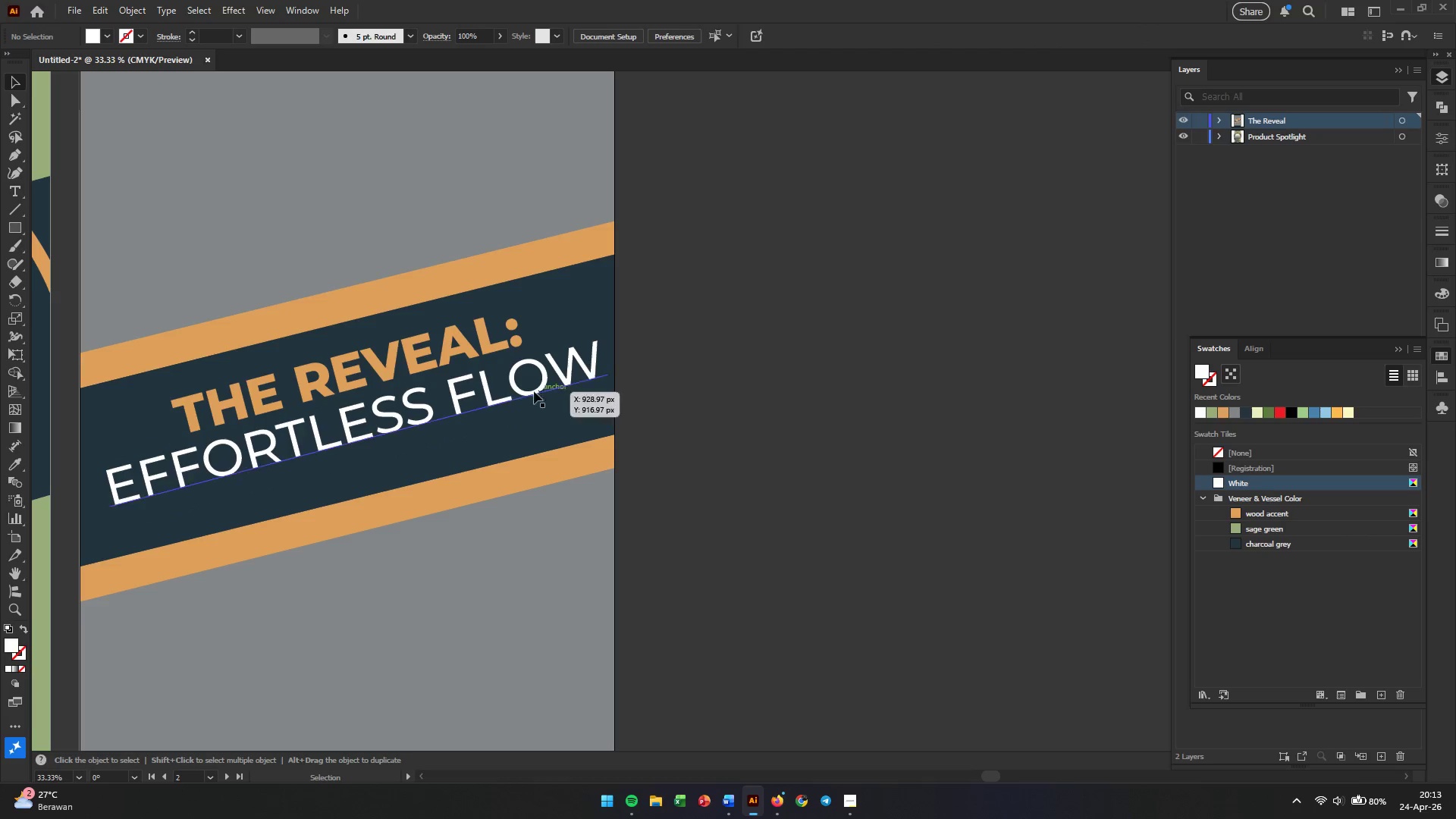 
left_click_drag(start_coordinate=[484, 351], to_coordinate=[473, 356])
 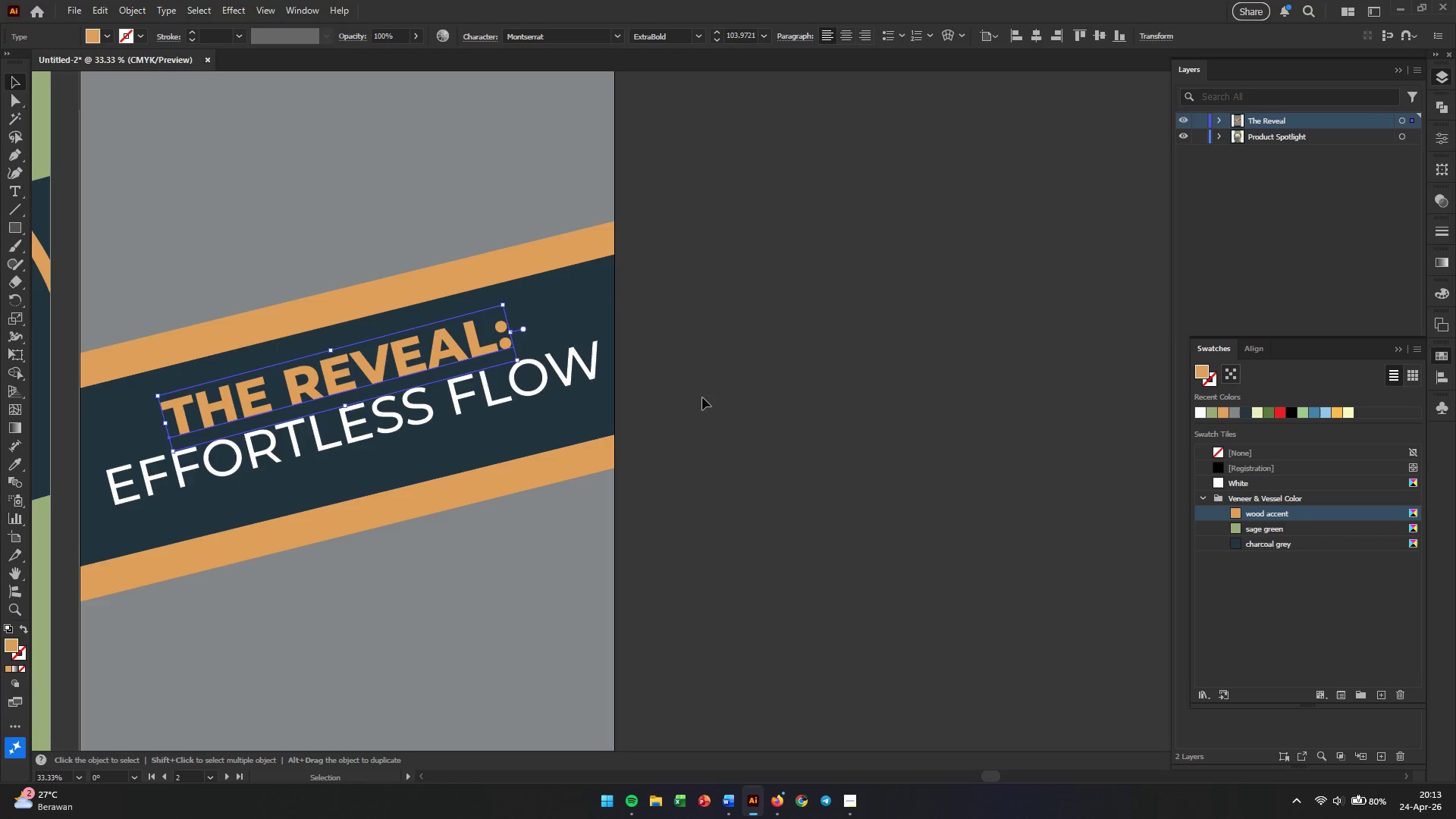 
left_click([702, 397])
 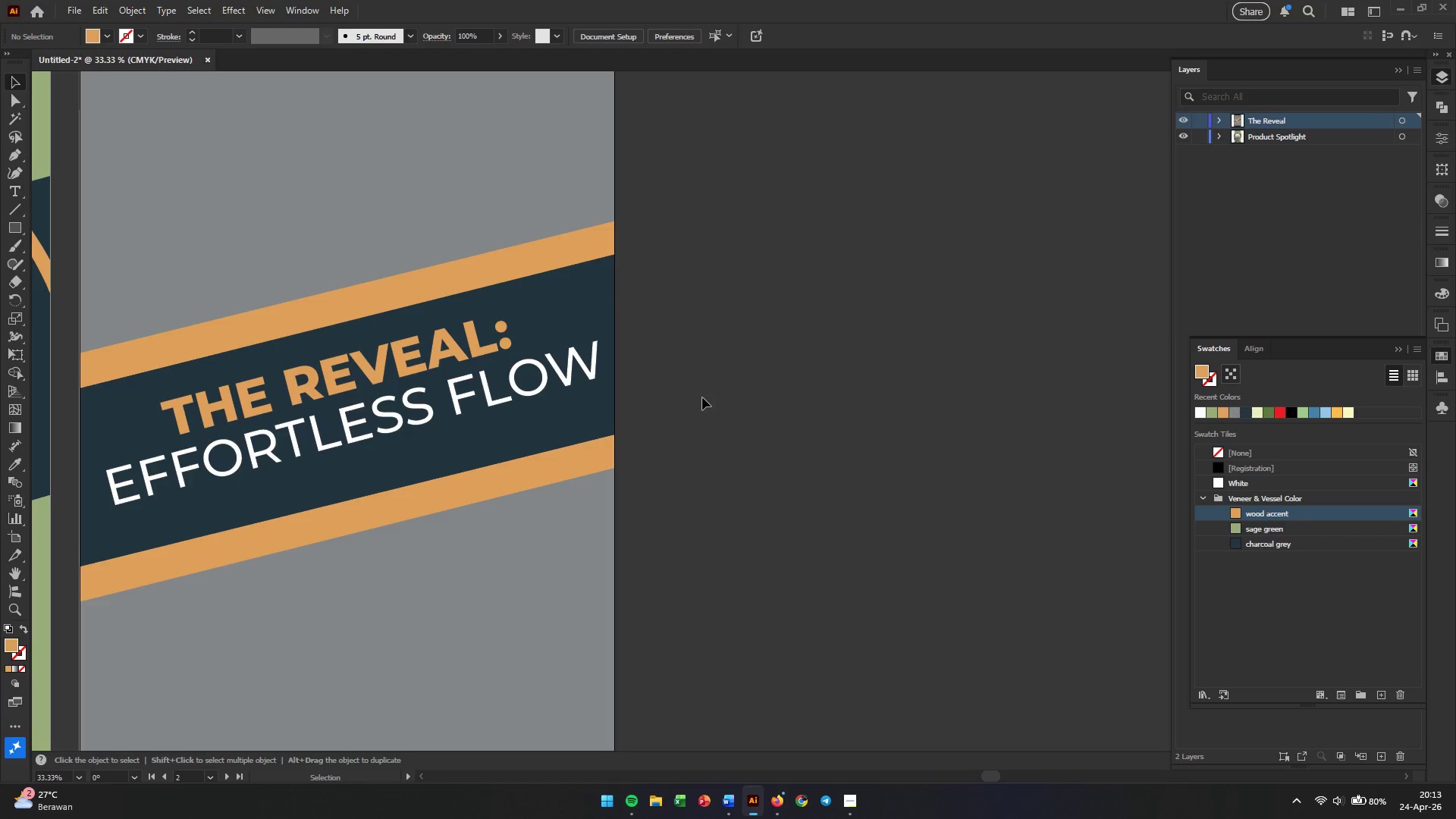 
hold_key(key=AltLeft, duration=0.59)
scroll: coordinate [702, 397], scroll_direction: down, amount: 4.0
 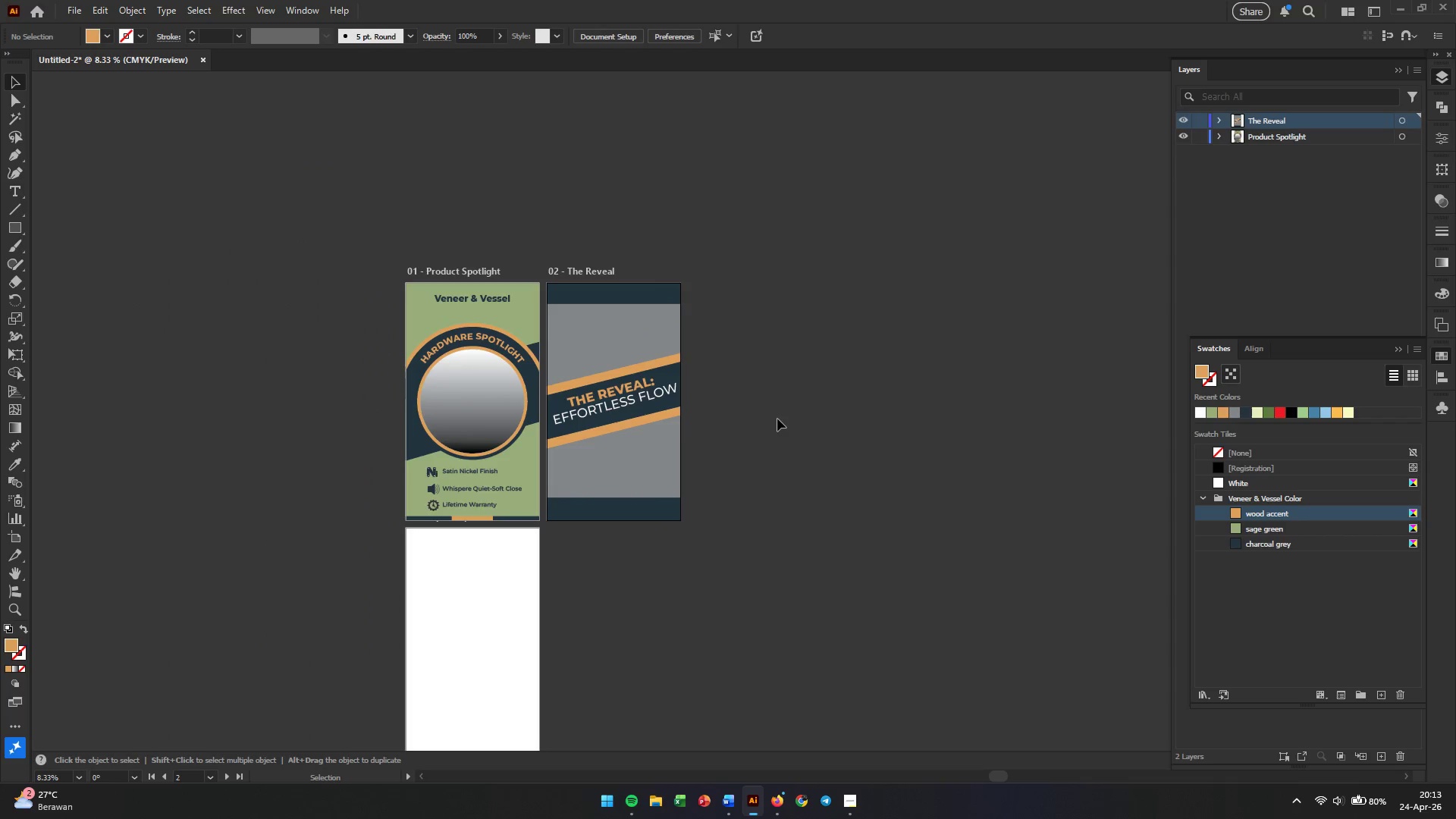 
left_click([777, 419])
 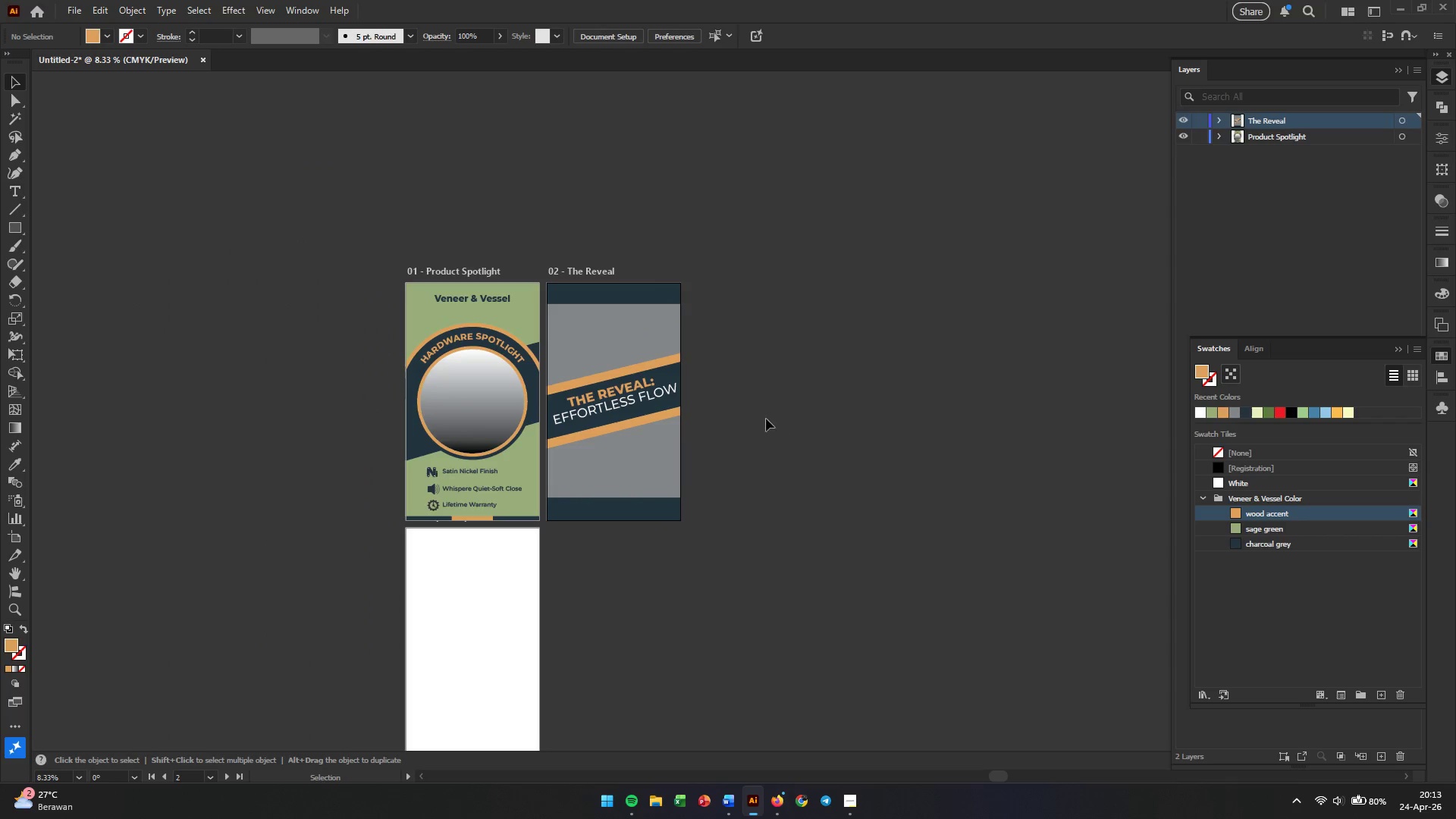 
hold_key(key=AltLeft, duration=0.94)
scroll: coordinate [716, 391], scroll_direction: up, amount: 3.0
 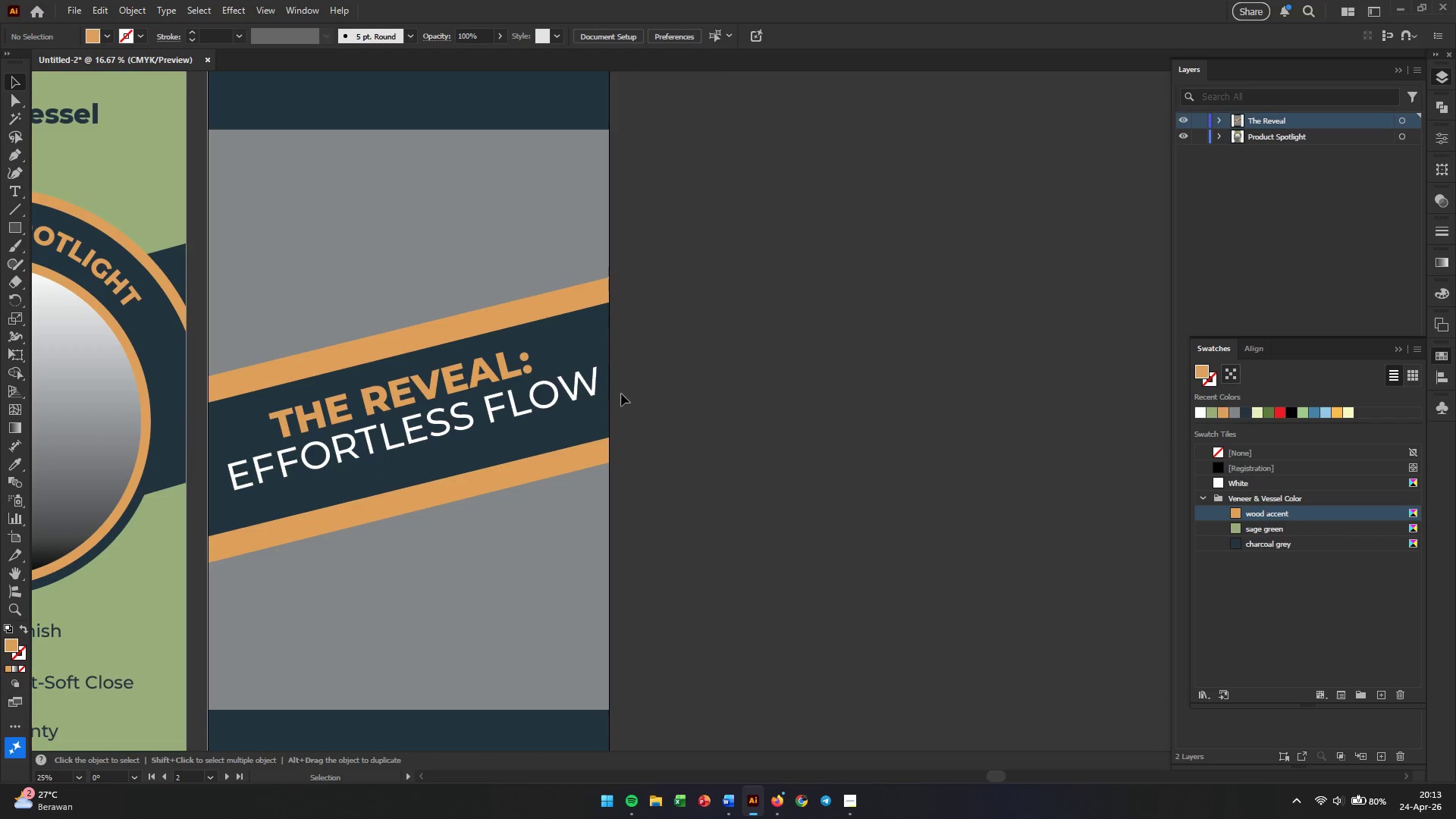 
hold_key(key=AltLeft, duration=0.36)
 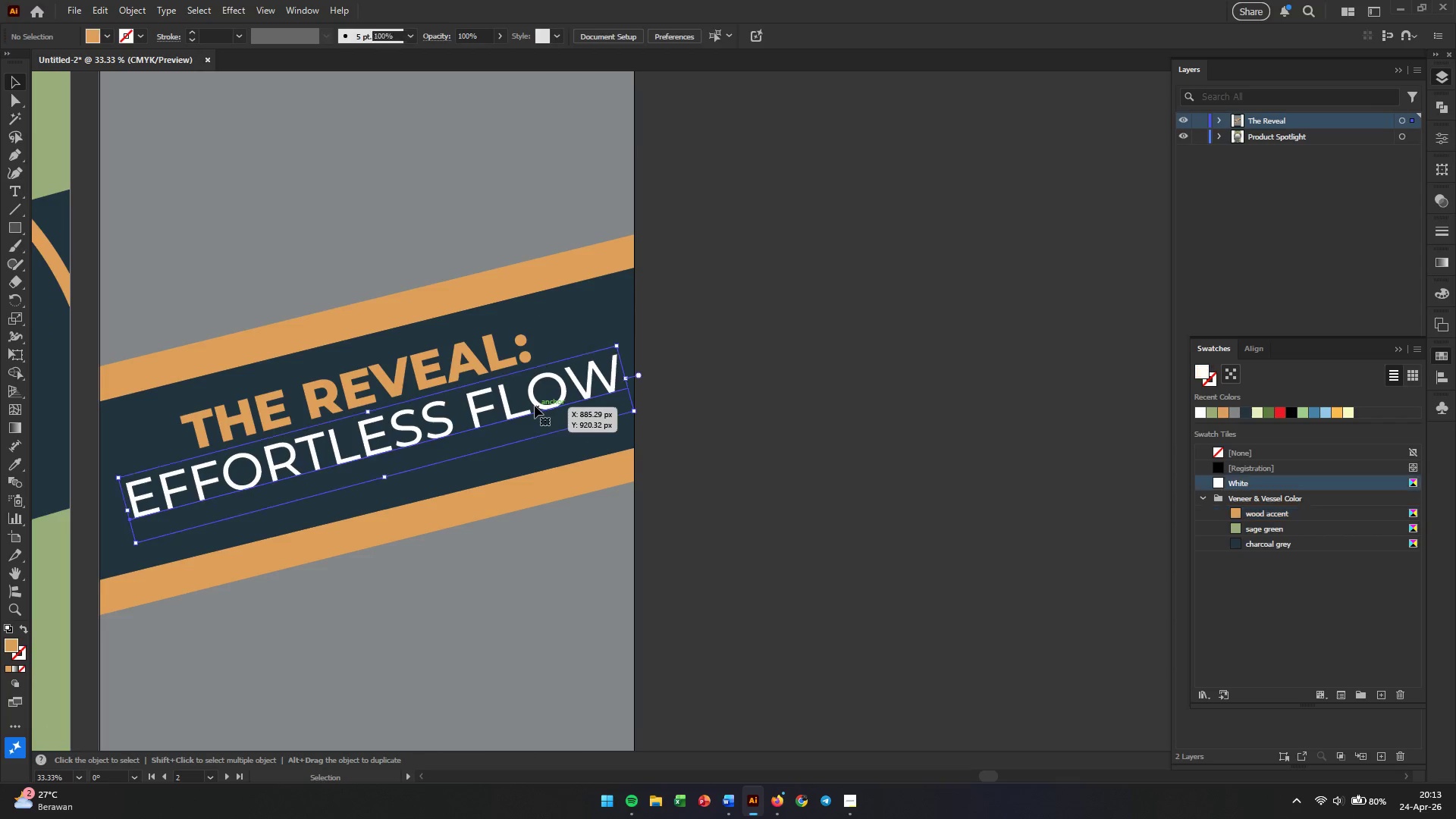 
left_click([535, 406])
 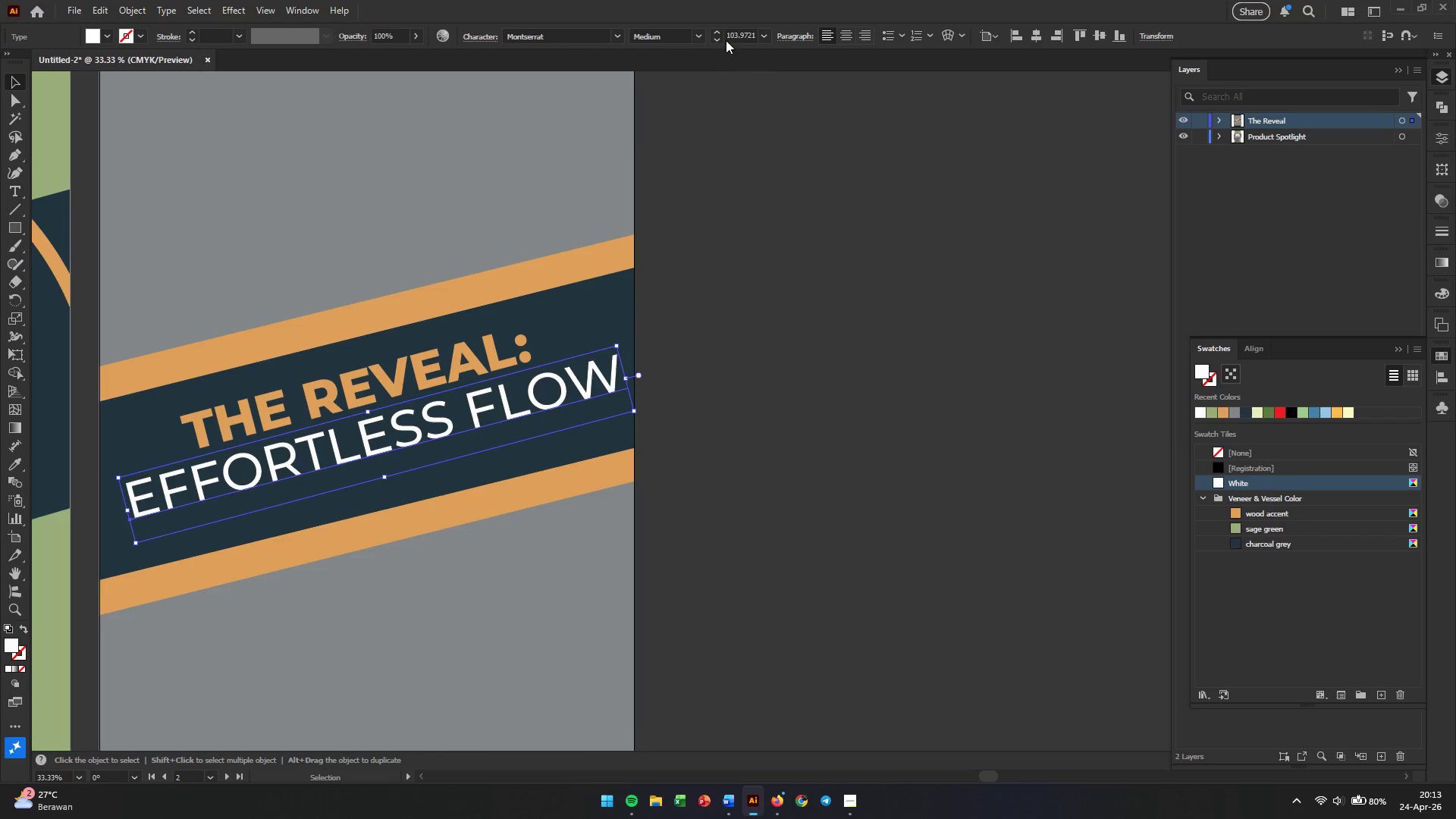 
scroll: coordinate [535, 406], scroll_direction: up, amount: 1.0
 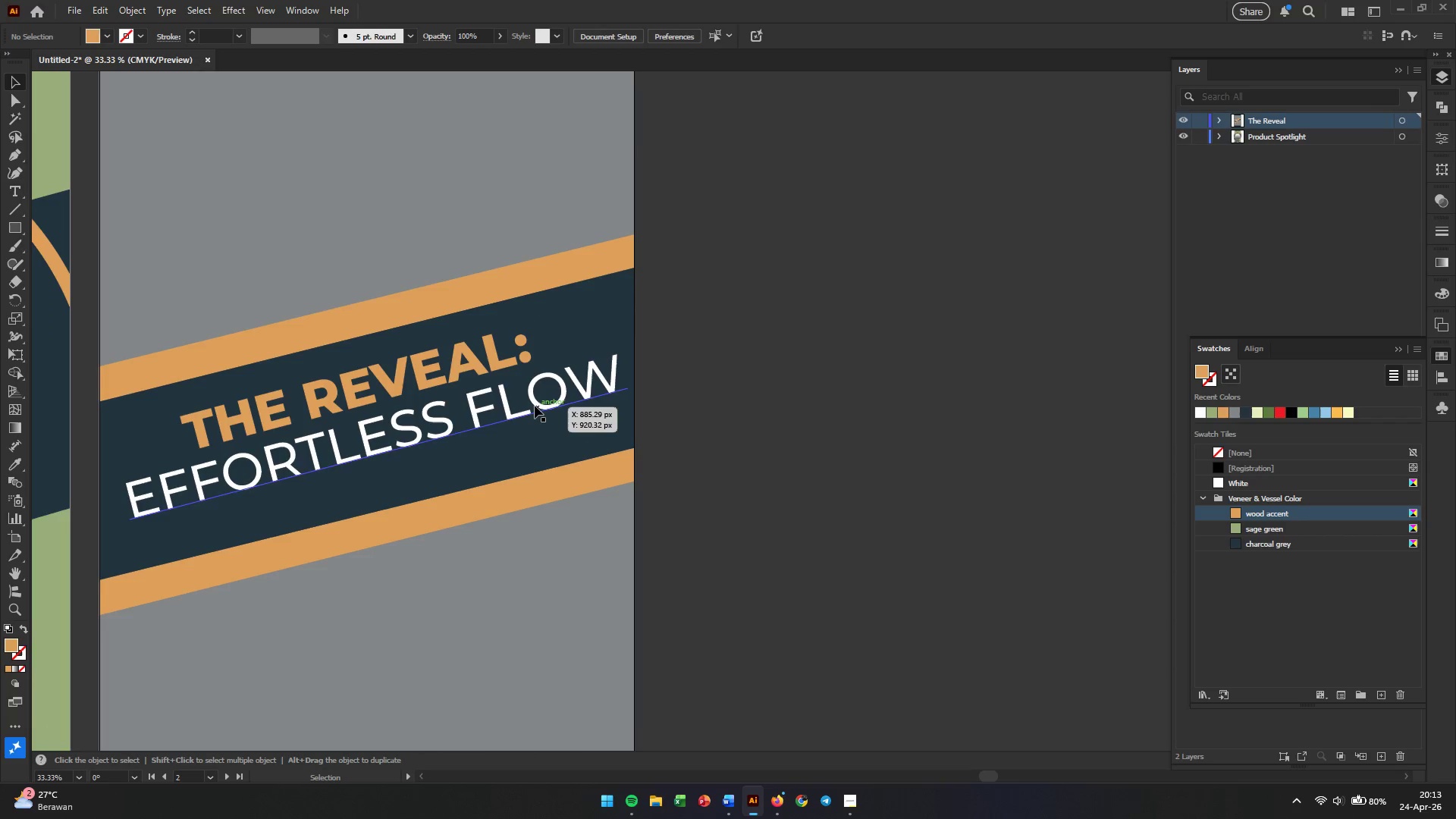 
double_click([726, 36])
 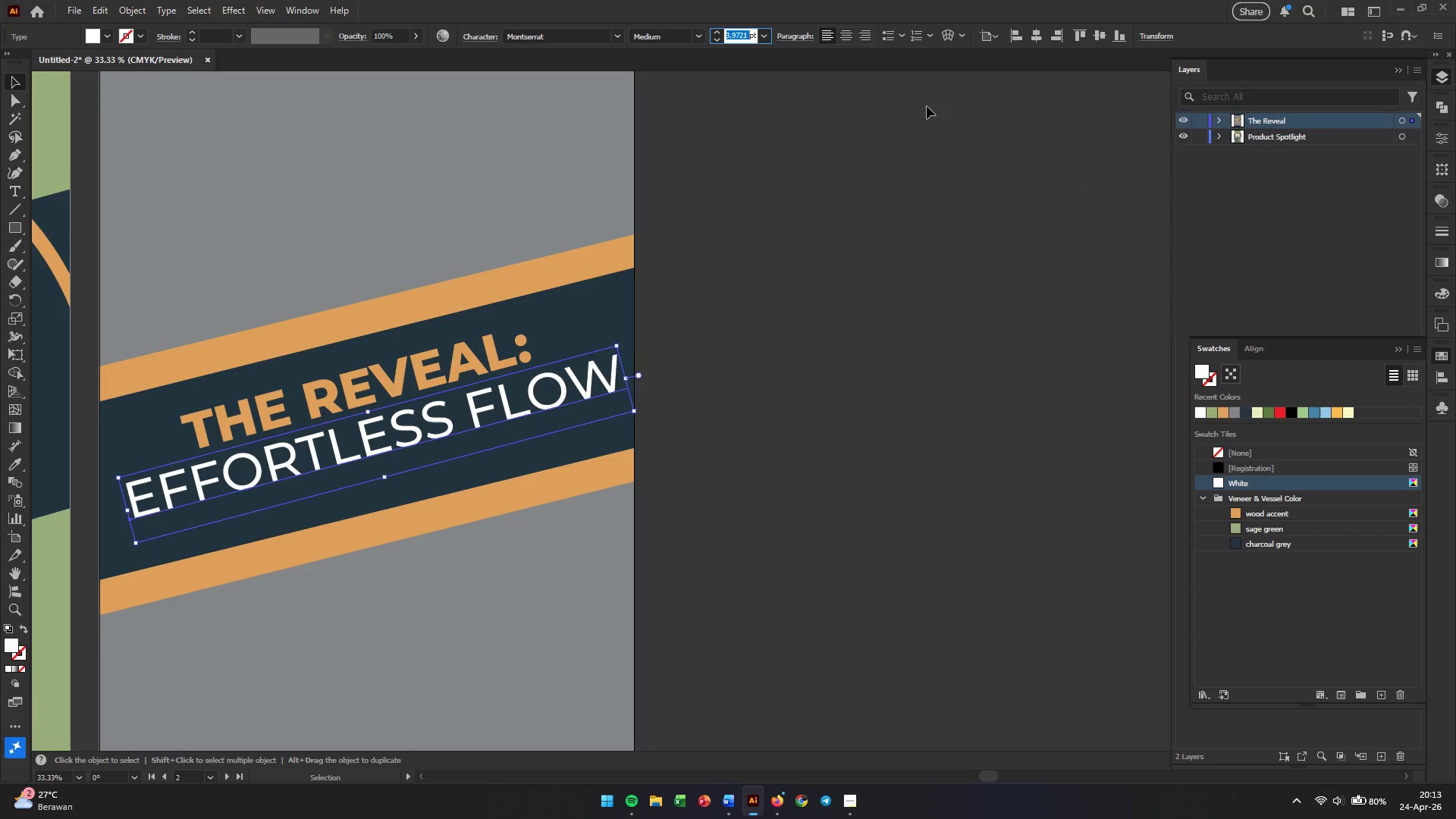 
left_click([766, 35])
 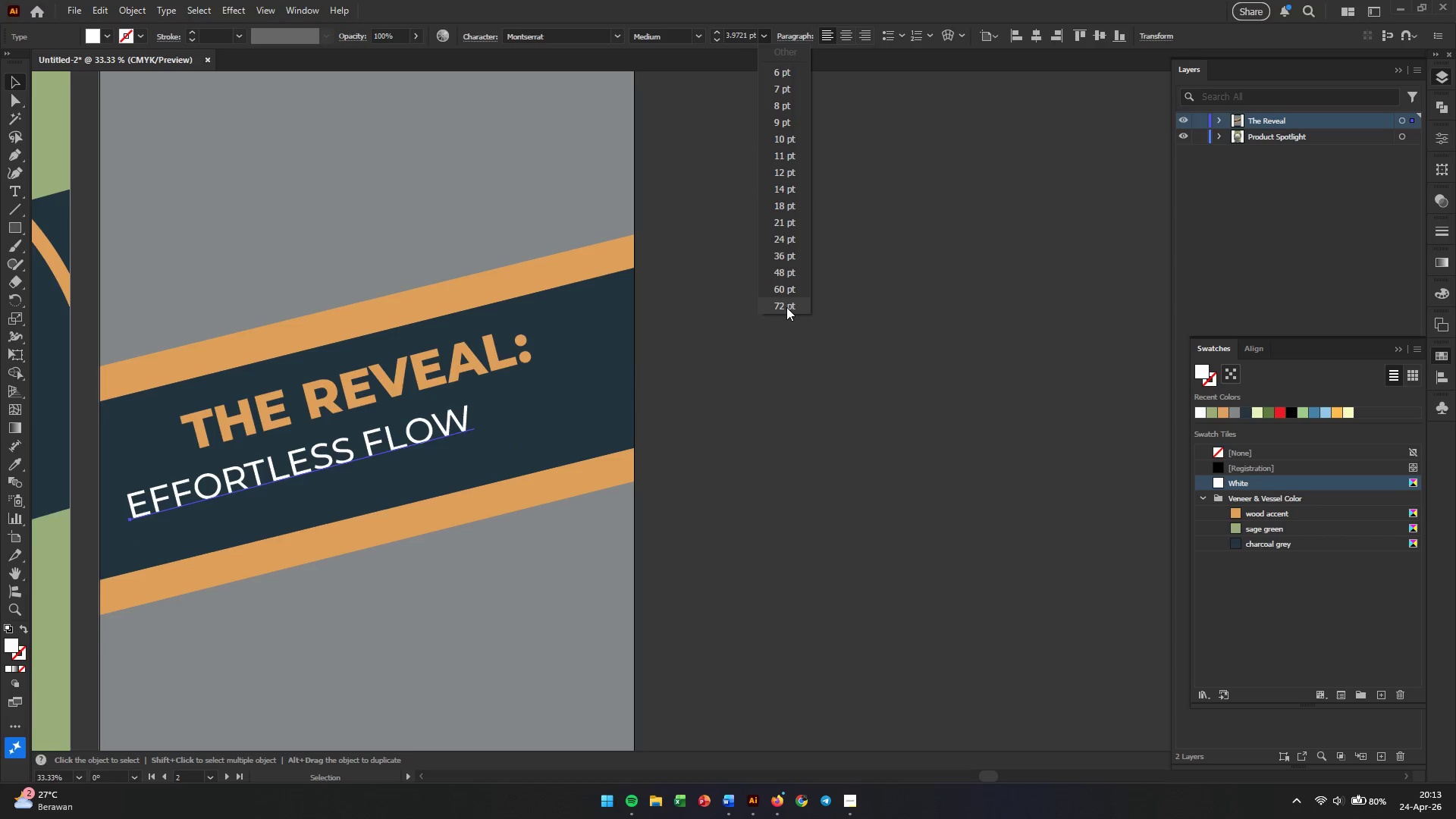 
left_click([785, 310])
 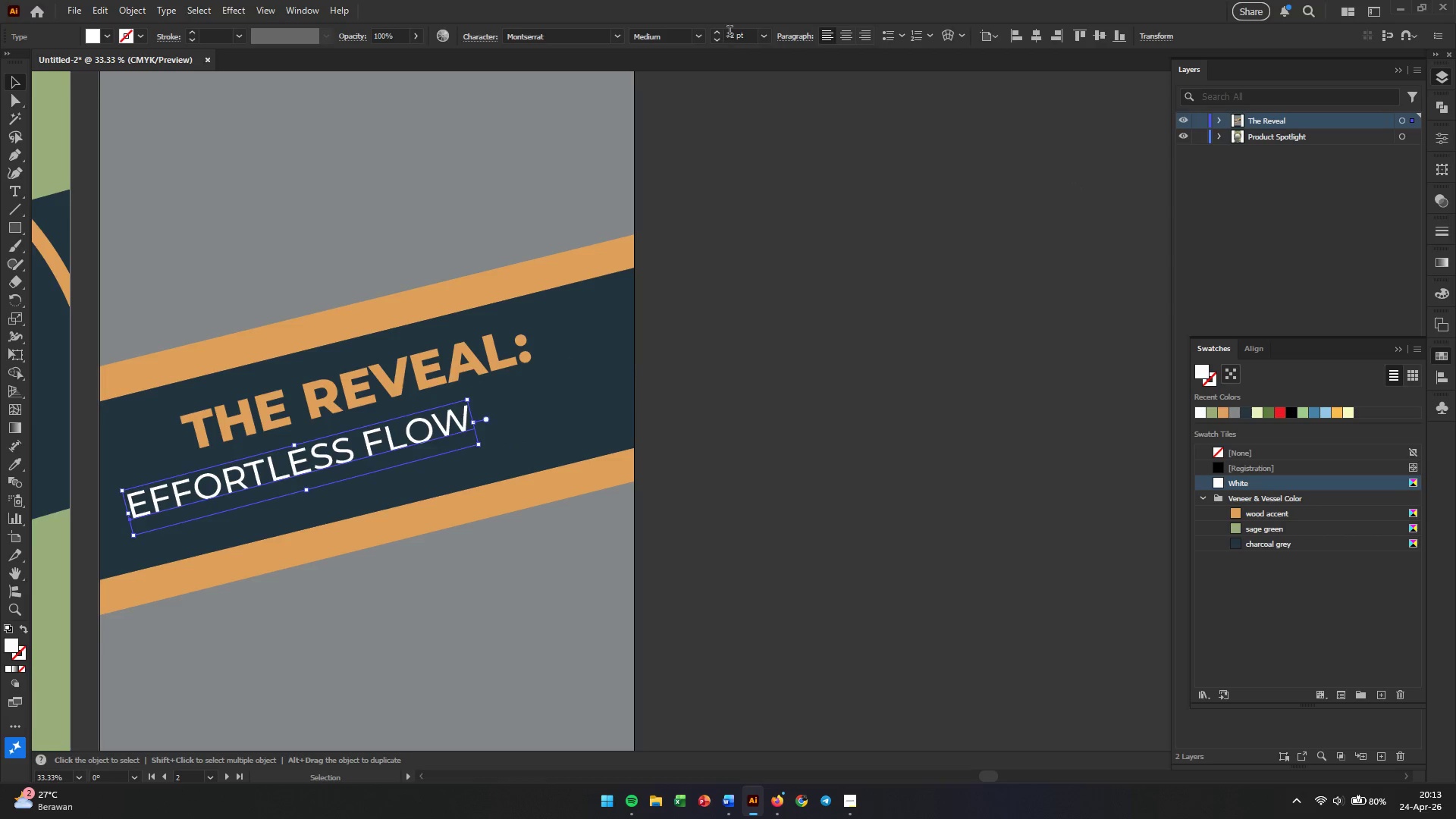 
double_click([730, 33])
 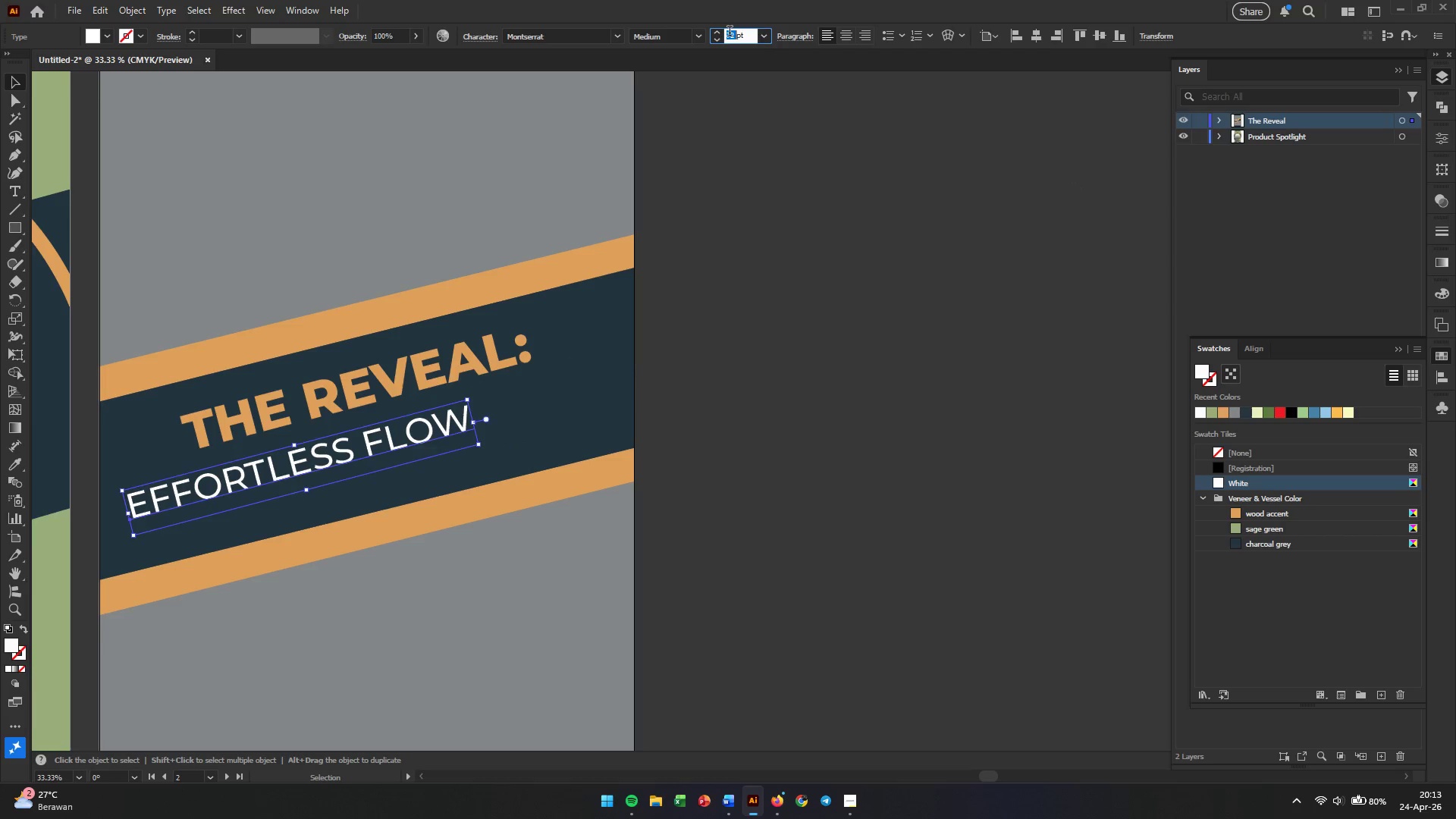 
triple_click([730, 33])
 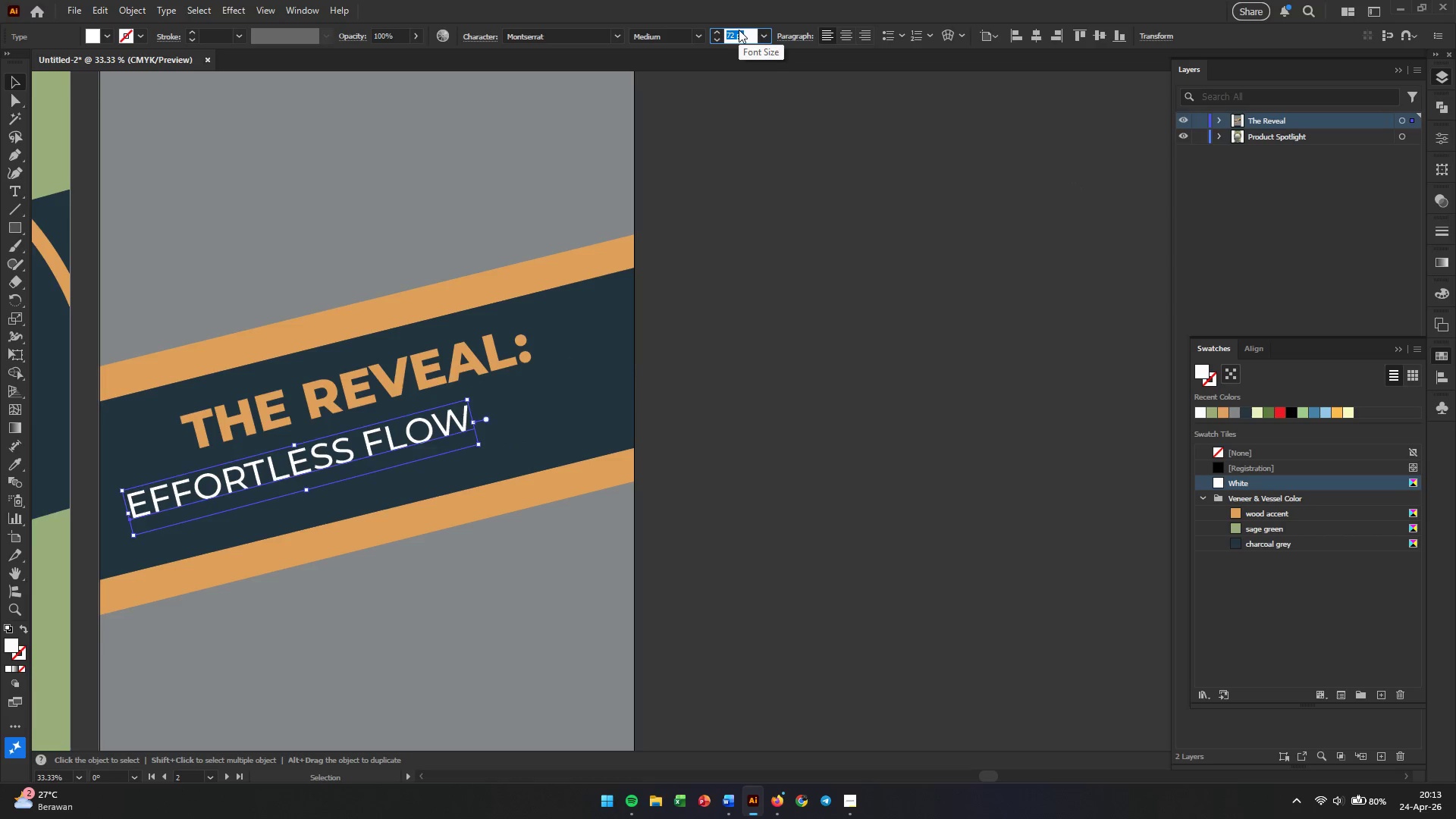 
key(Numpad9)
 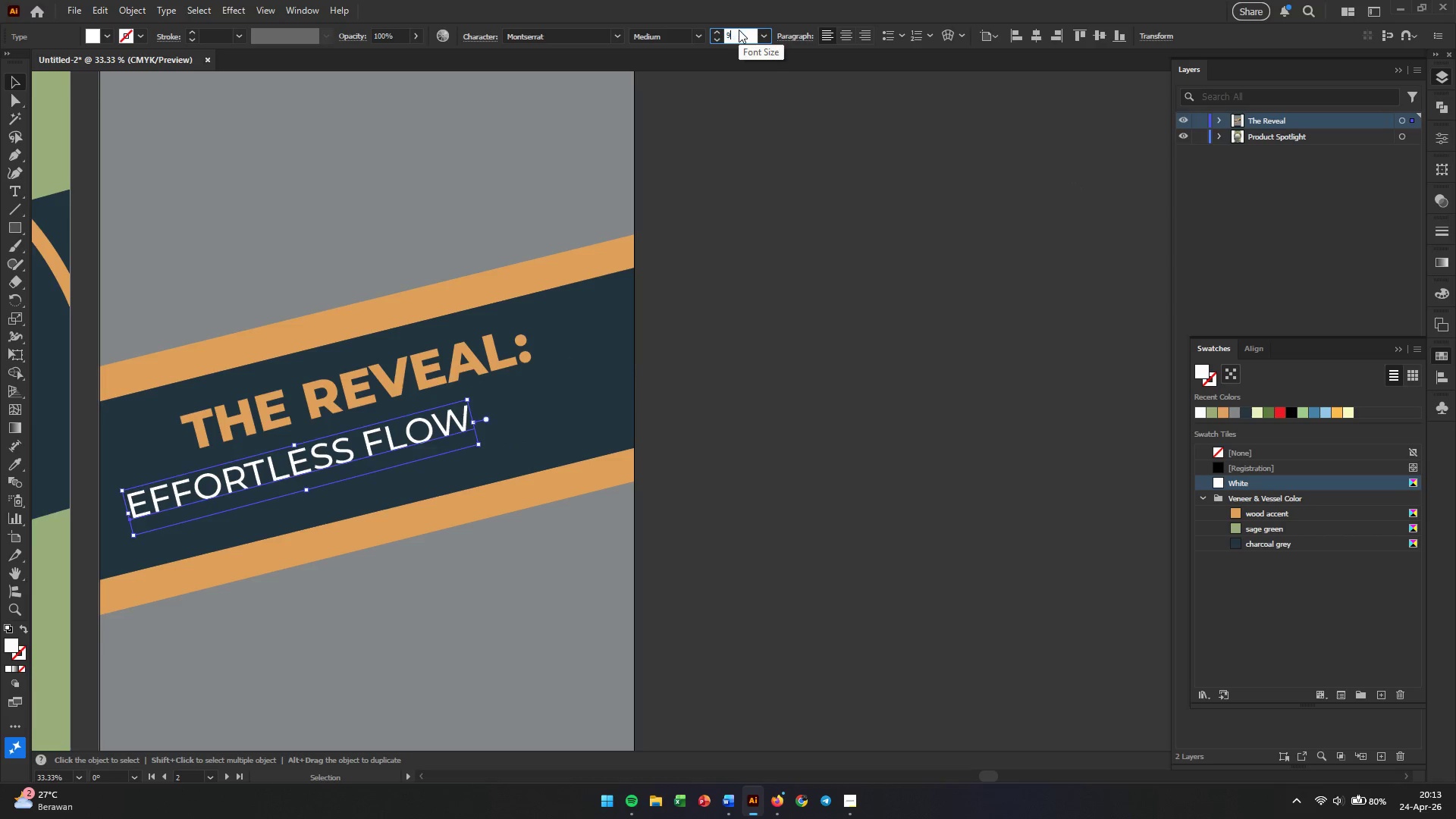 
key(Numpad0)
 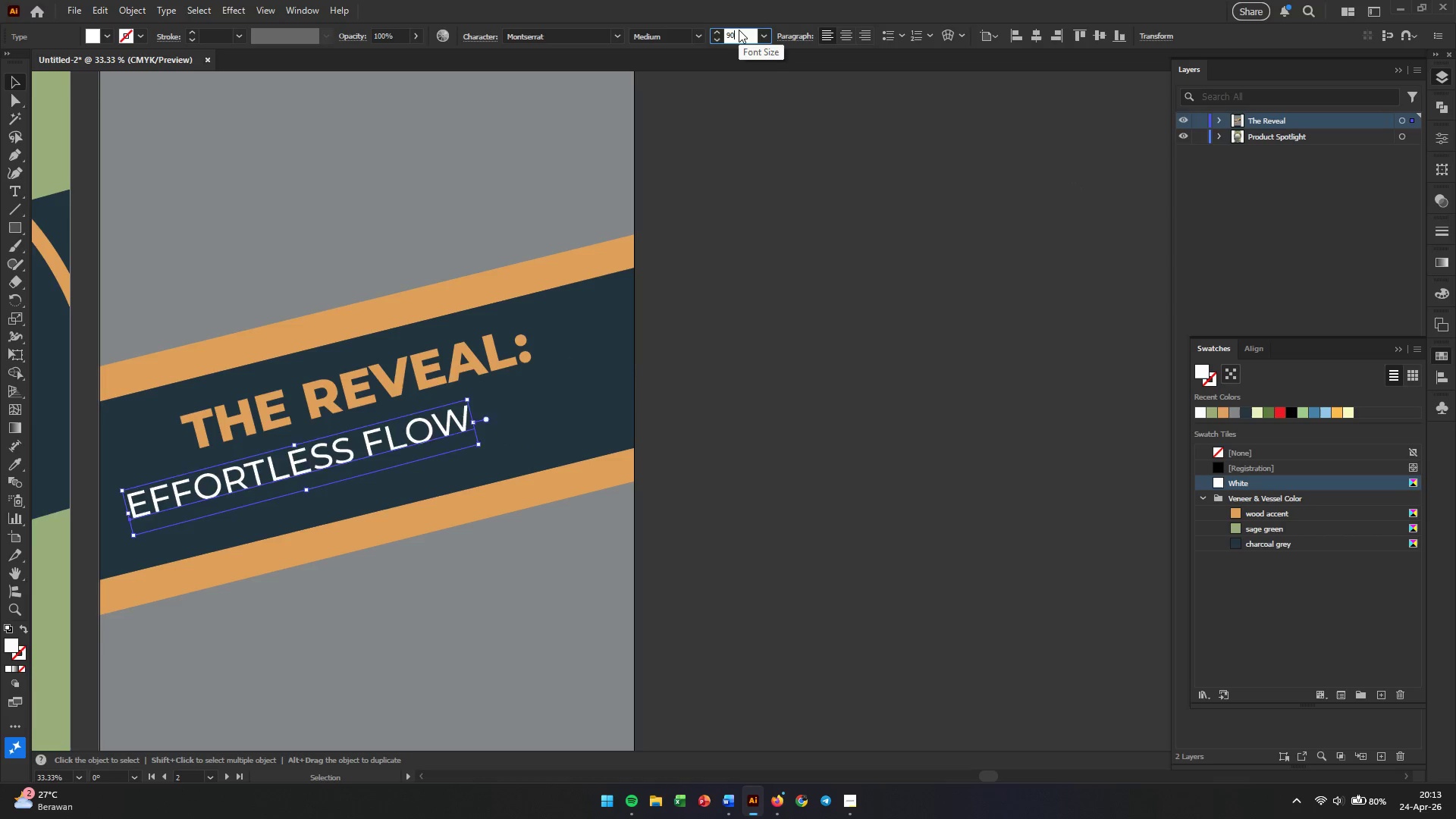 
key(Enter)
 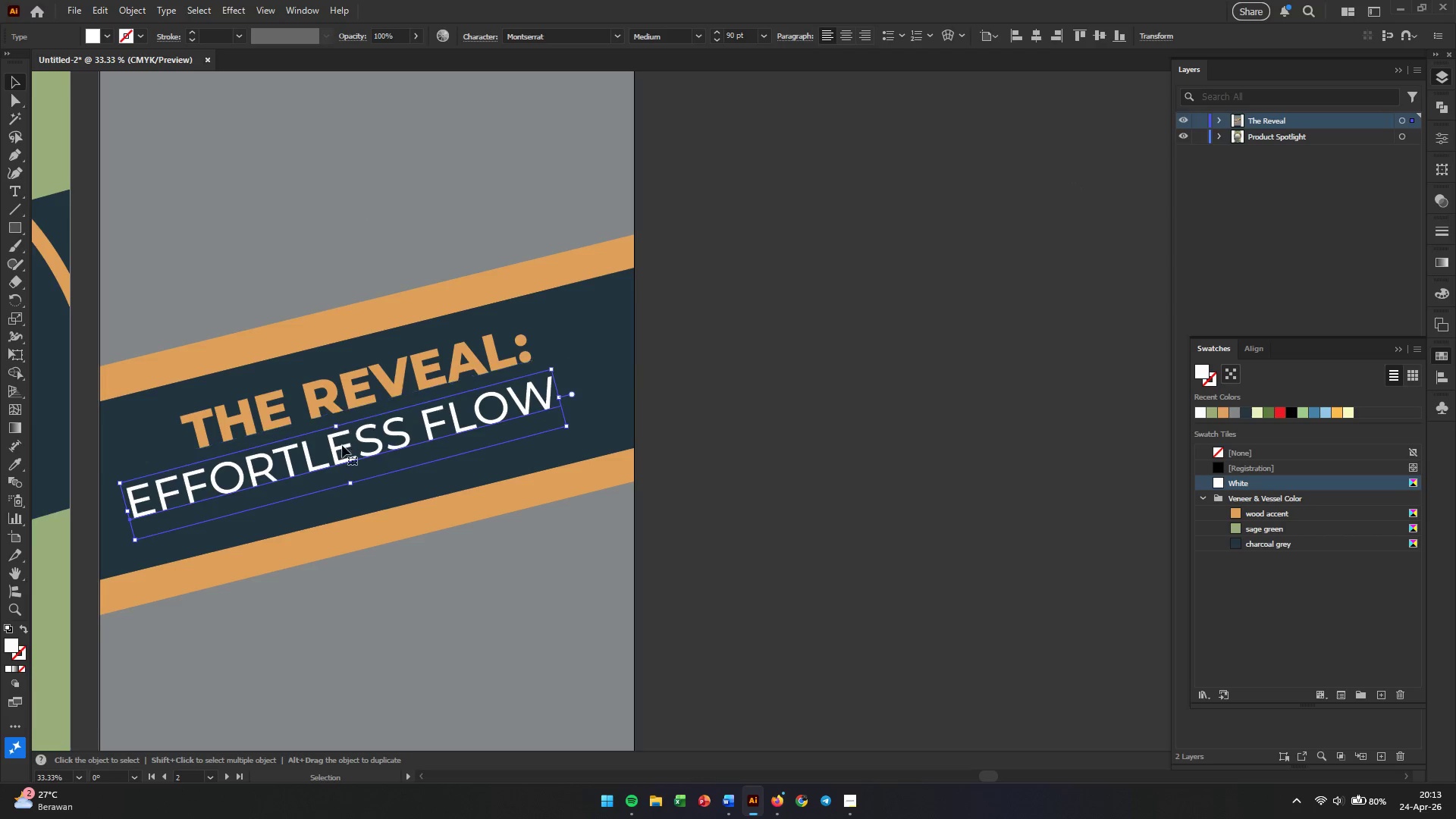 
left_click_drag(start_coordinate=[345, 457], to_coordinate=[381, 442])
 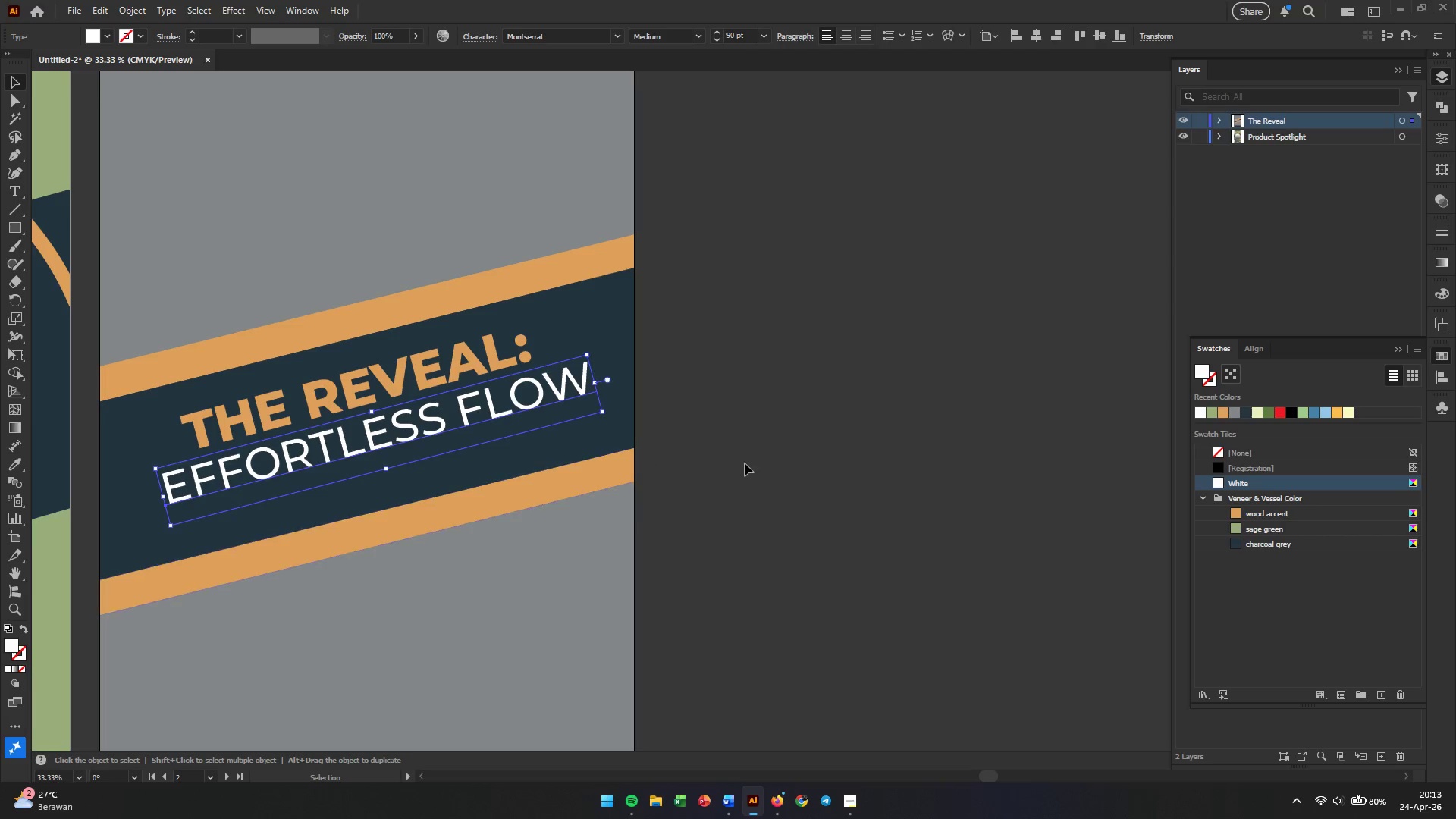 
left_click([749, 463])
 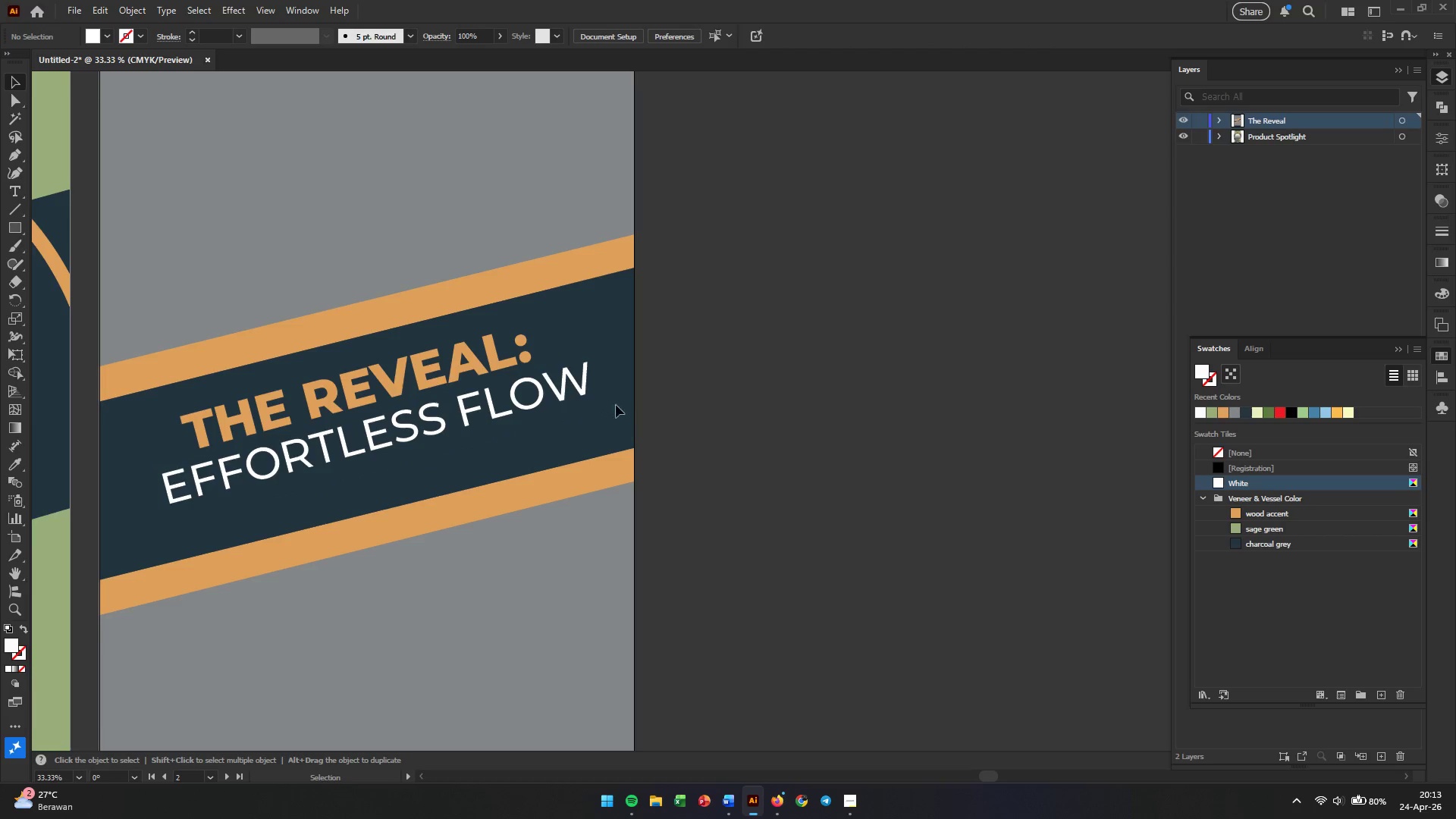 
left_click([483, 354])
 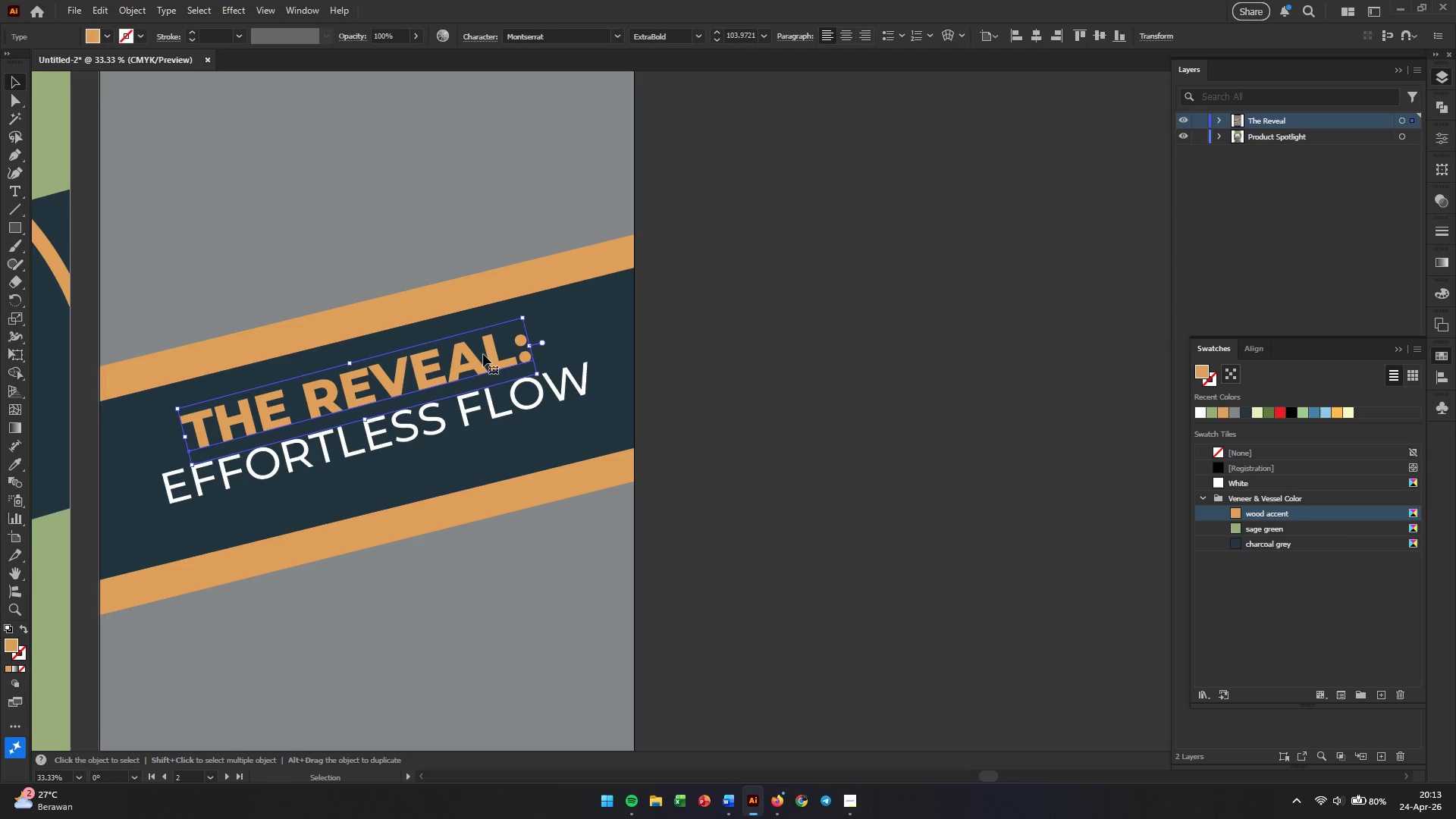 
hold_key(key=ShiftLeft, duration=0.94)
left_click([494, 412])
 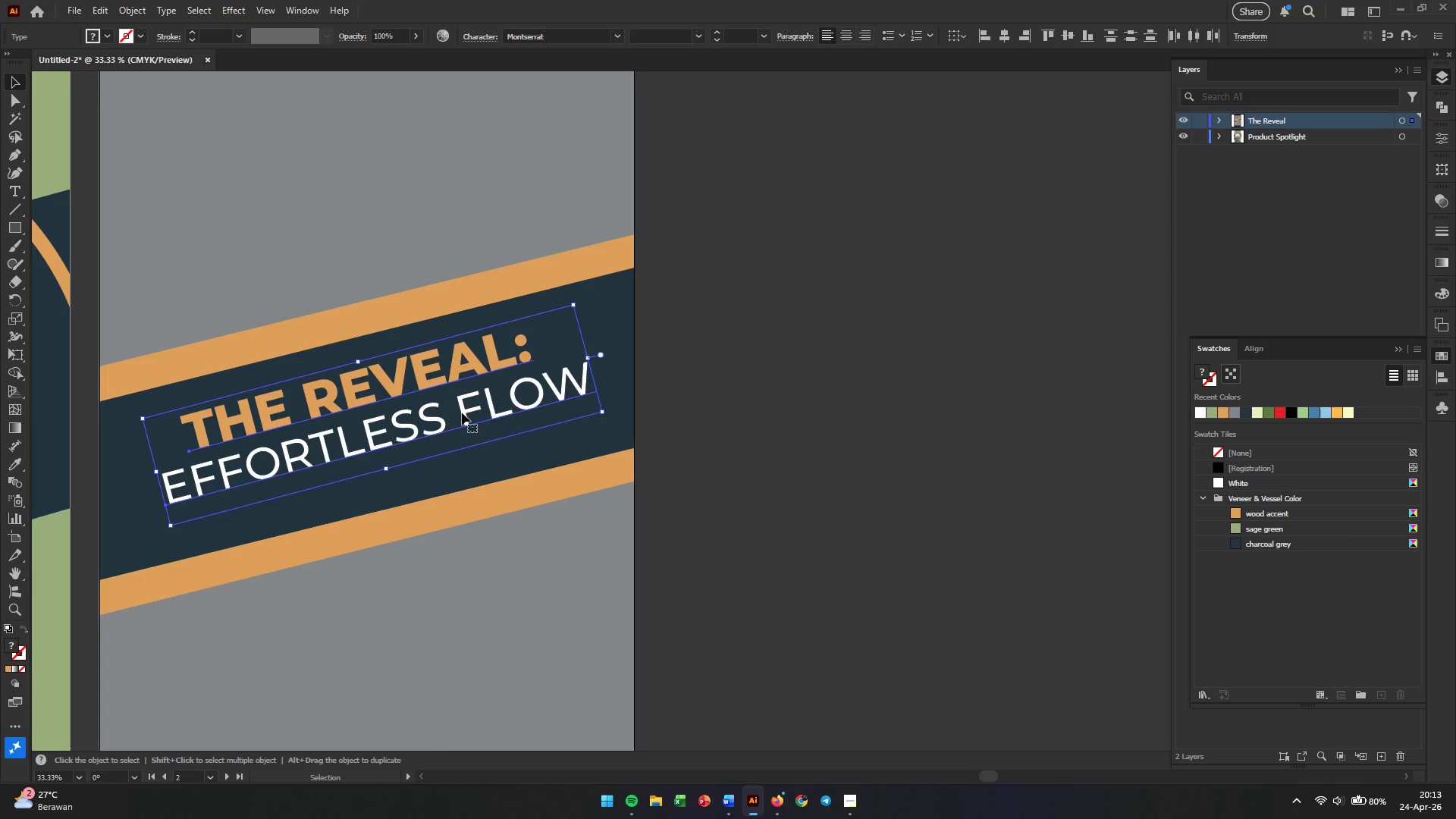 
left_click_drag(start_coordinate=[464, 412], to_coordinate=[457, 420])
 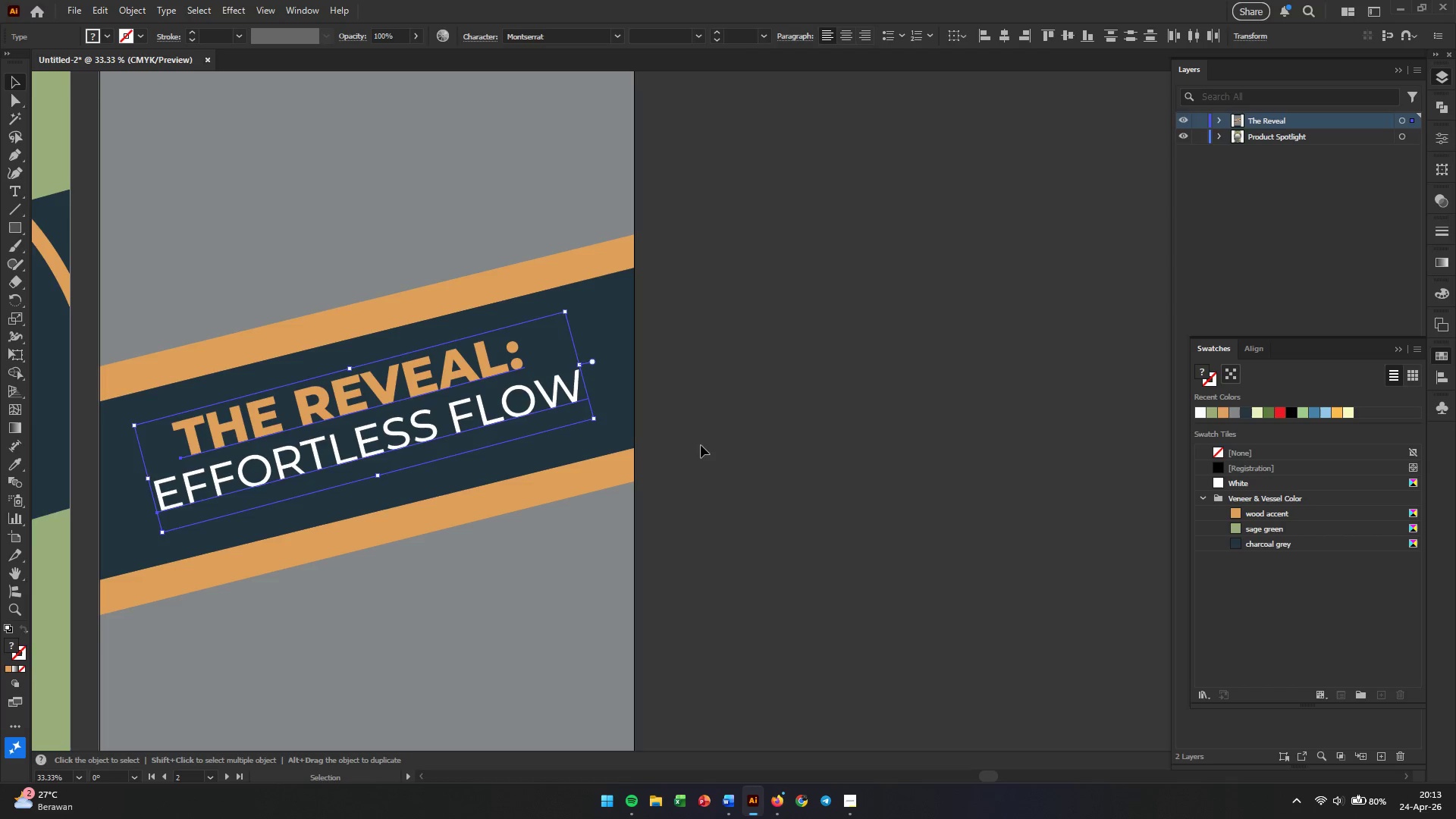 
left_click([701, 445])
 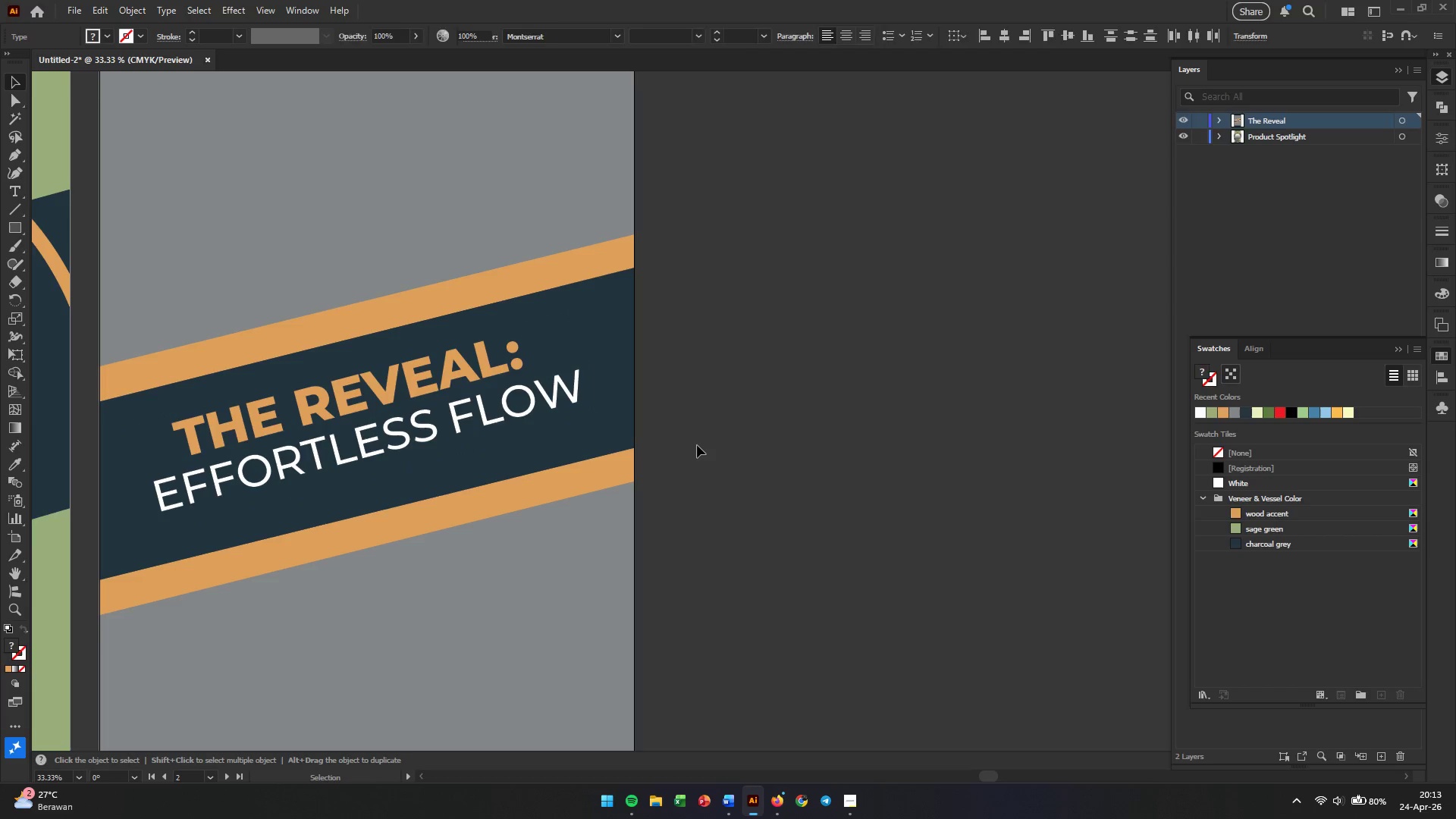 
hold_key(key=AltLeft, duration=0.77)
 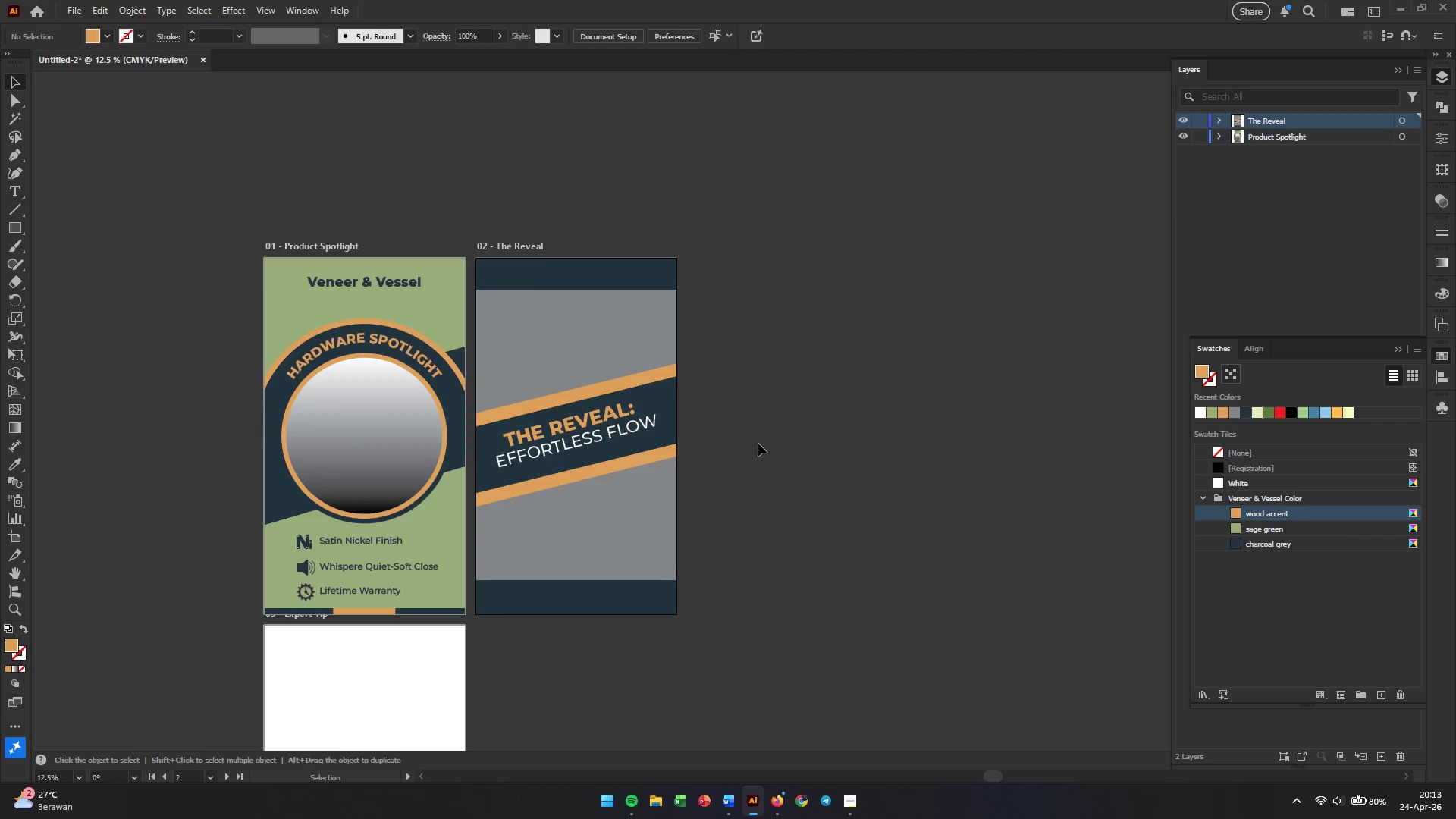 
left_click([758, 444])
 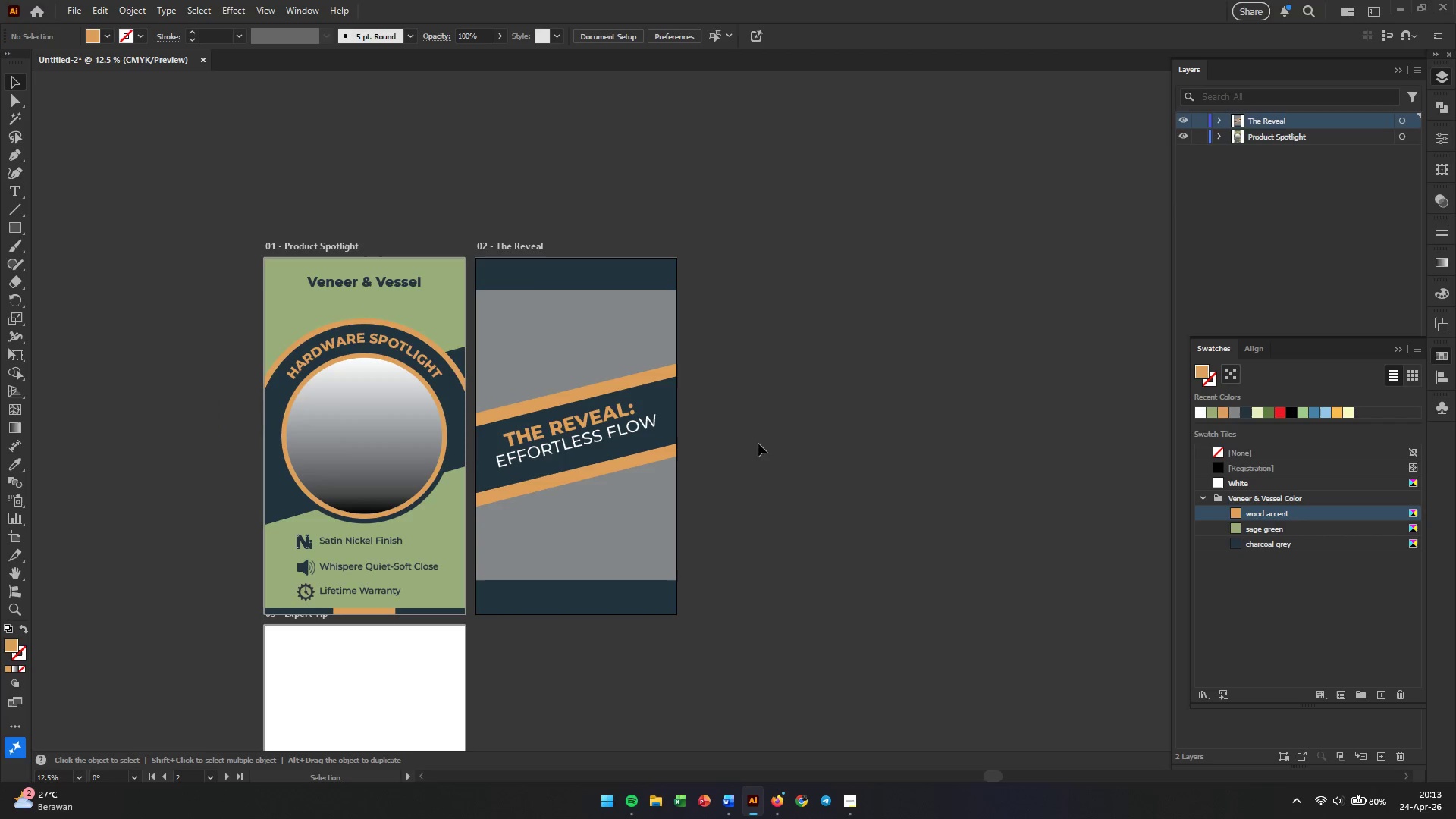 
scroll: coordinate [701, 441], scroll_direction: down, amount: 3.0
 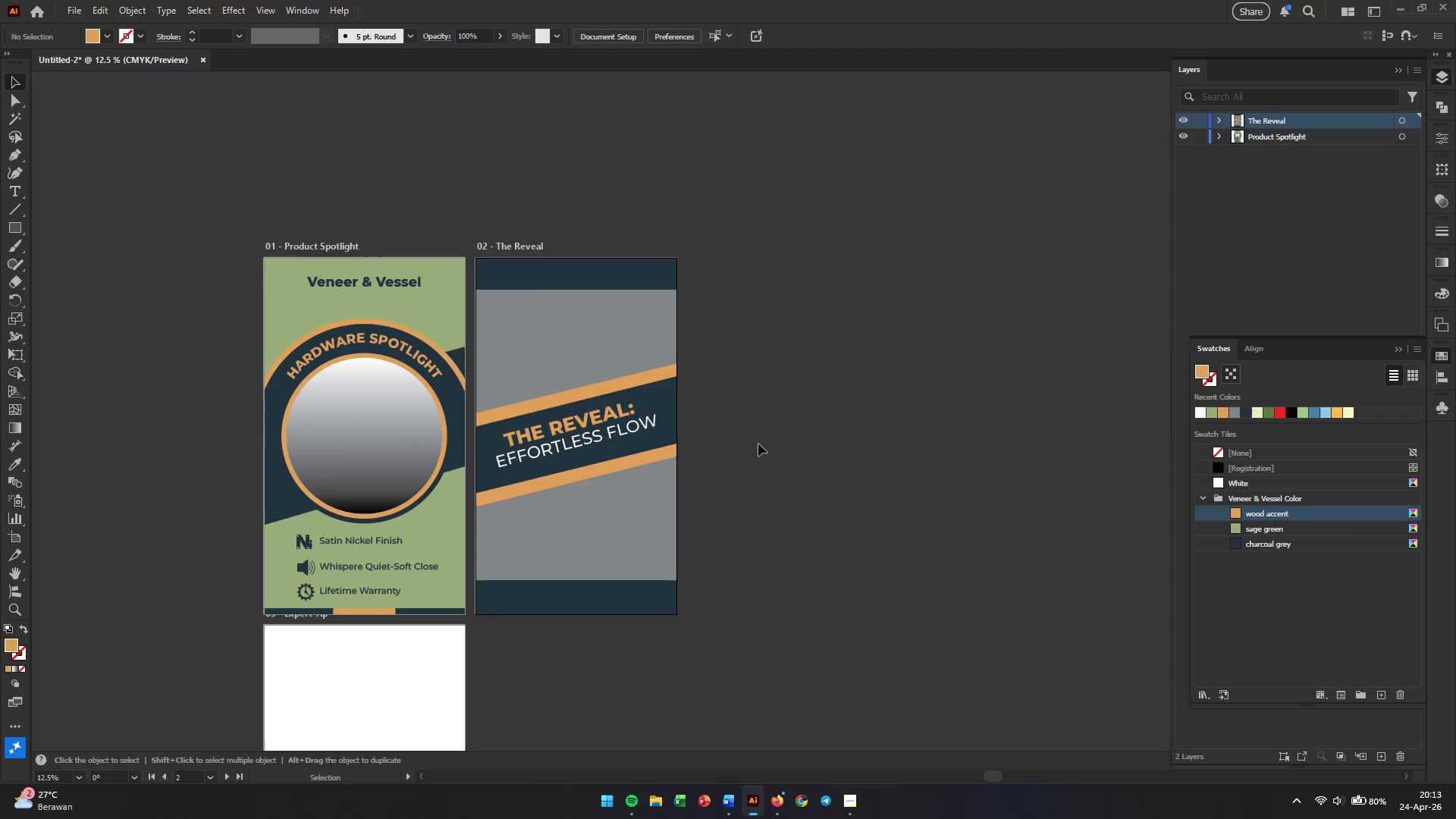 
wait(7.88)
 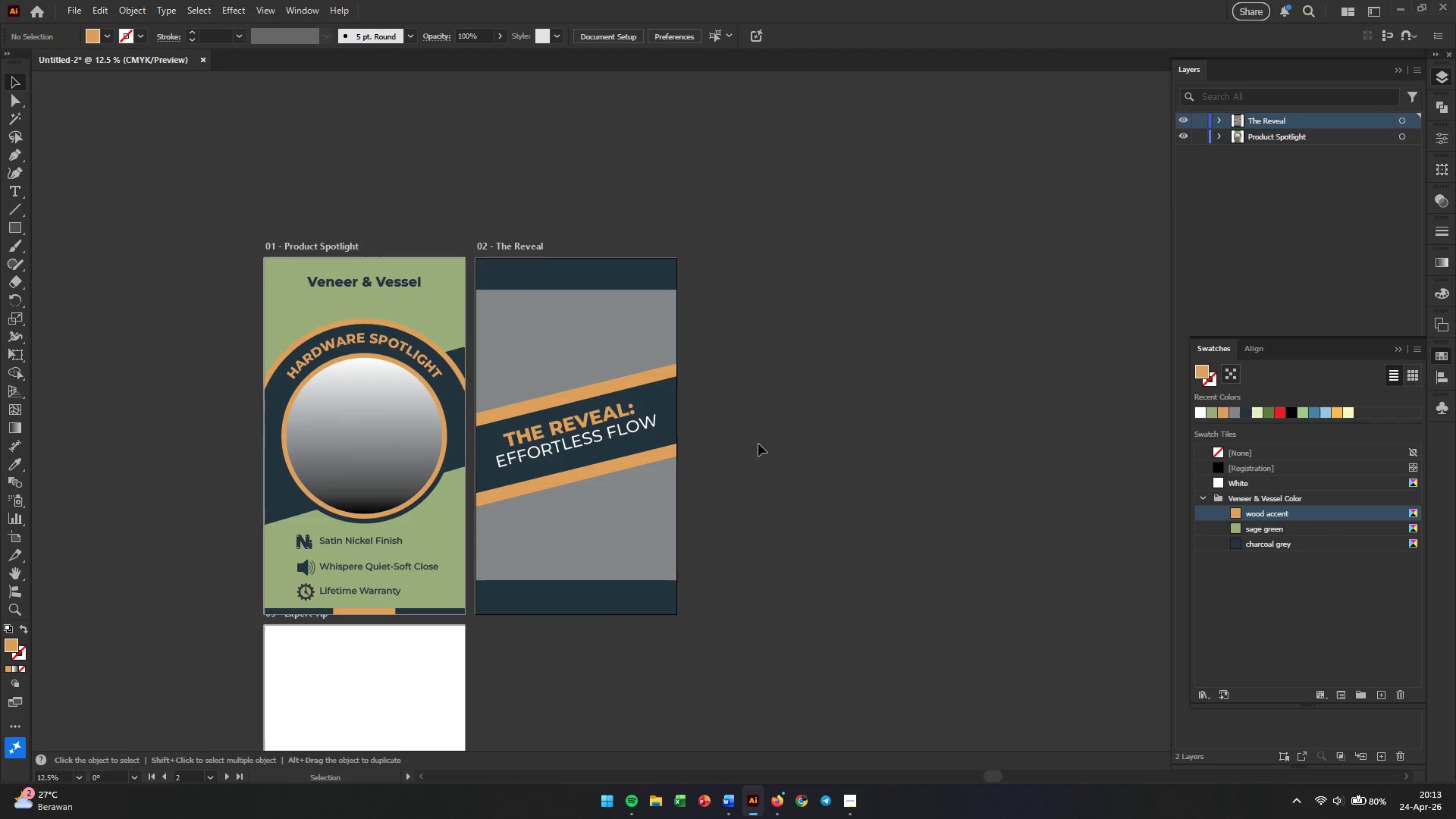 
left_click([17, 188])
 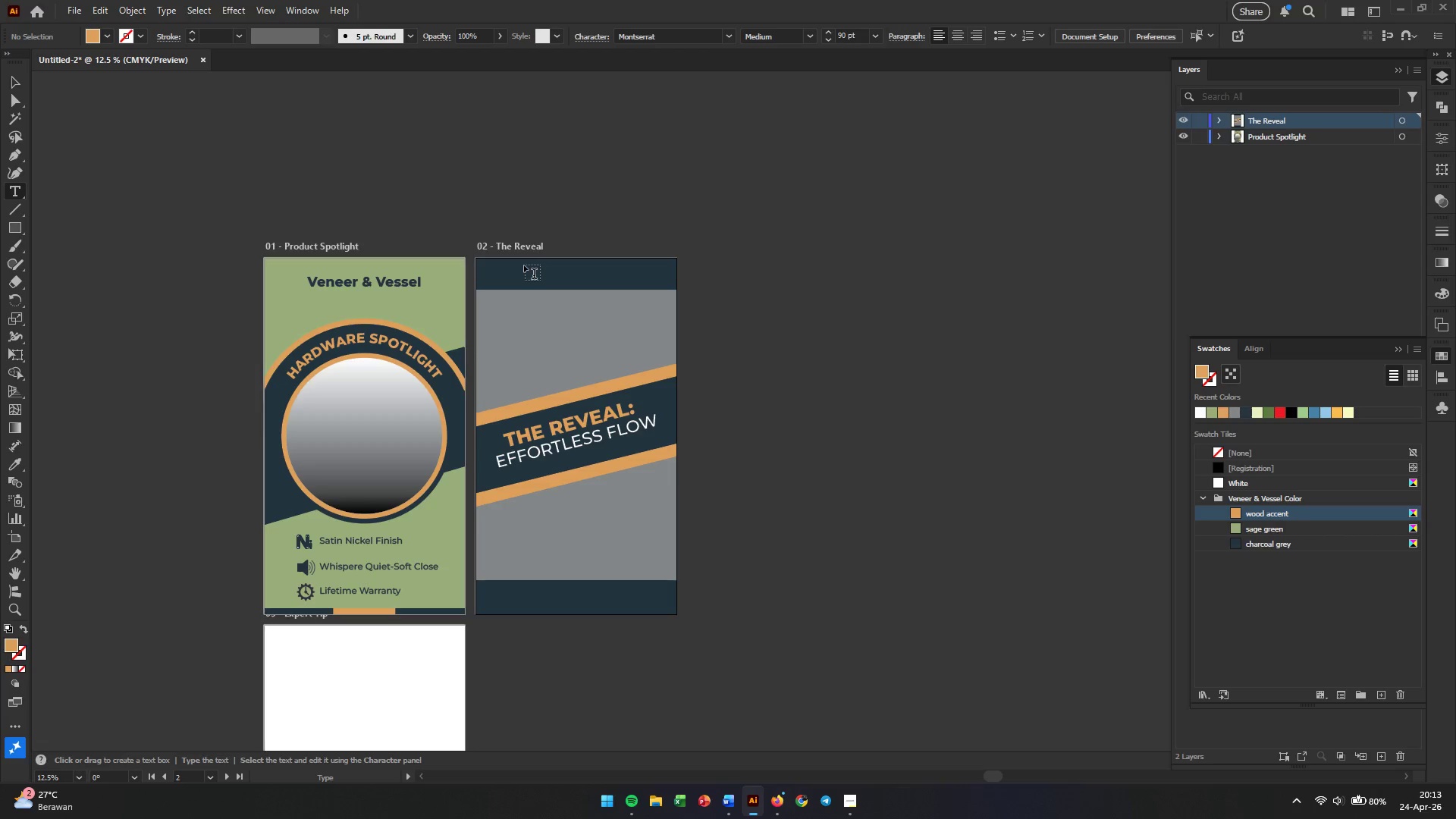 
hold_key(key=AltLeft, duration=0.45)
scroll: coordinate [524, 265], scroll_direction: up, amount: 2.0
 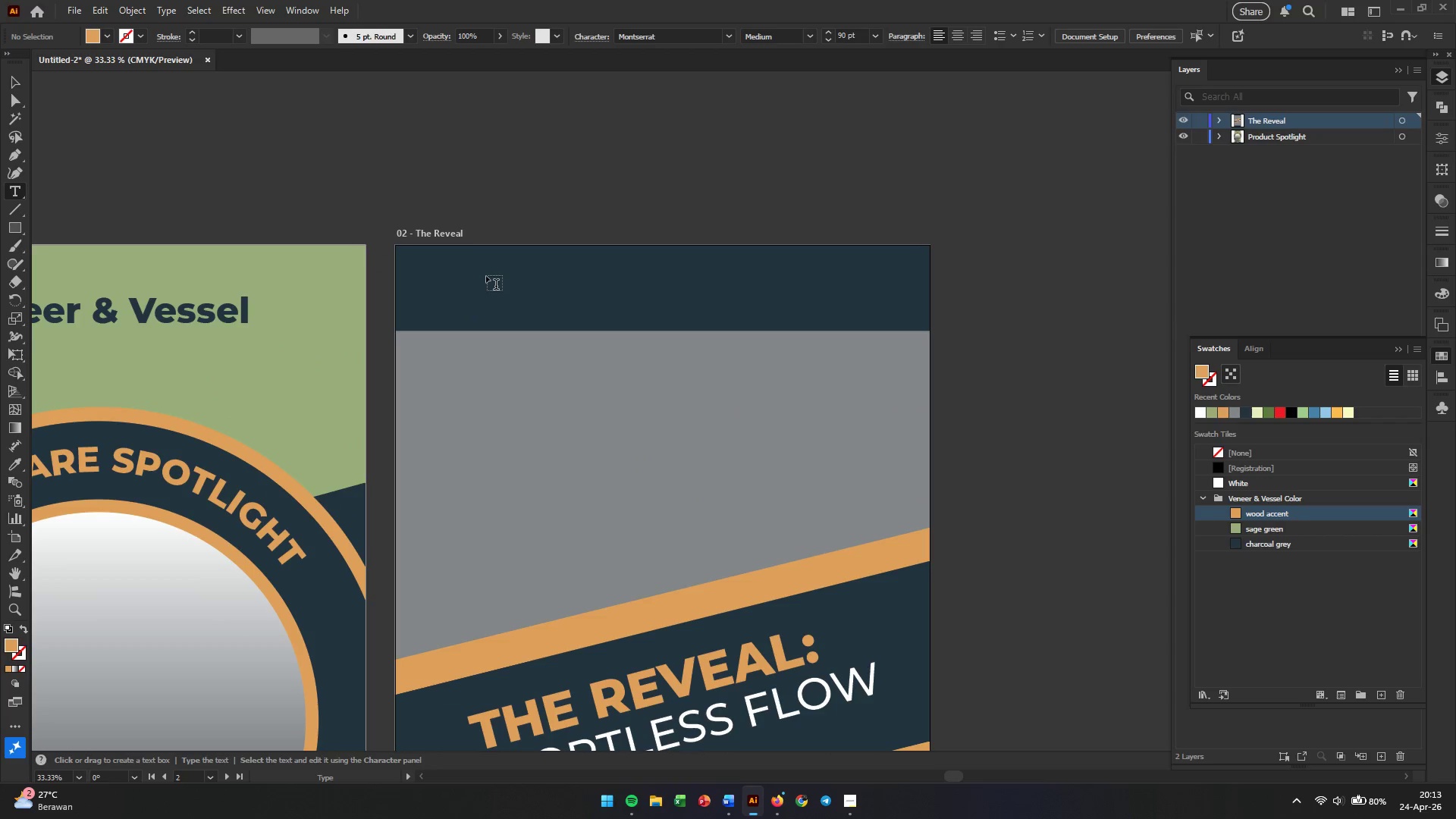 
left_click([486, 276])
 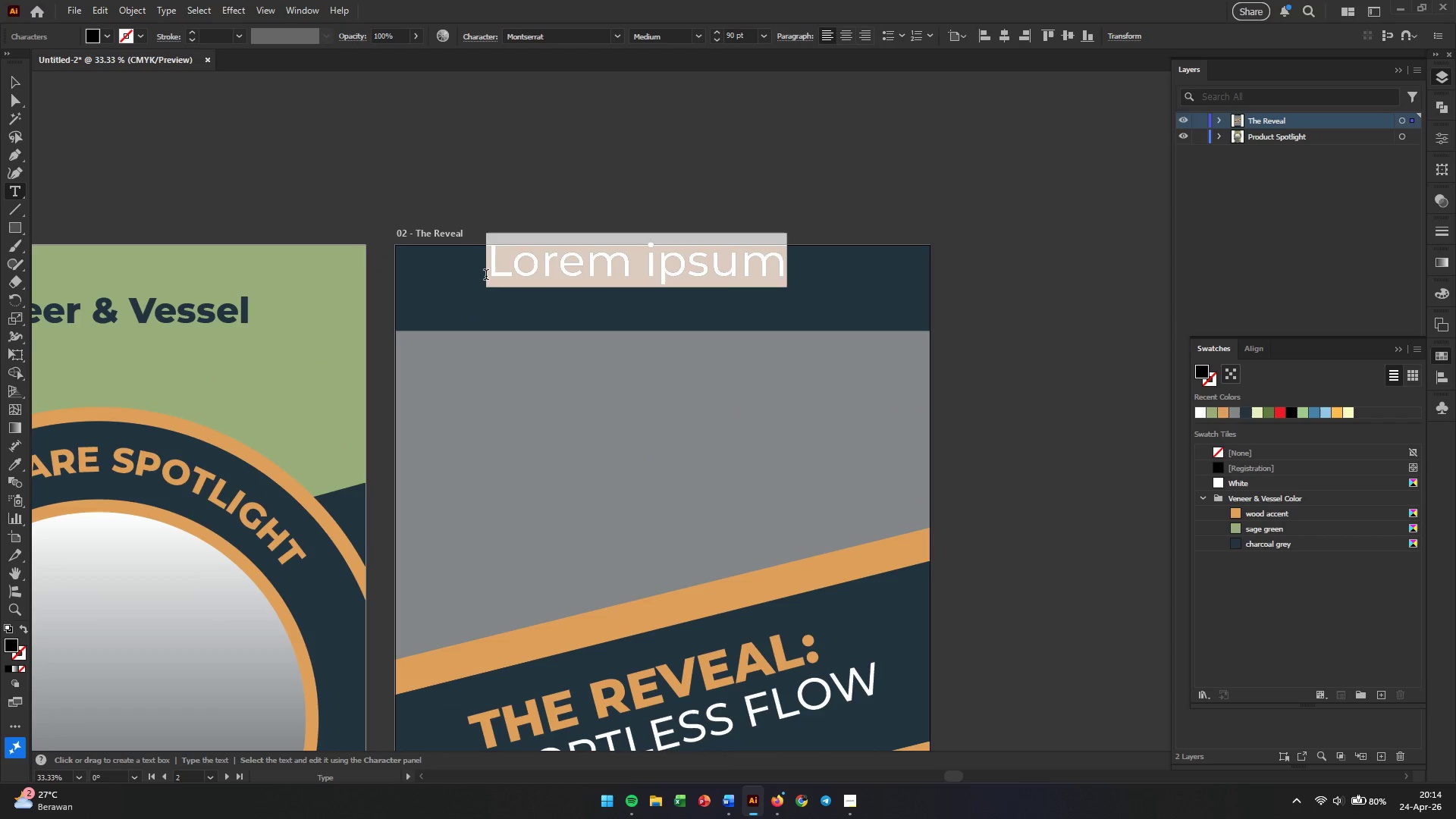 
wait(5.5)
 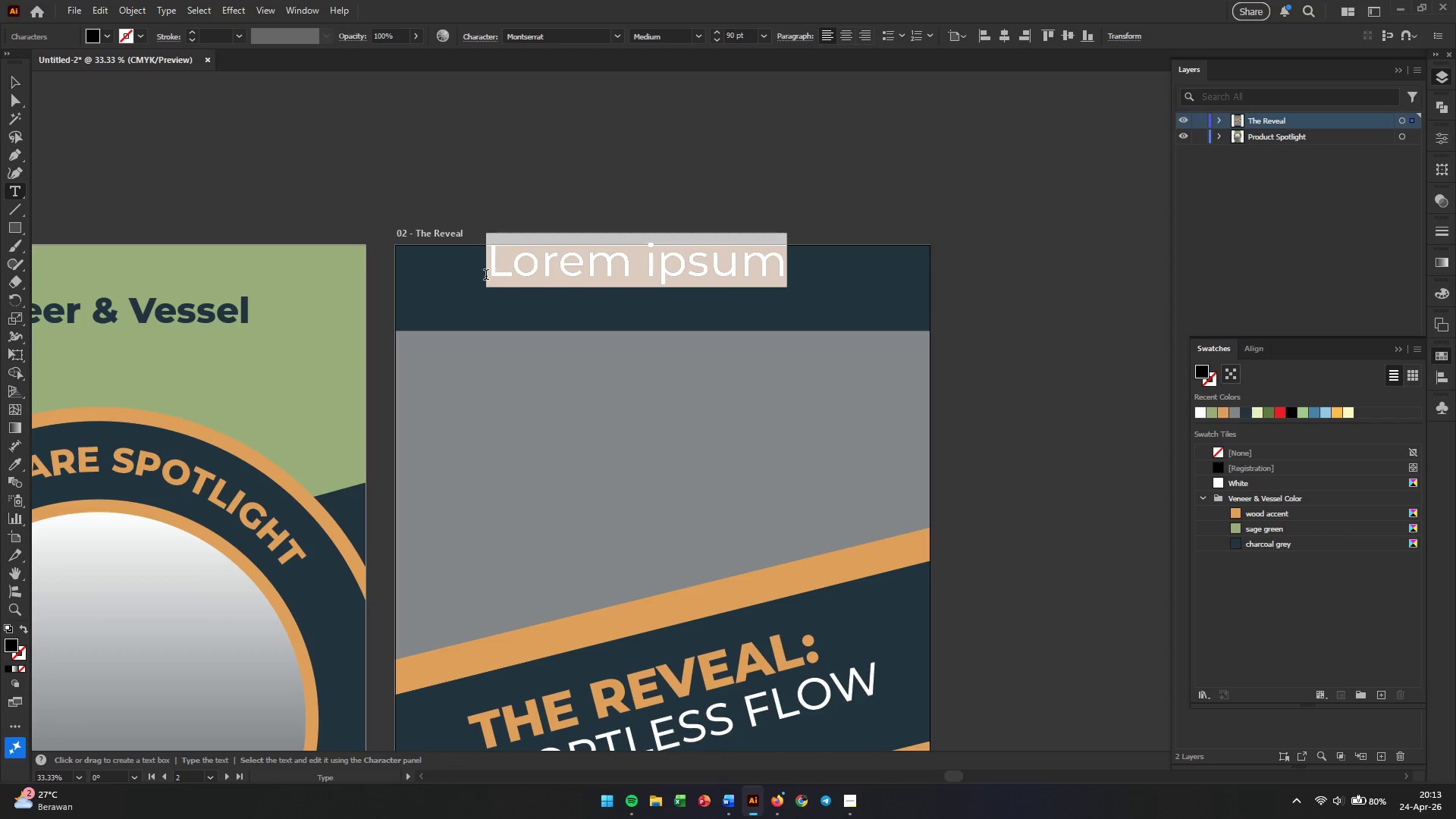 
type(BEFORE )
key(Backspace)
type(: CLUTTERED DRAWERS)
 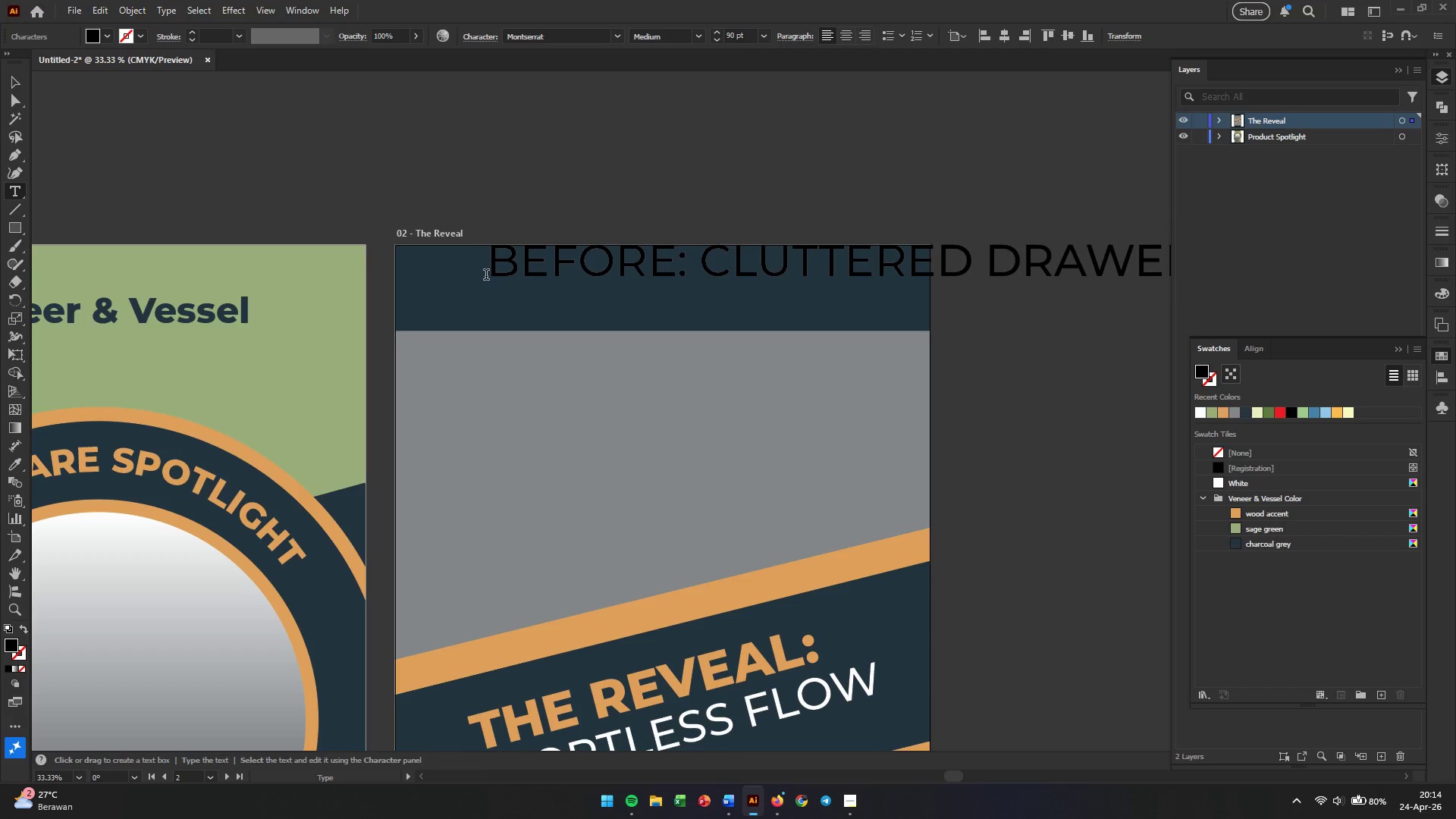 
left_click([20, 77])
 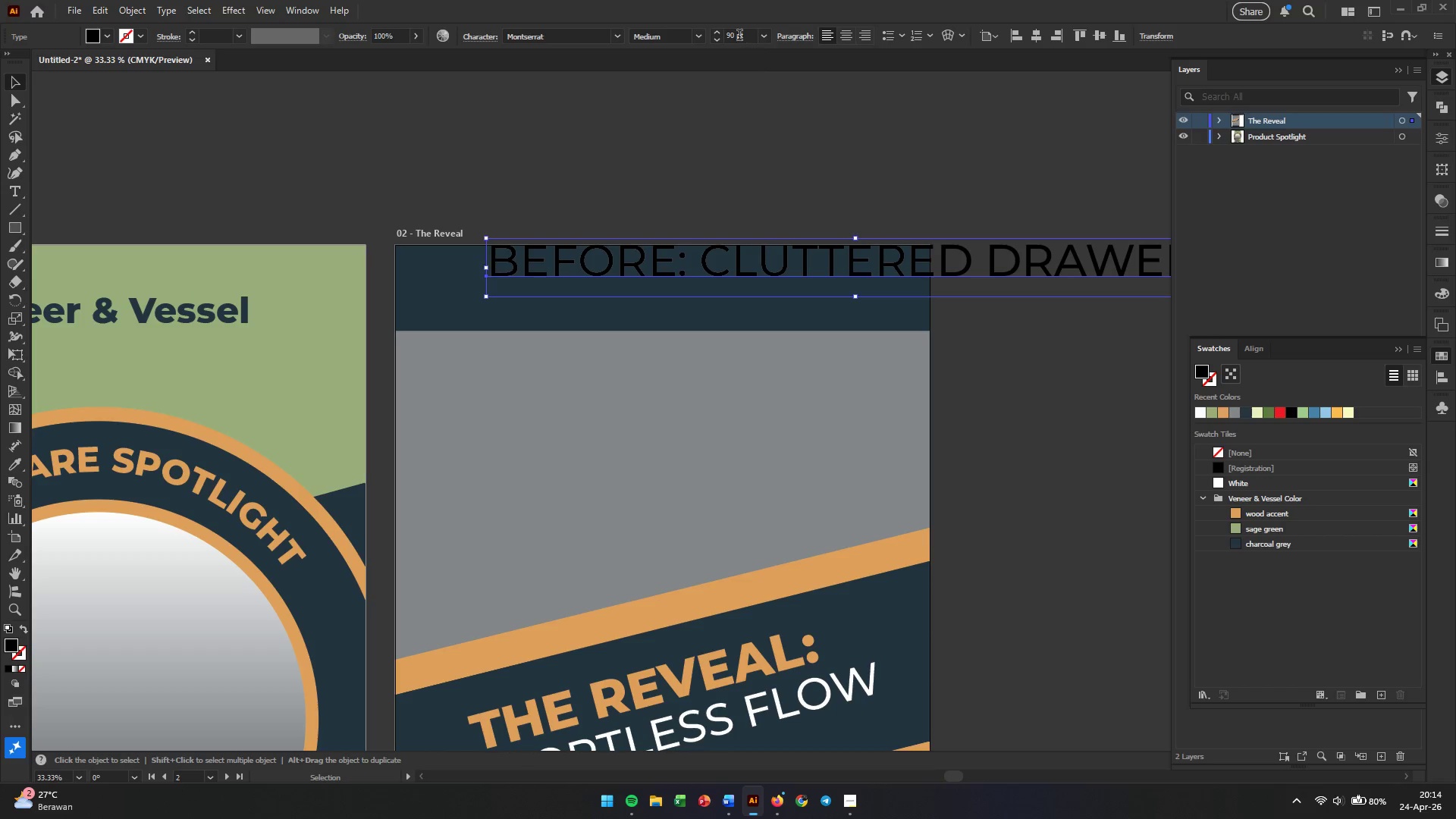 
left_click([761, 32])
 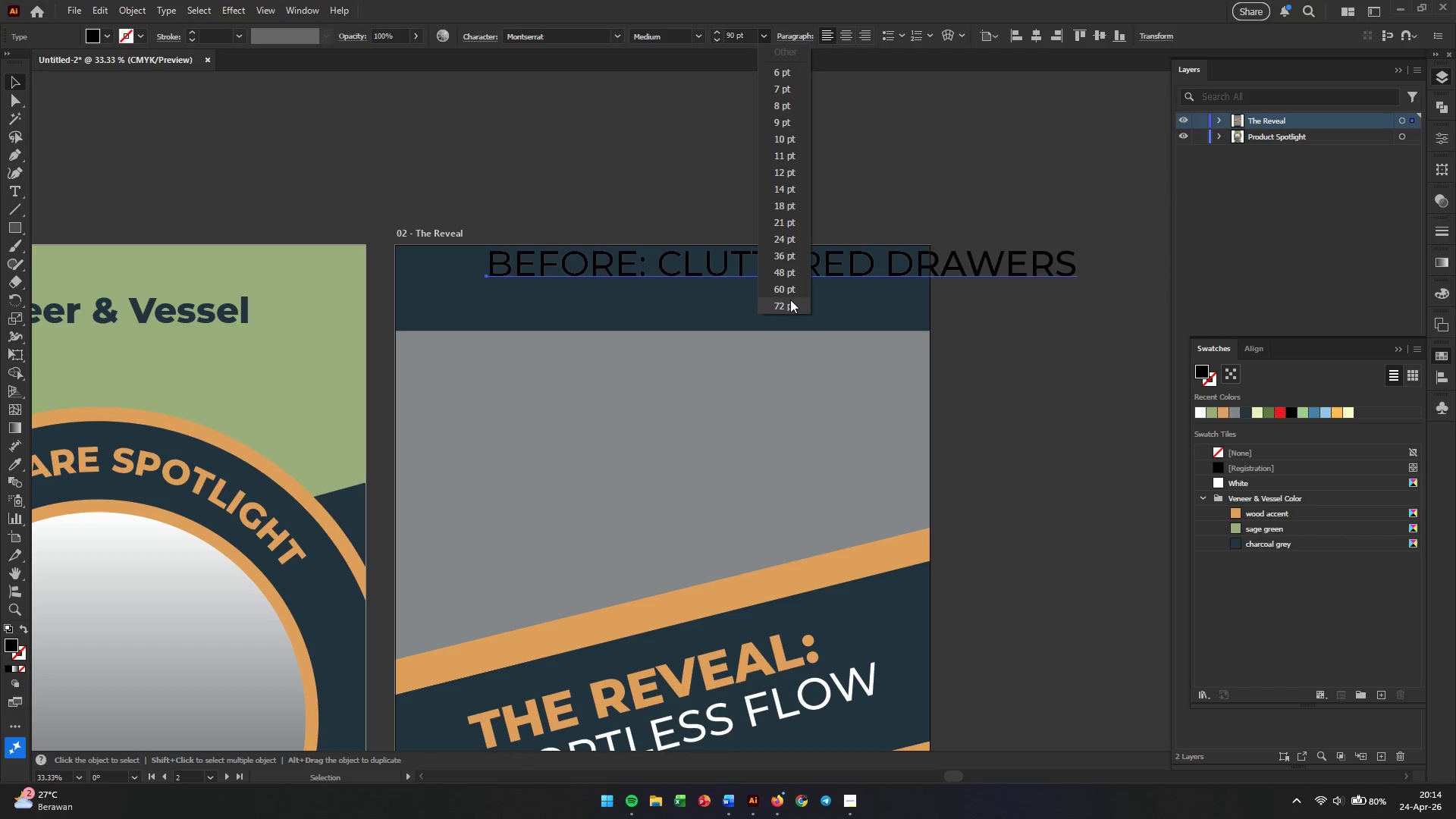 
left_click([790, 289])
 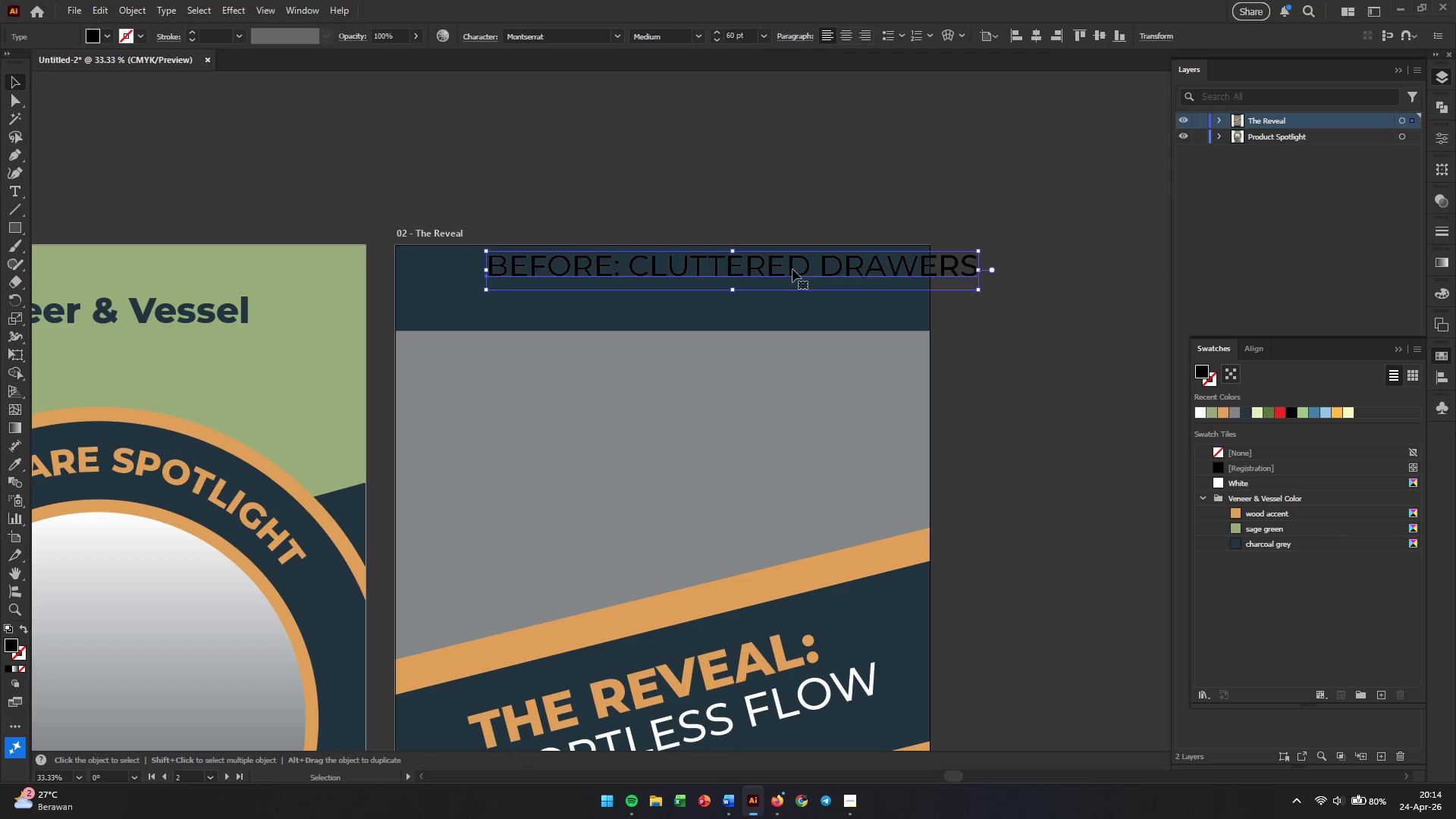 
left_click_drag(start_coordinate=[792, 266], to_coordinate=[730, 286])
 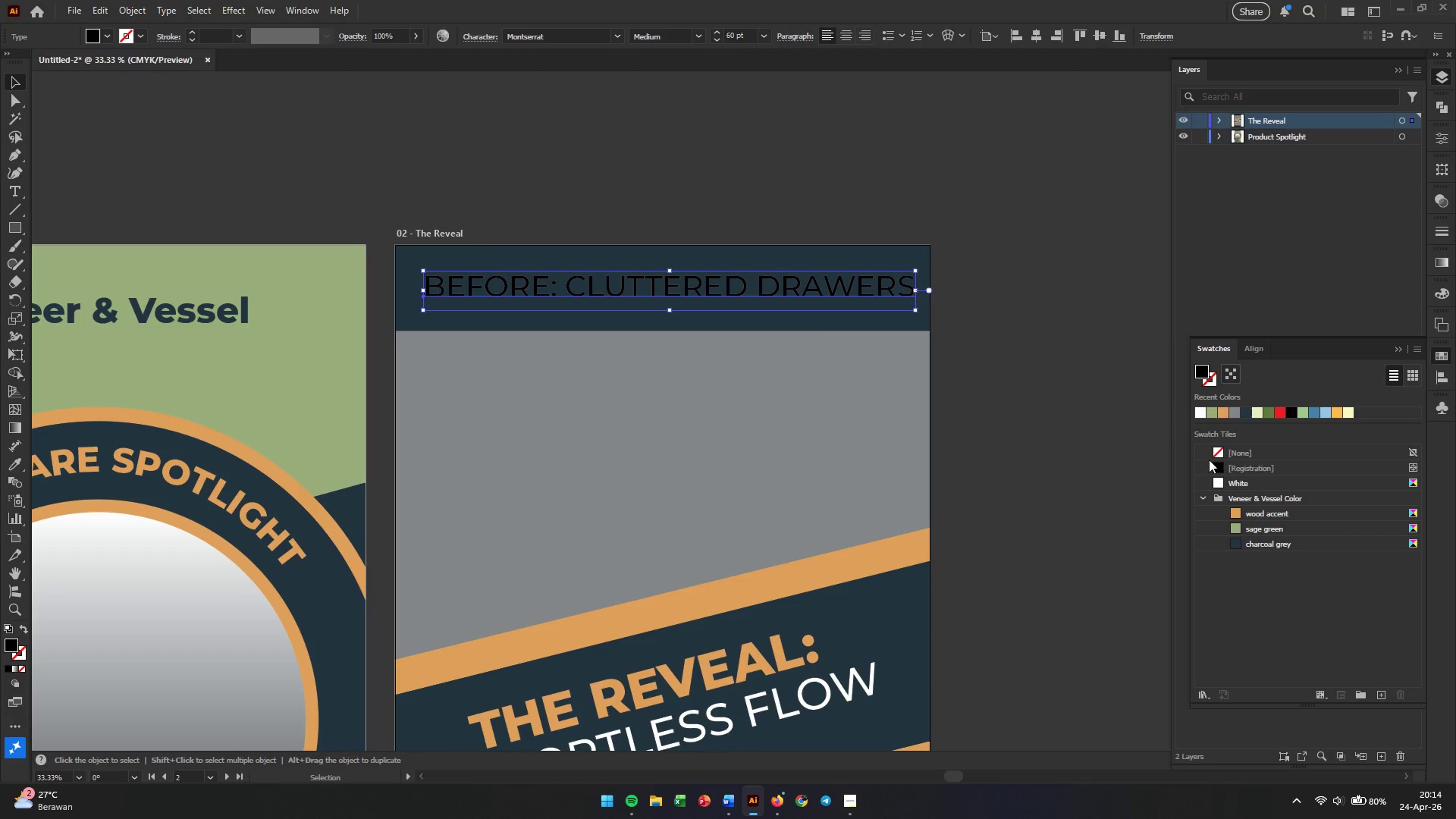 
left_click([1225, 481])
 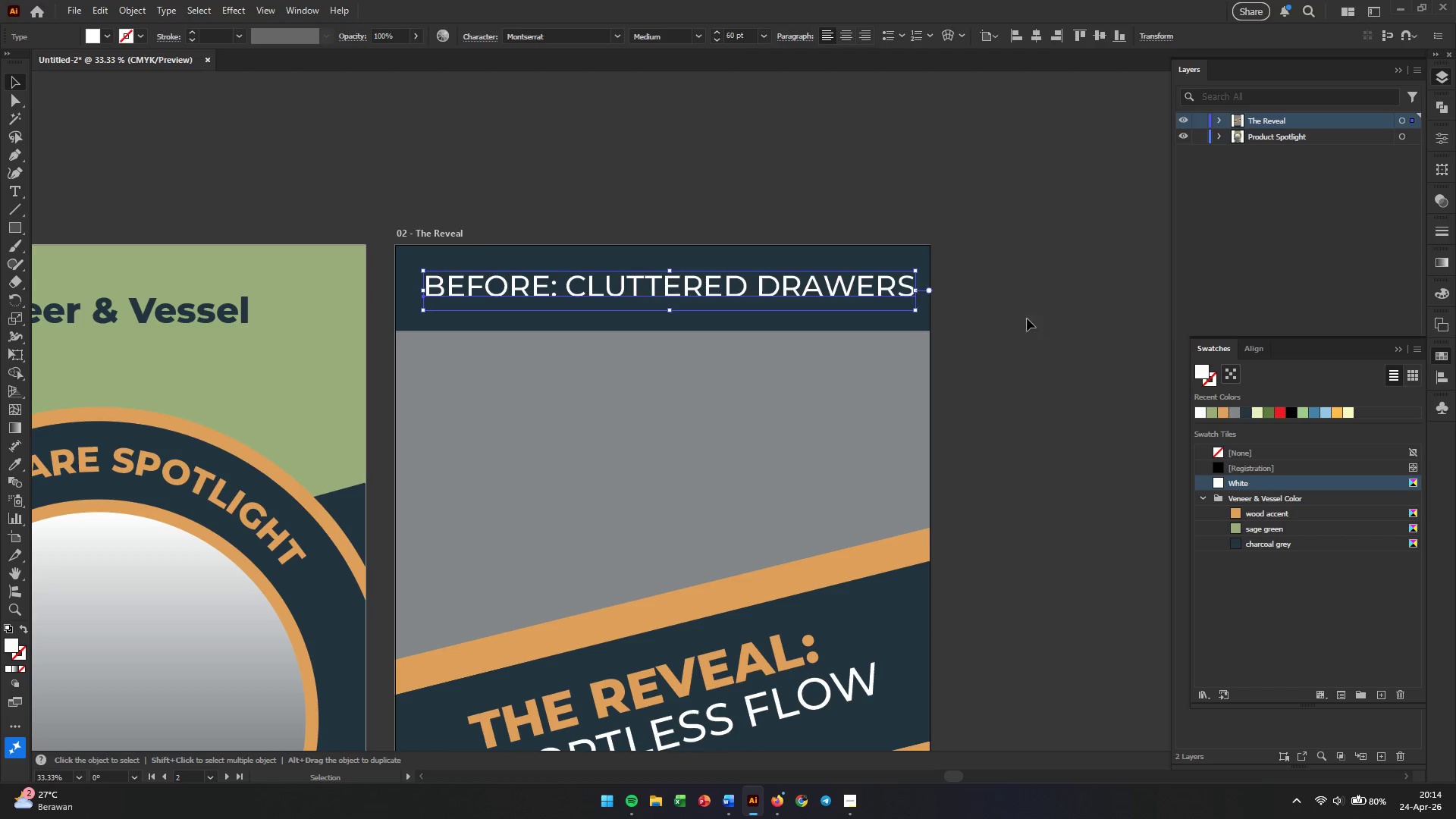 
left_click([1009, 300])
 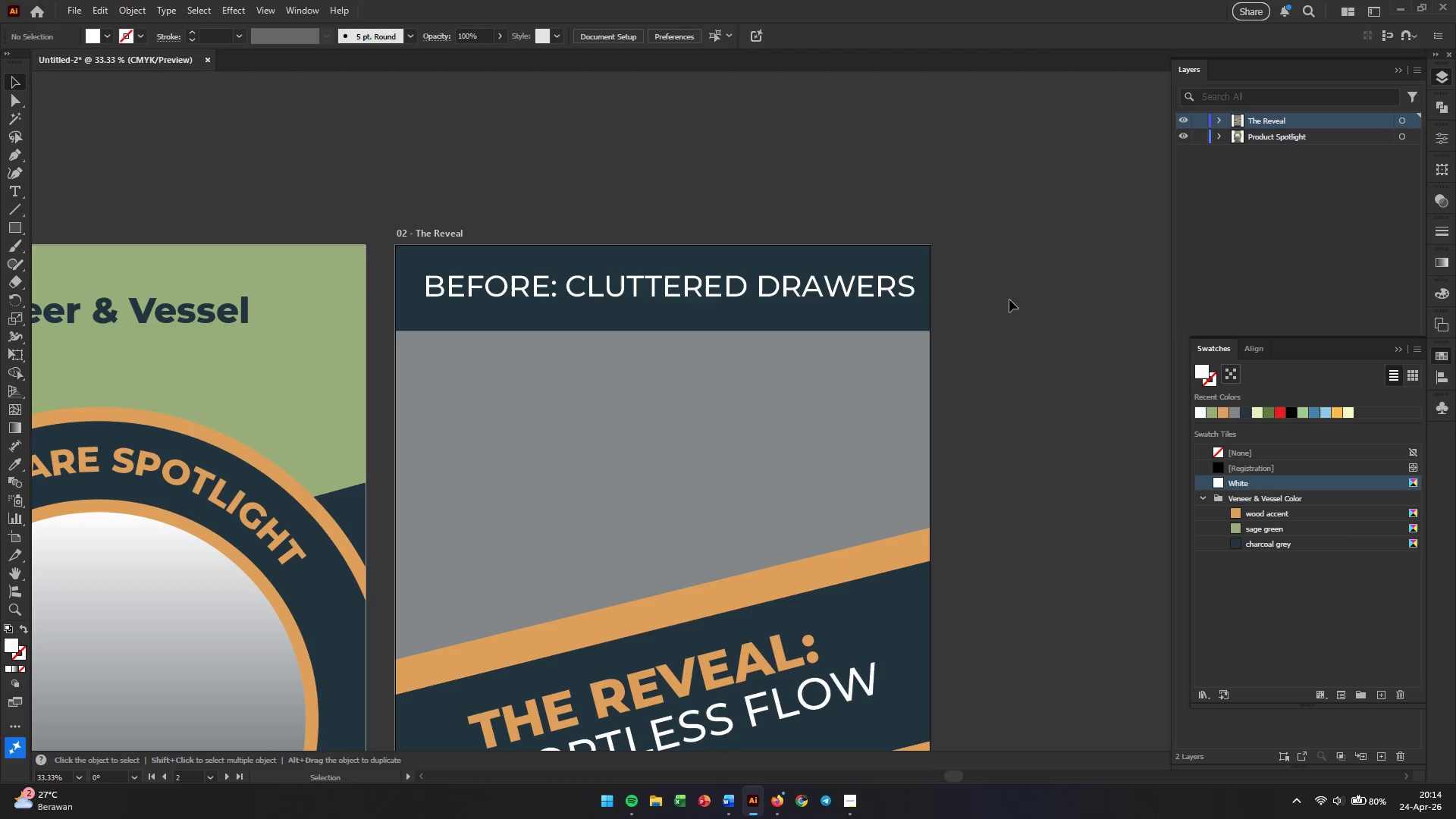 
scroll: coordinate [1009, 302], scroll_direction: down, amount: 6.0
 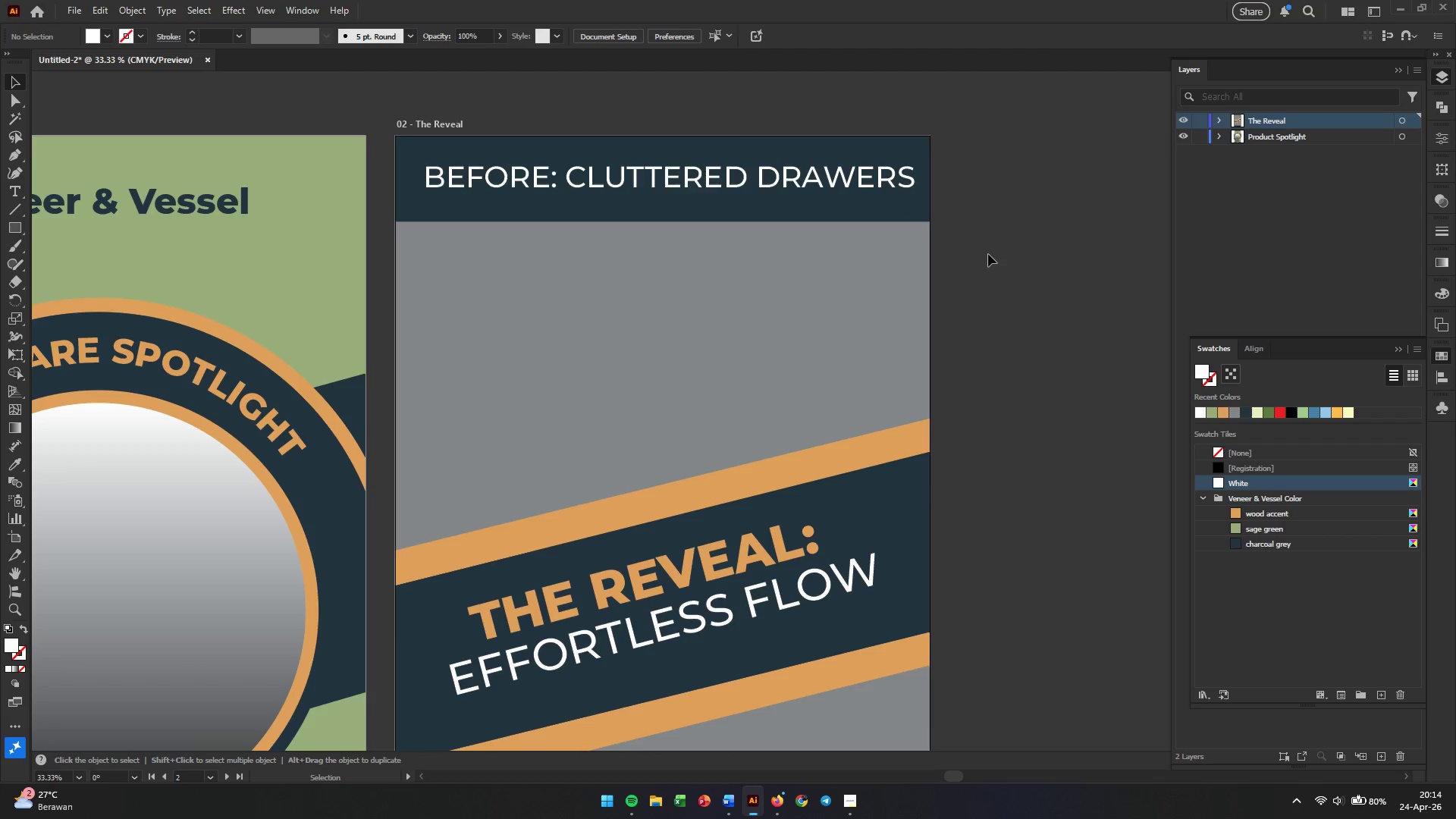 
hold_key(key=AltLeft, duration=0.31)
scroll: coordinate [935, 243], scroll_direction: down, amount: 4.0
 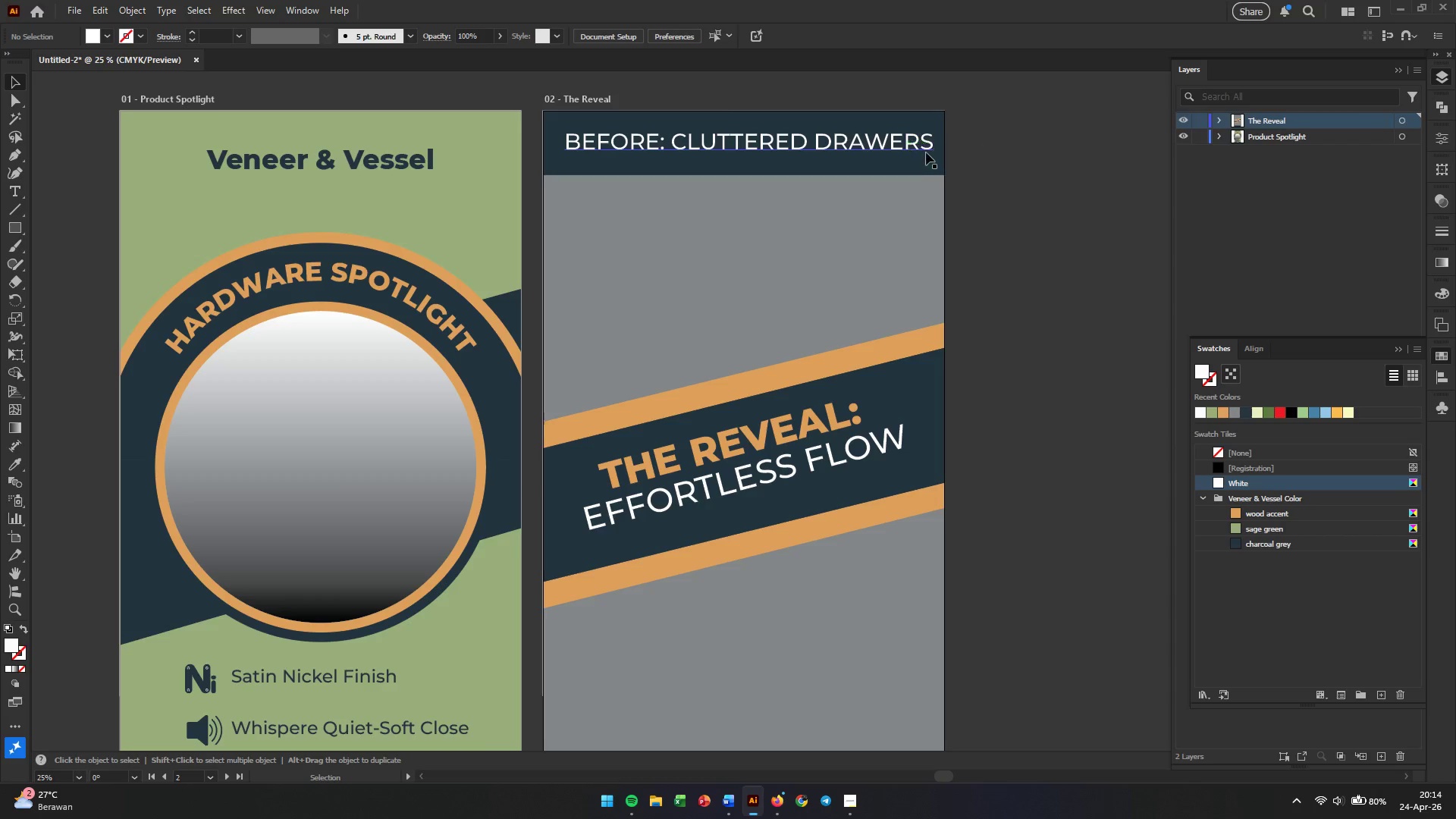 
hold_key(key=AltLeft, duration=0.34)
scroll: coordinate [927, 179], scroll_direction: down, amount: 1.0
 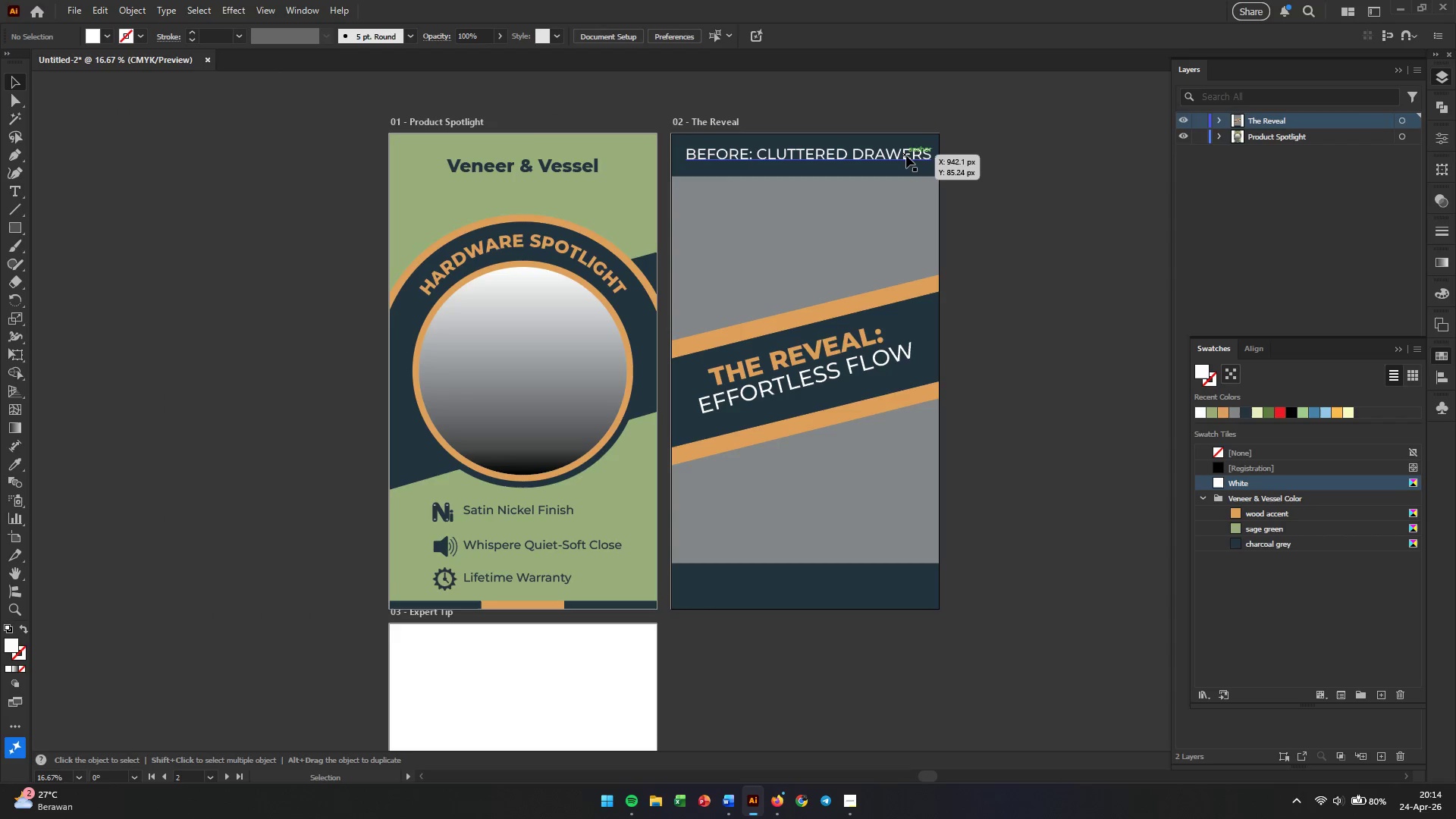 
hold_key(key=AltLeft, duration=3.7)
left_click_drag(start_coordinate=[906, 155], to_coordinate=[891, 590])
 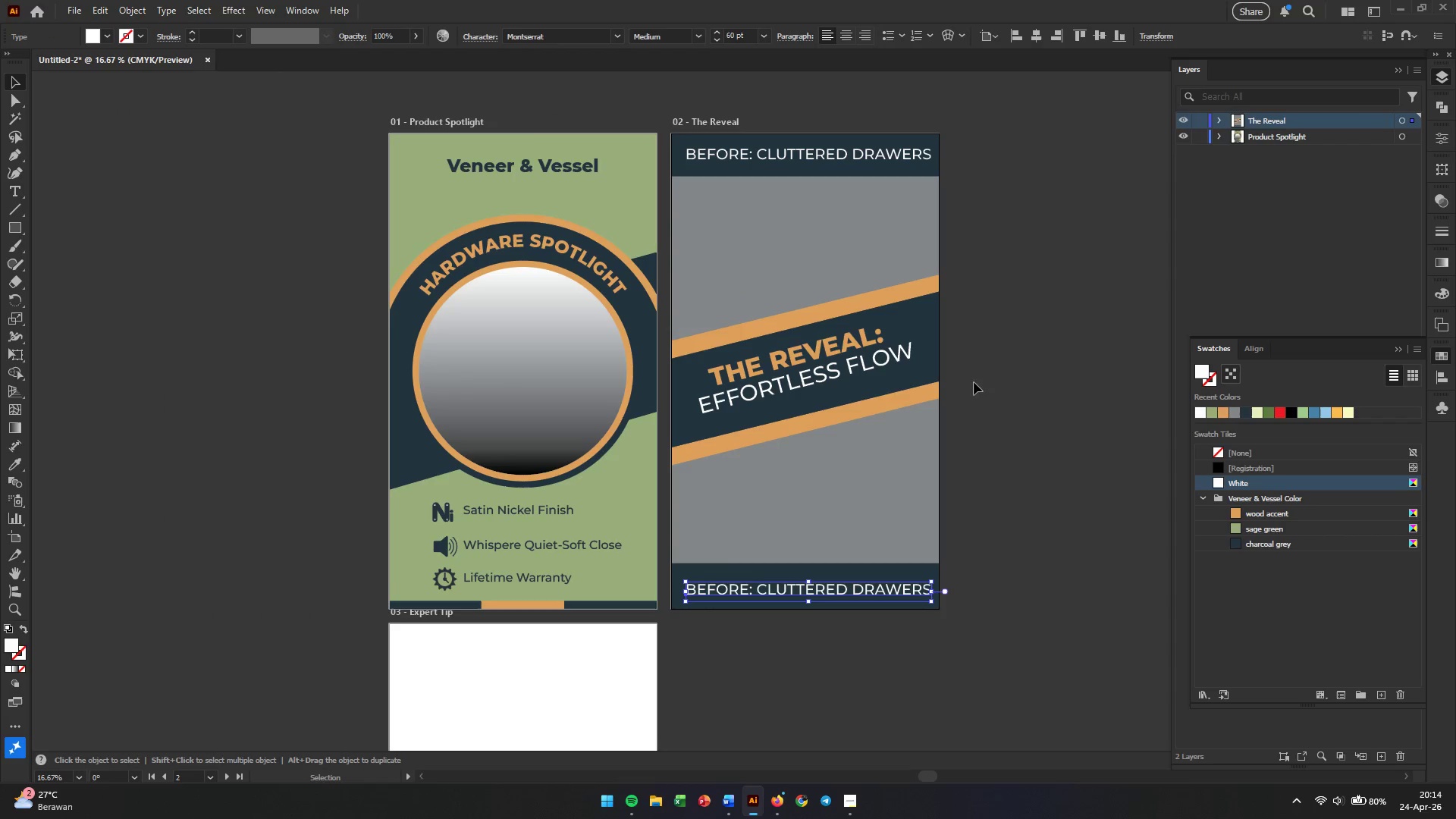 
hold_key(key=ShiftLeft, duration=3.45)
 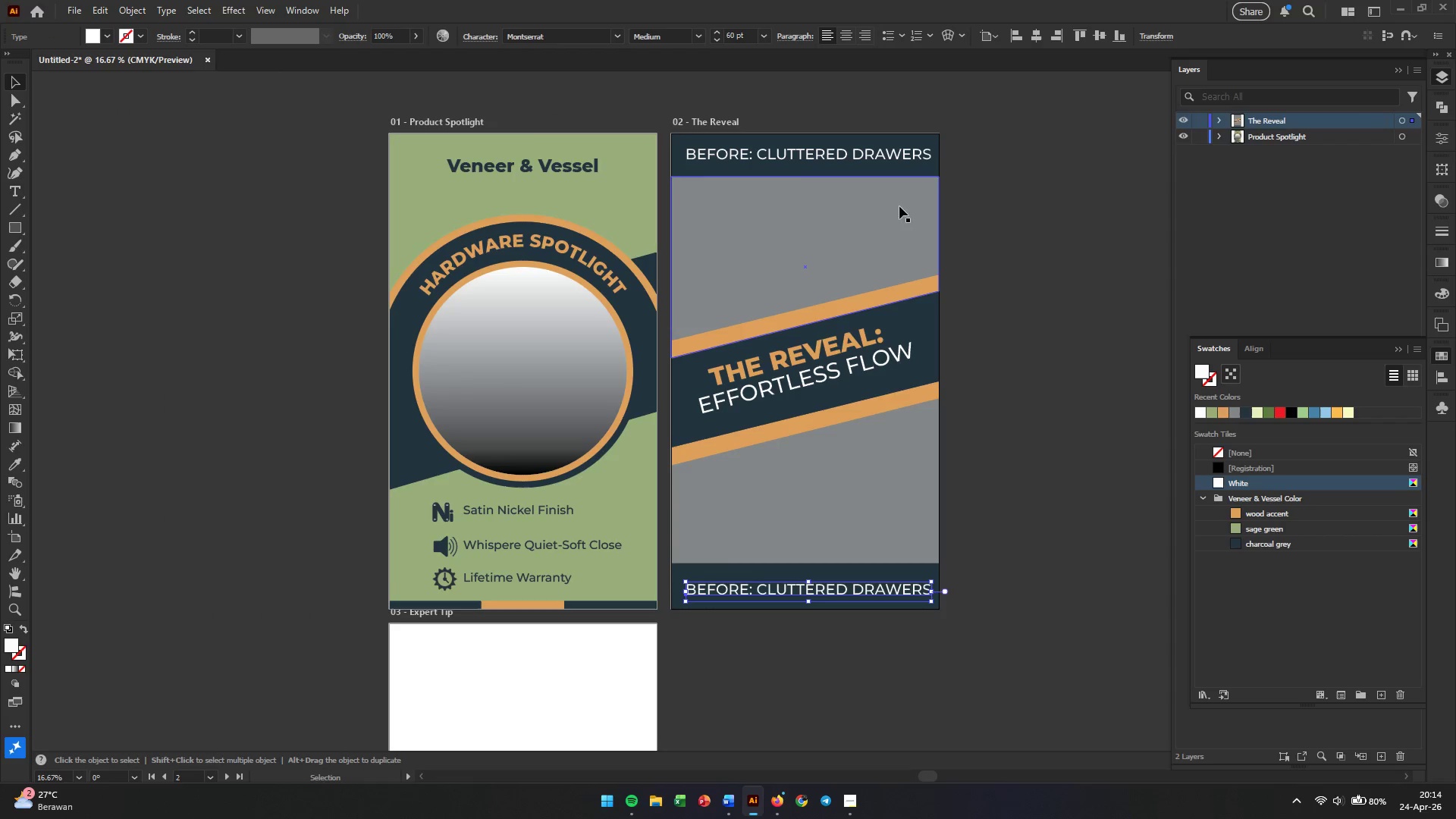 
hold_key(key=AltLeft, duration=0.52)
scroll: coordinate [779, 157], scroll_direction: up, amount: 3.0
 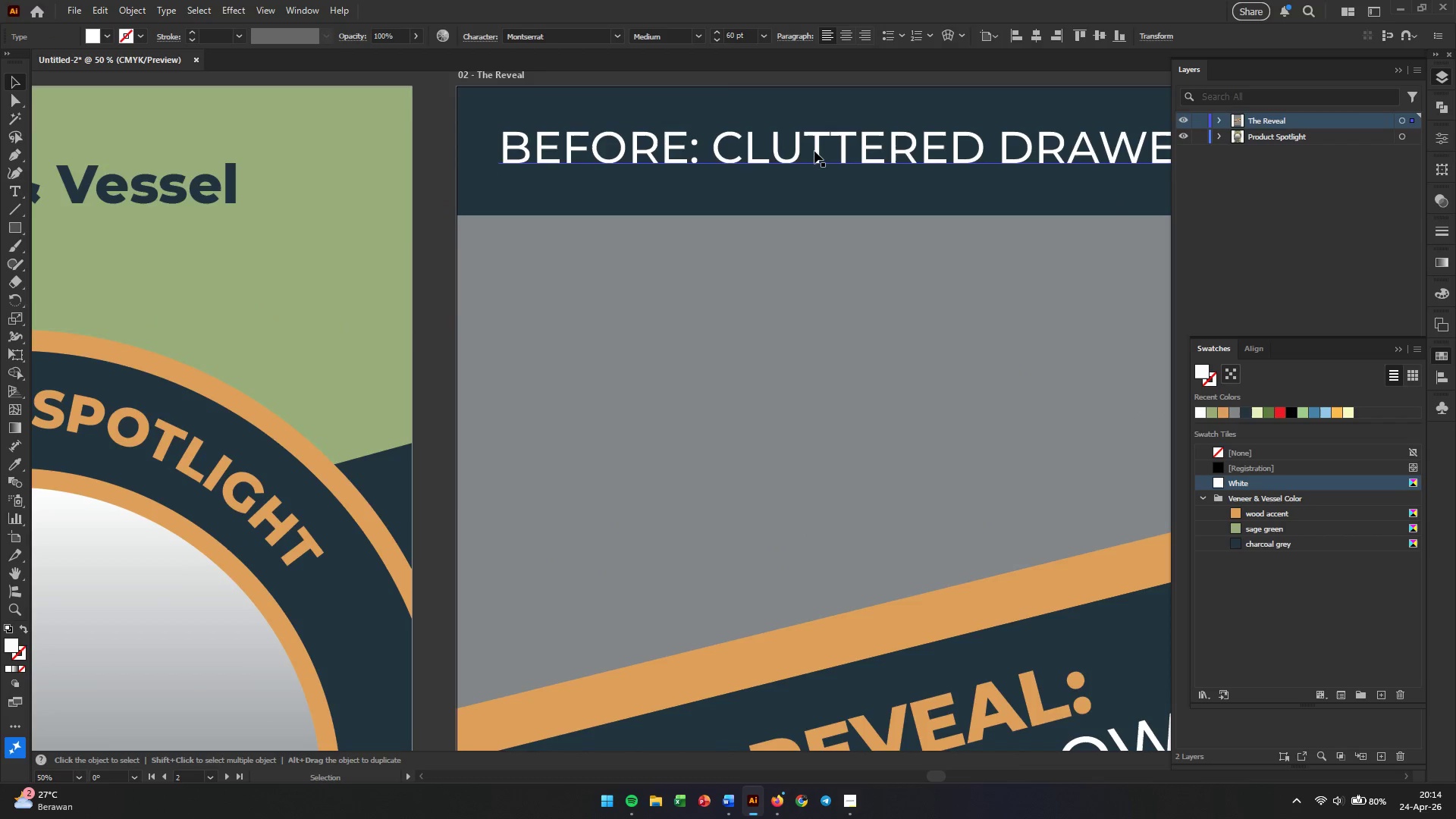 
left_click_drag(start_coordinate=[816, 151], to_coordinate=[810, 151])
 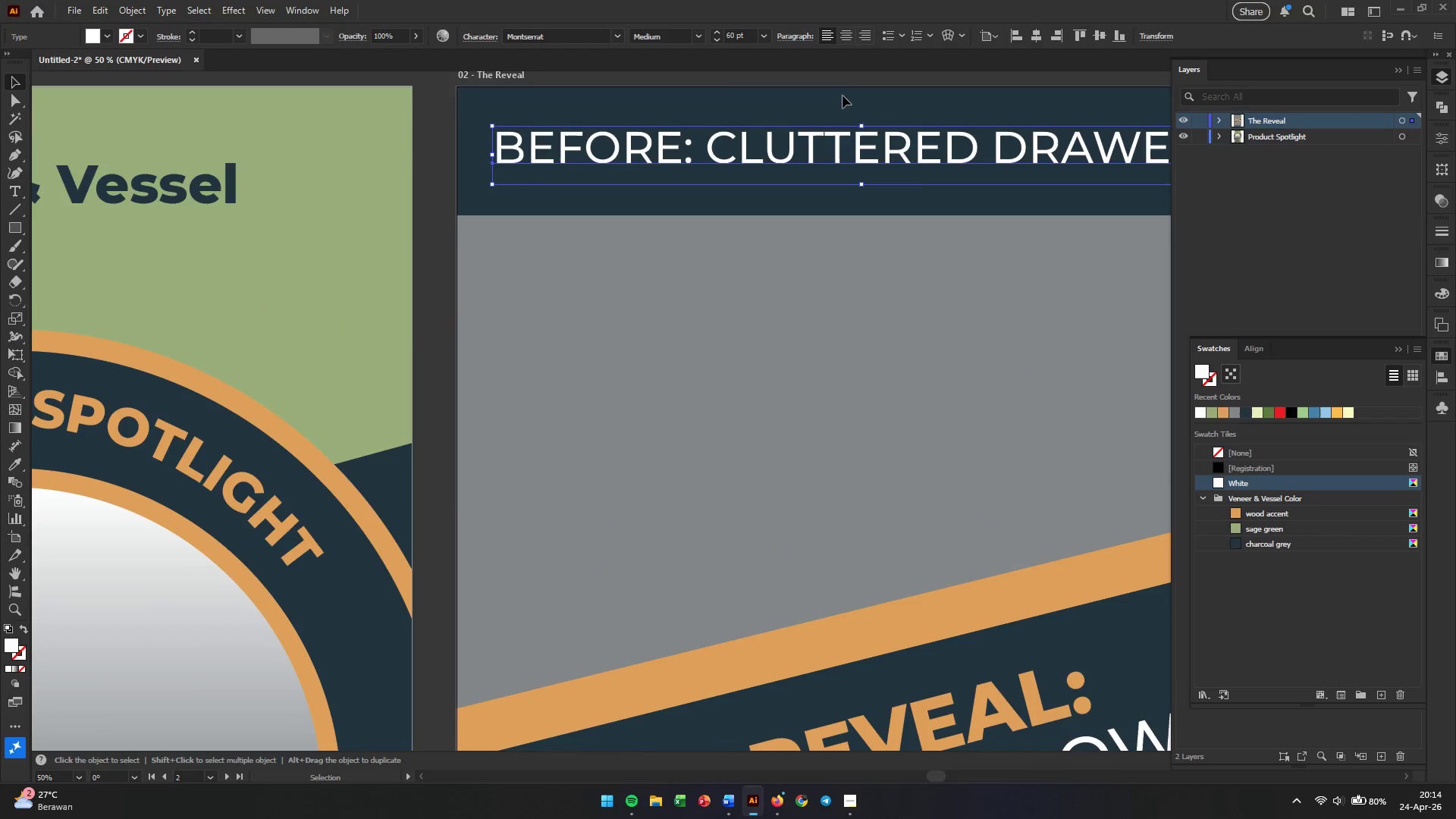 
hold_key(key=ShiftLeft, duration=1.11)
left_click([844, 89])
 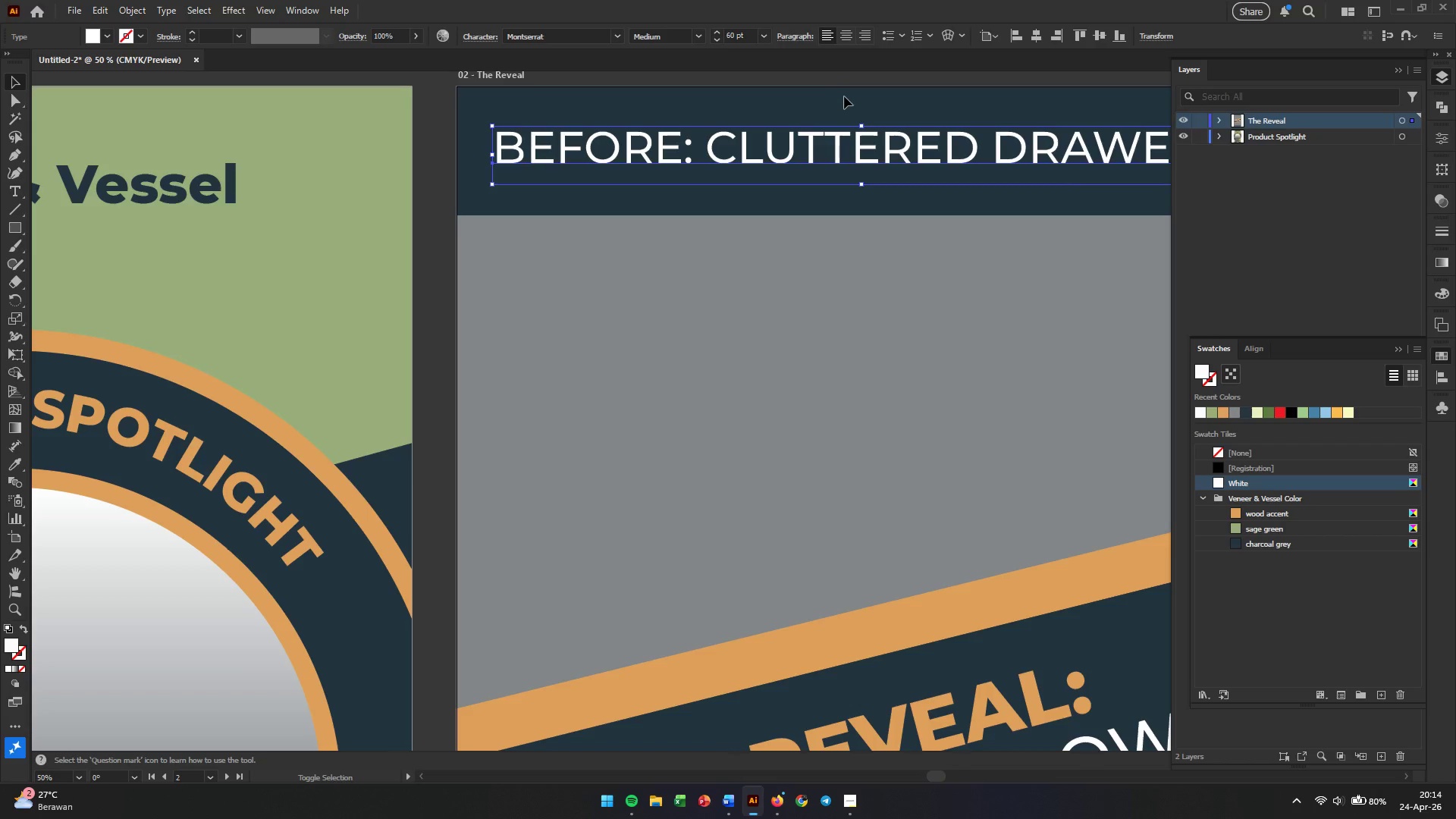 
left_click([844, 96])
 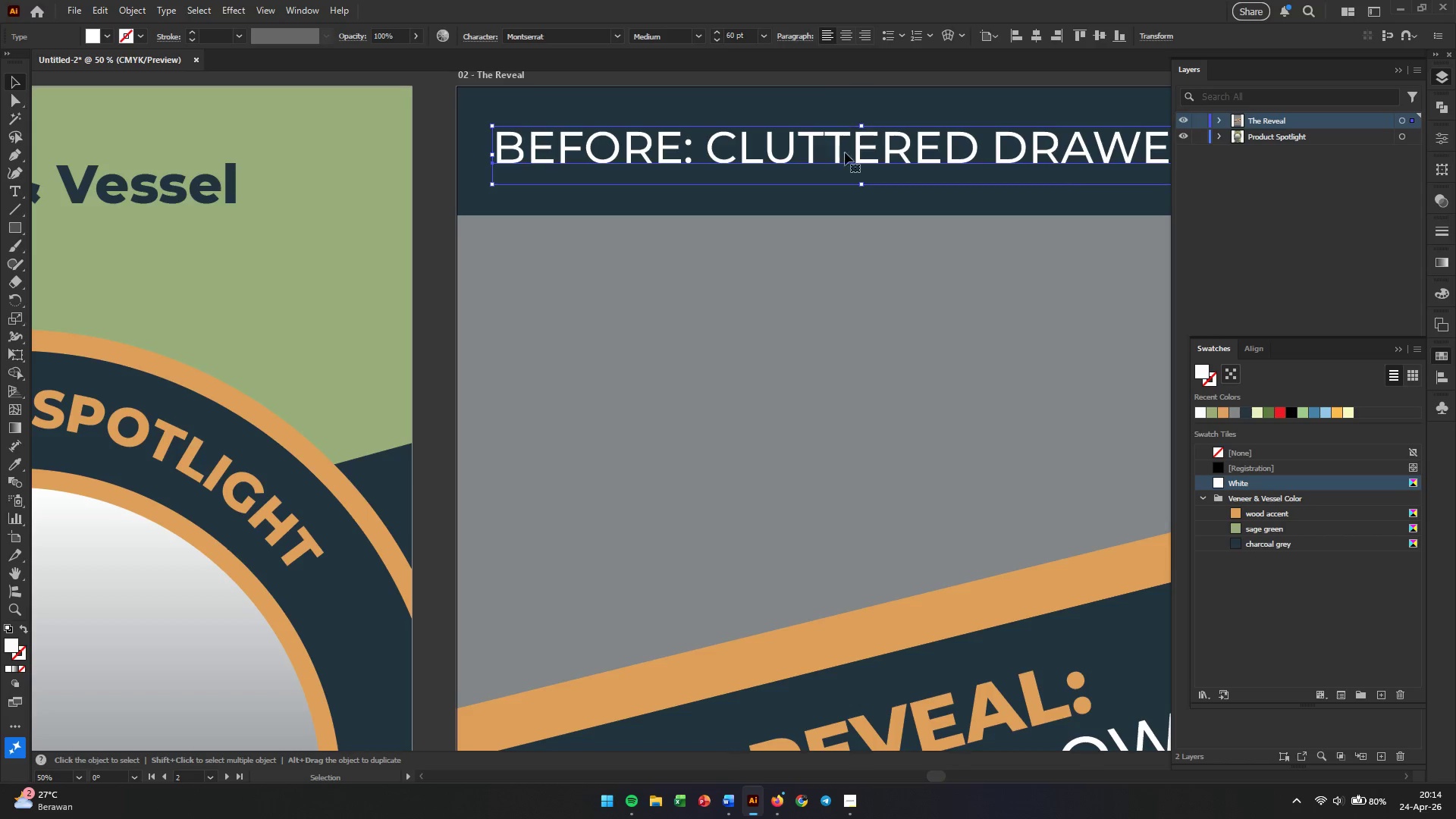 
hold_key(key=ShiftLeft, duration=0.31)
 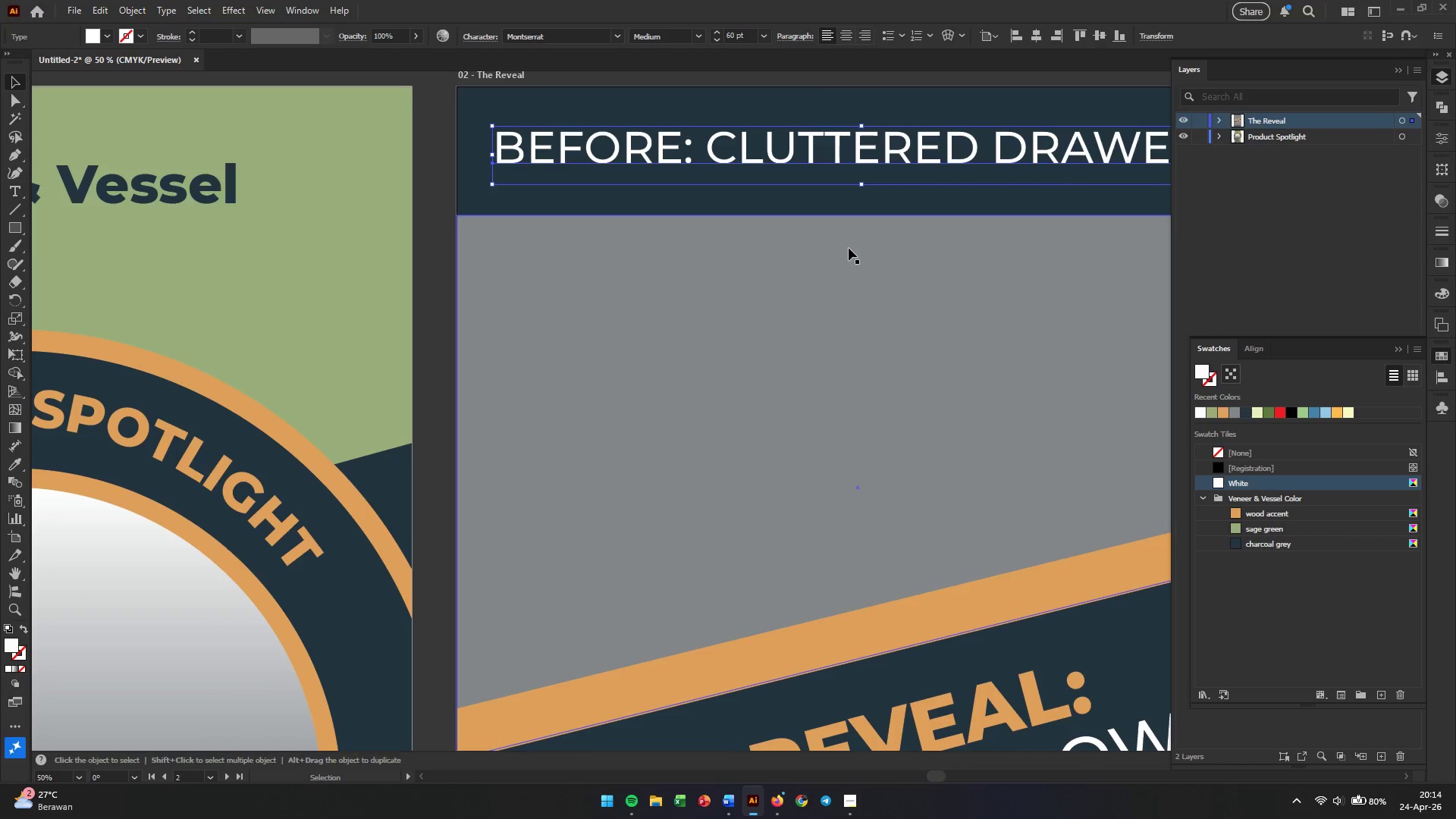 
hold_key(key=ShiftLeft, duration=0.73)
left_click([849, 248])
 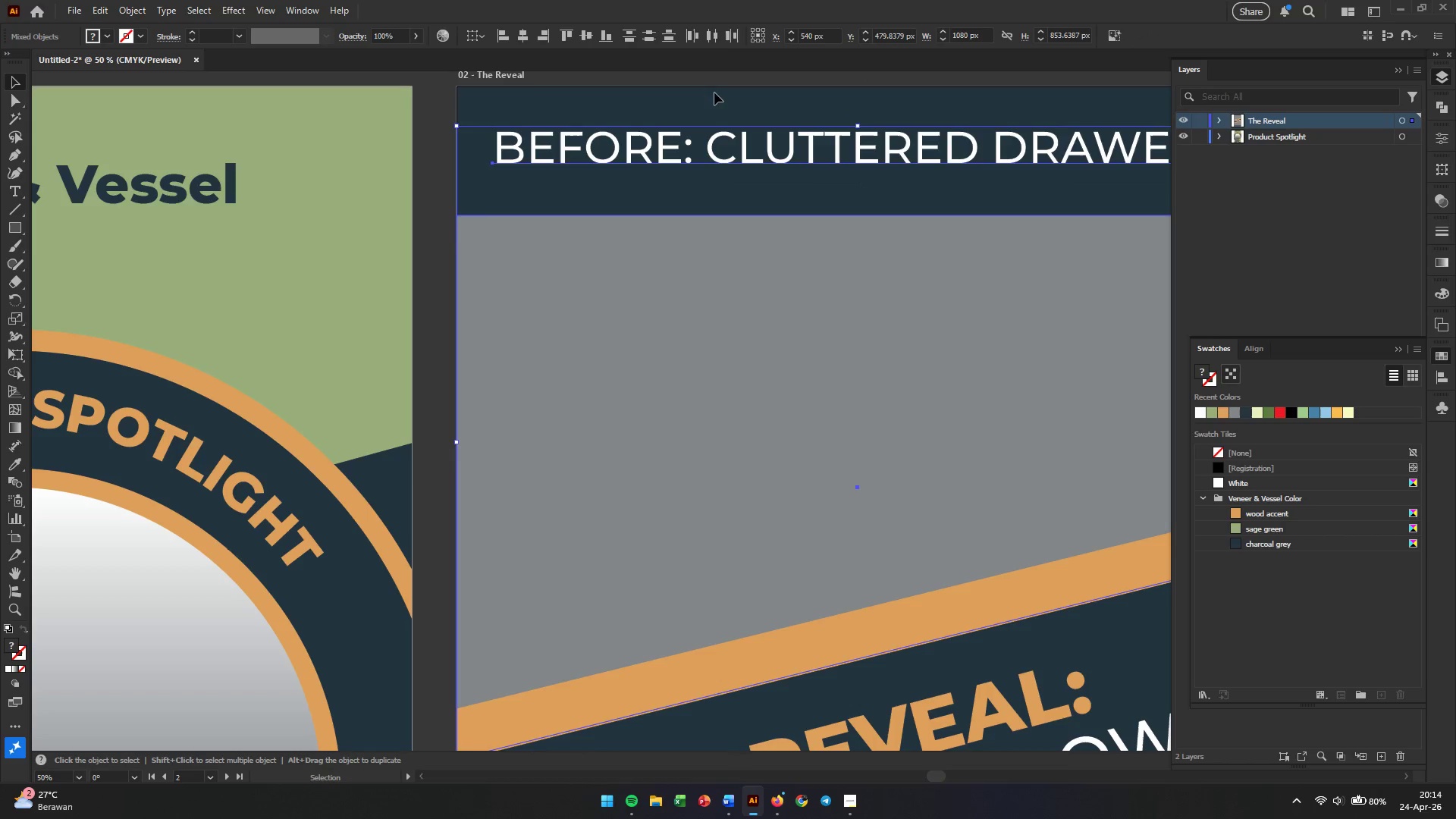 
left_click([717, 82])
 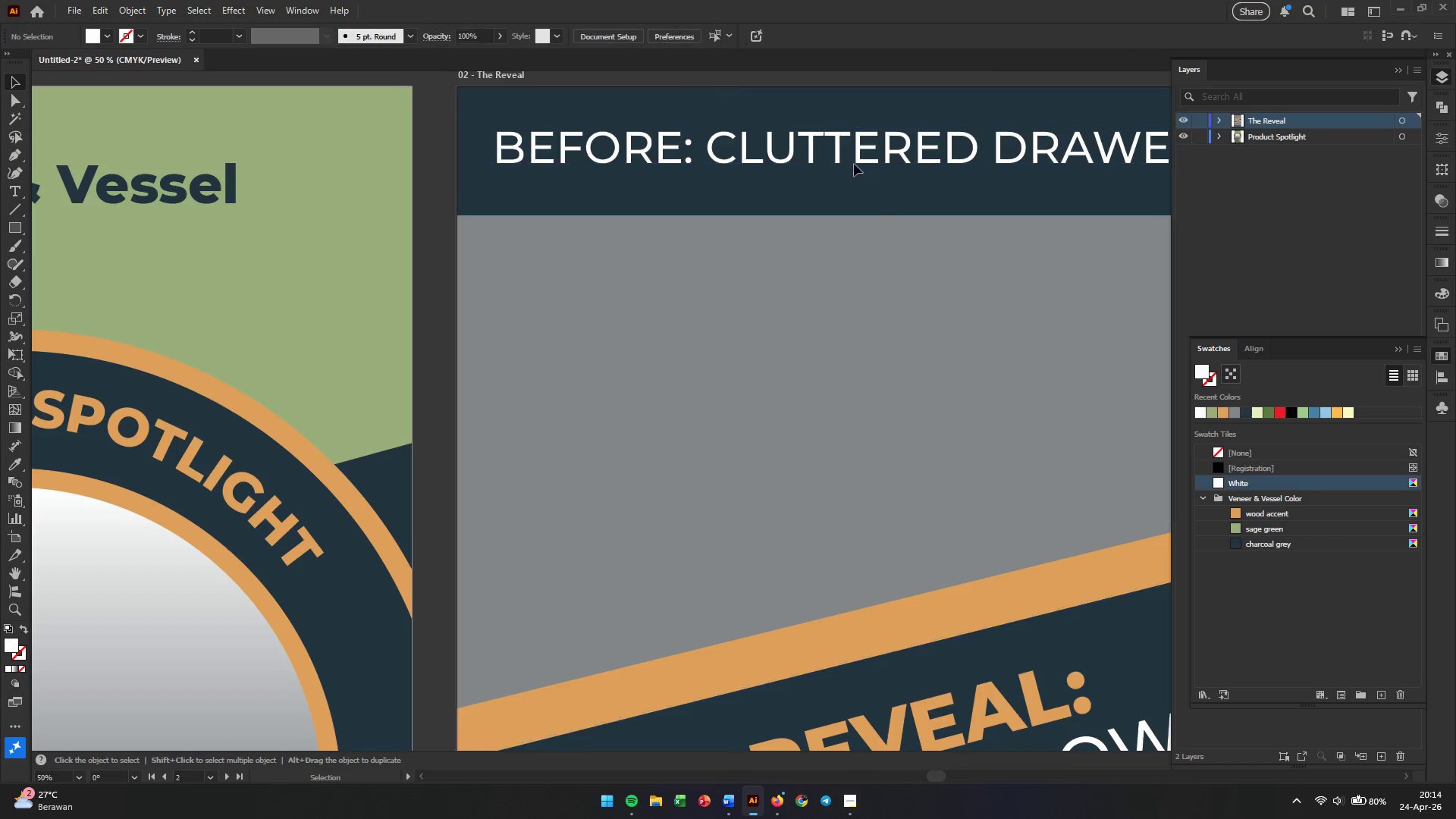 
hold_key(key=Space, duration=0.62)
 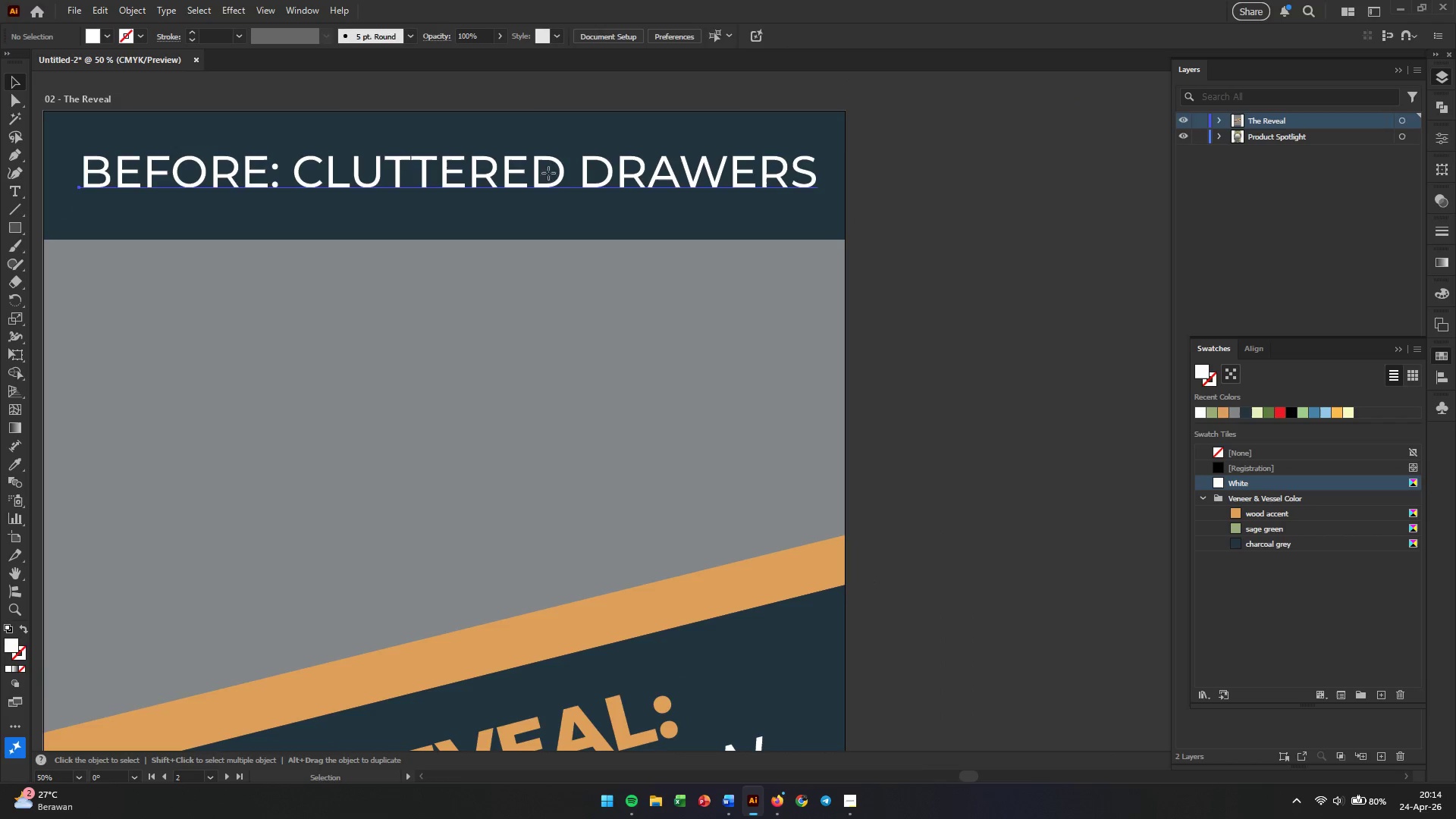 
left_click_drag(start_coordinate=[880, 212], to_coordinate=[466, 237])
 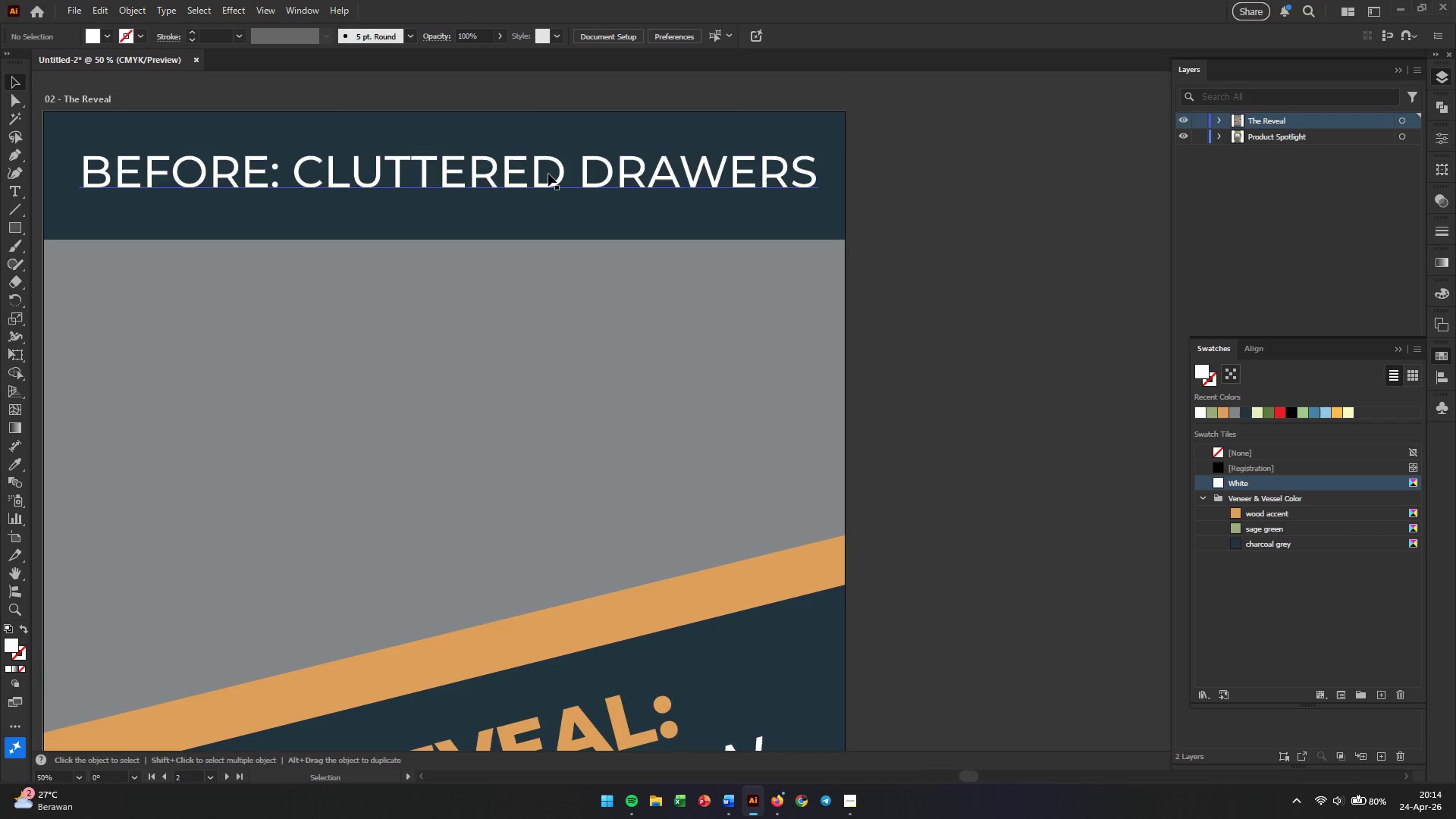 
left_click([548, 173])
 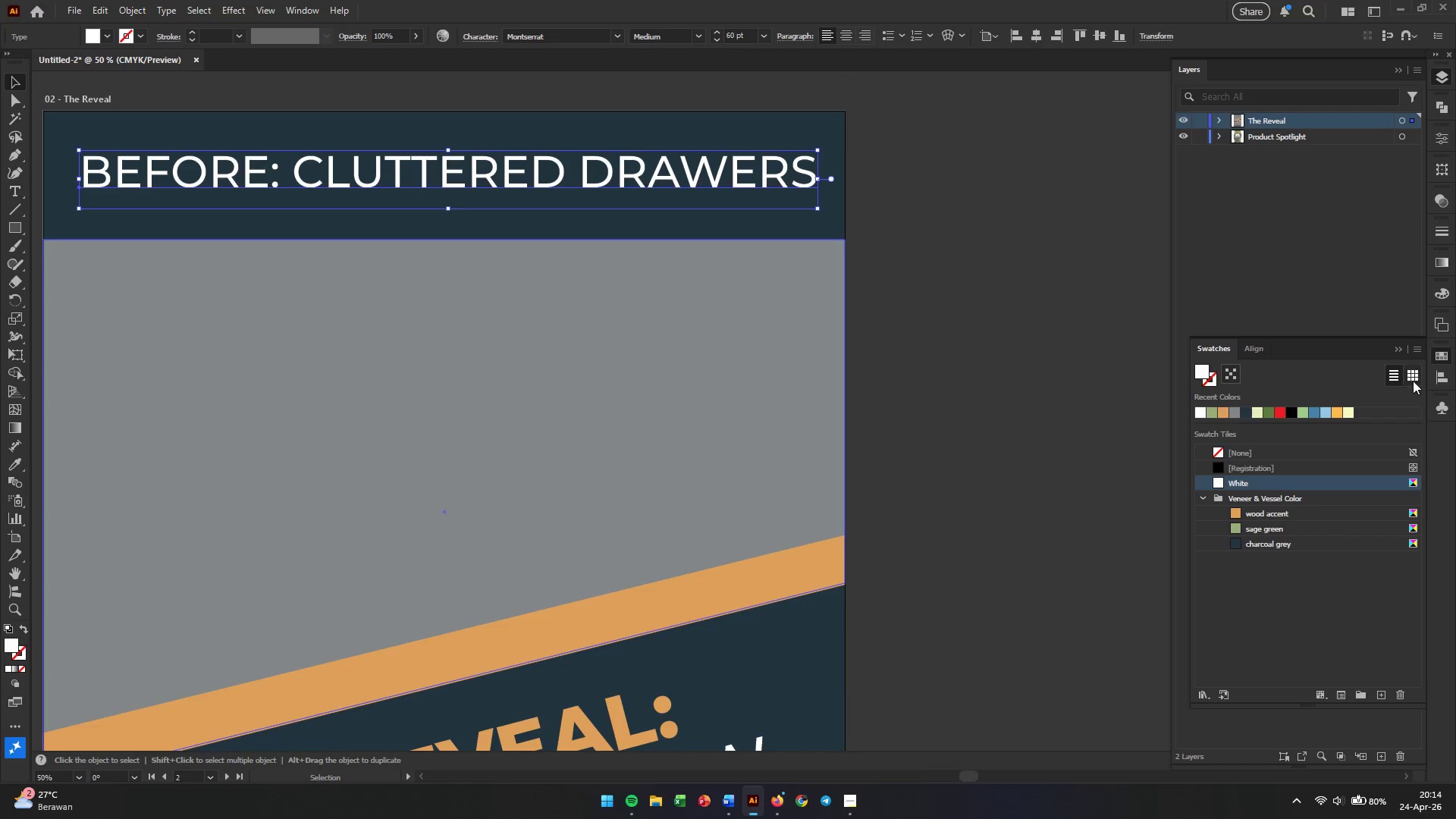 
left_click([1436, 379])
 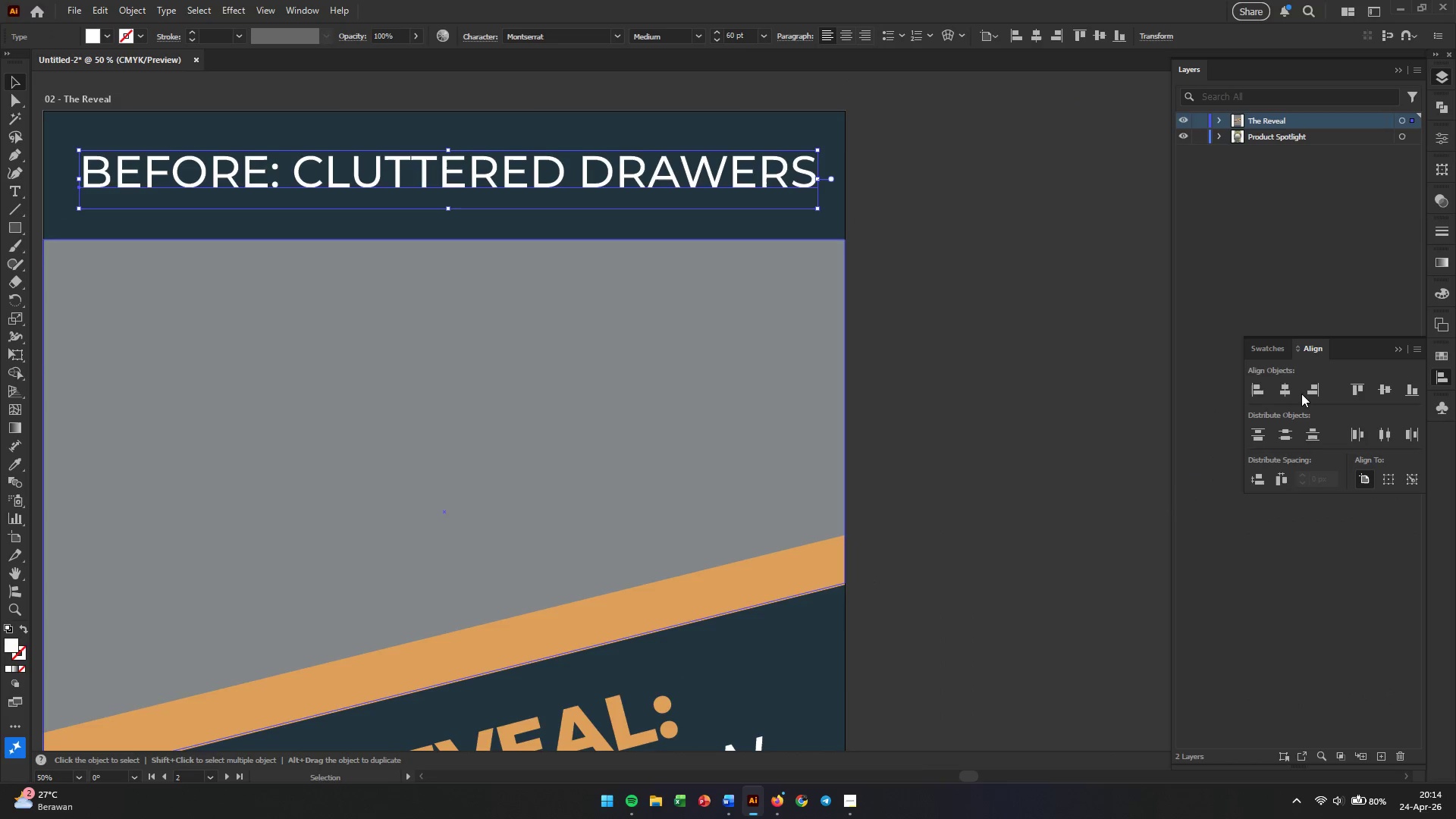 
left_click([1290, 393])
 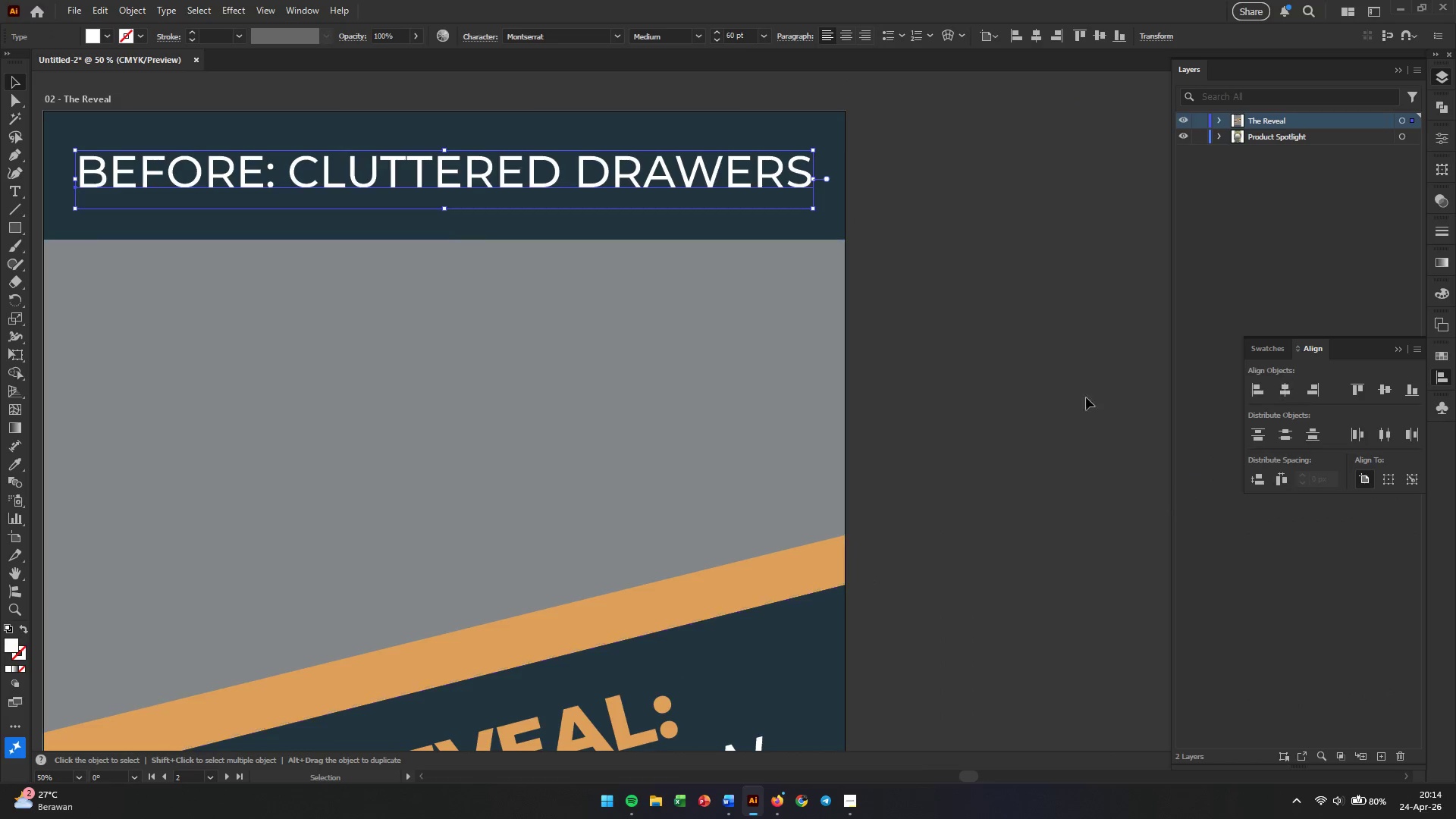 
left_click([1032, 397])
 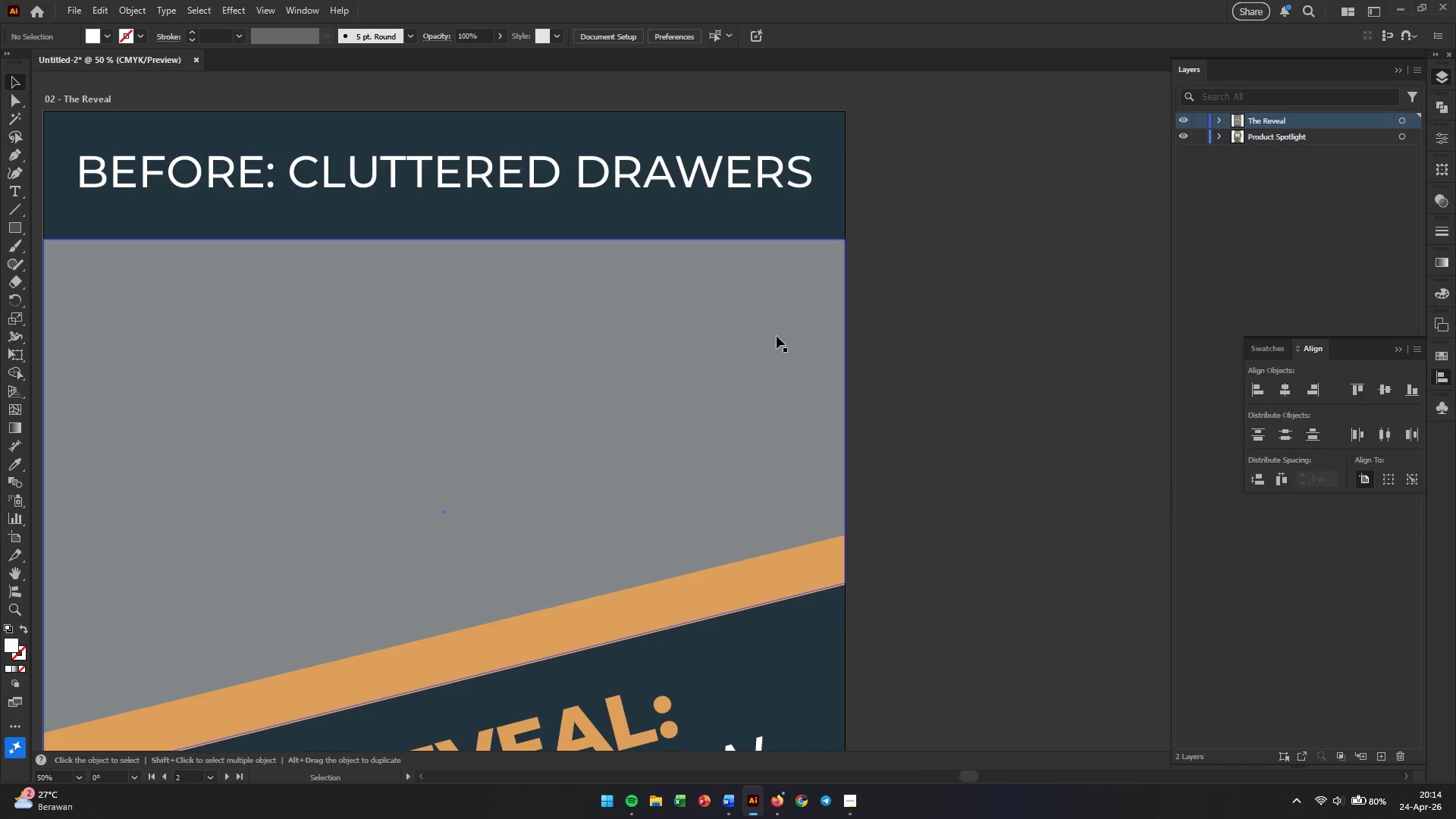 
hold_key(key=AltLeft, duration=0.42)
 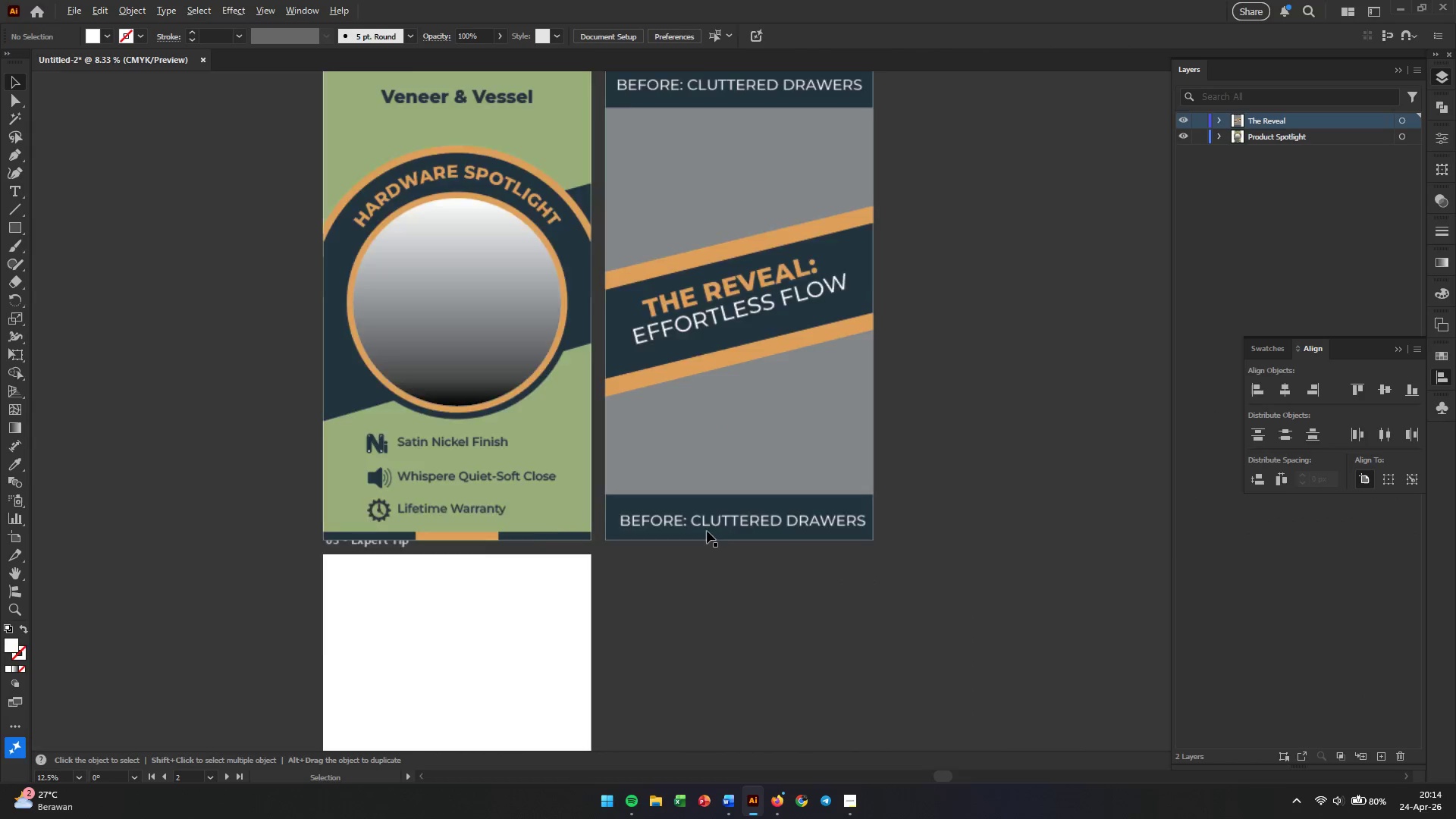 
hold_key(key=AltLeft, duration=0.66)
 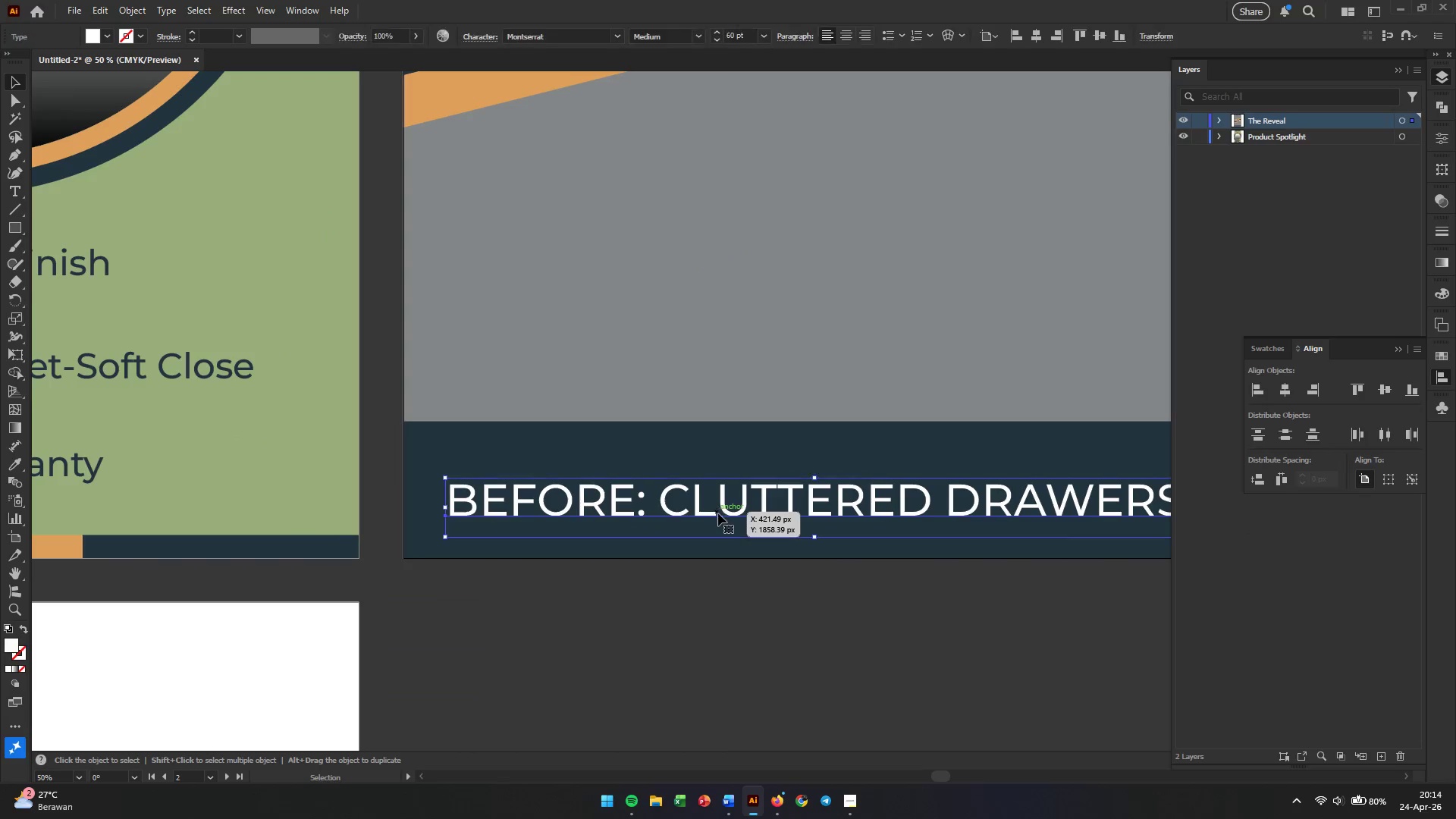 
scroll: coordinate [779, 335], scroll_direction: down, amount: 5.0
 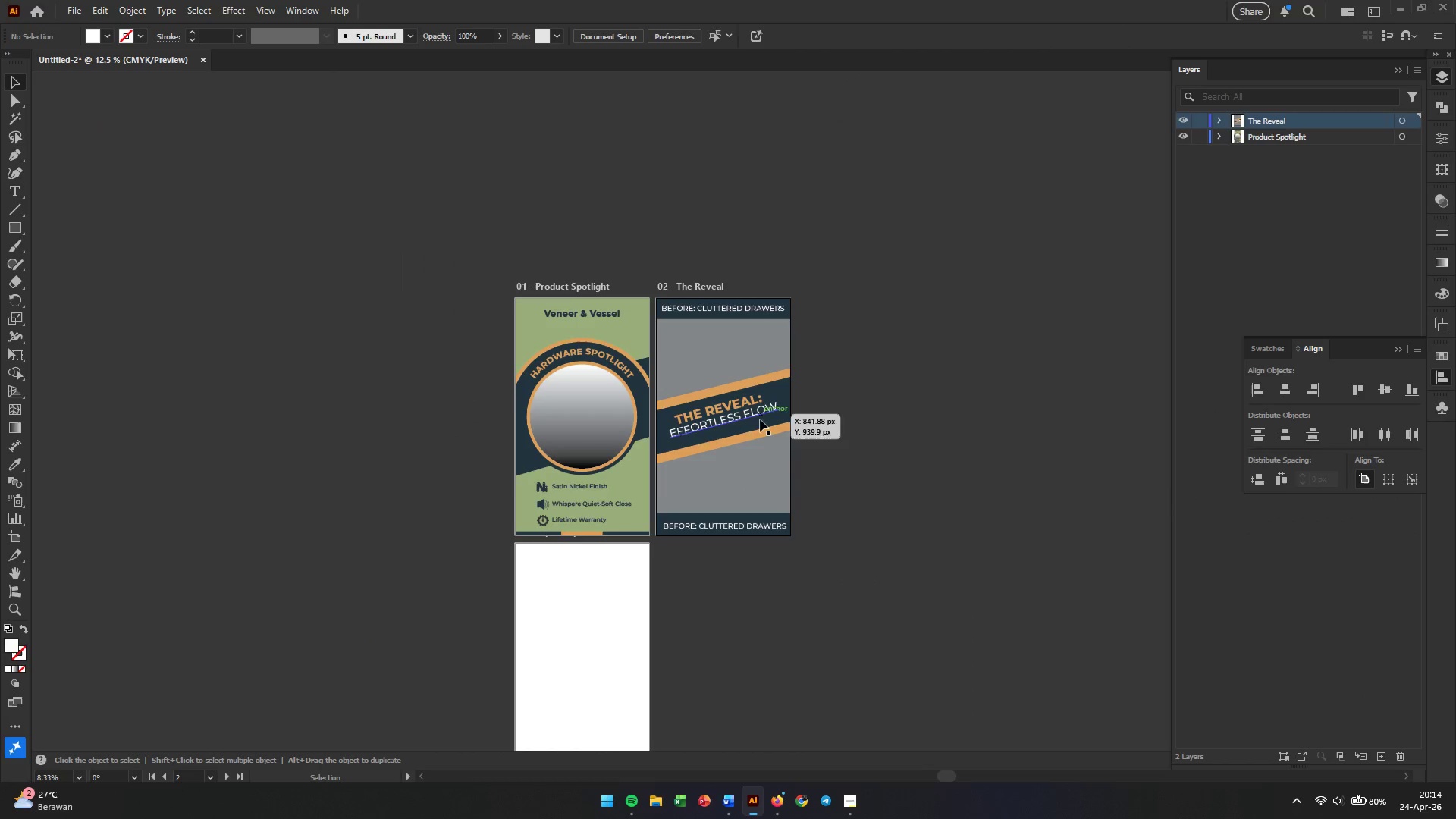 
scroll: coordinate [707, 531], scroll_direction: up, amount: 5.0
 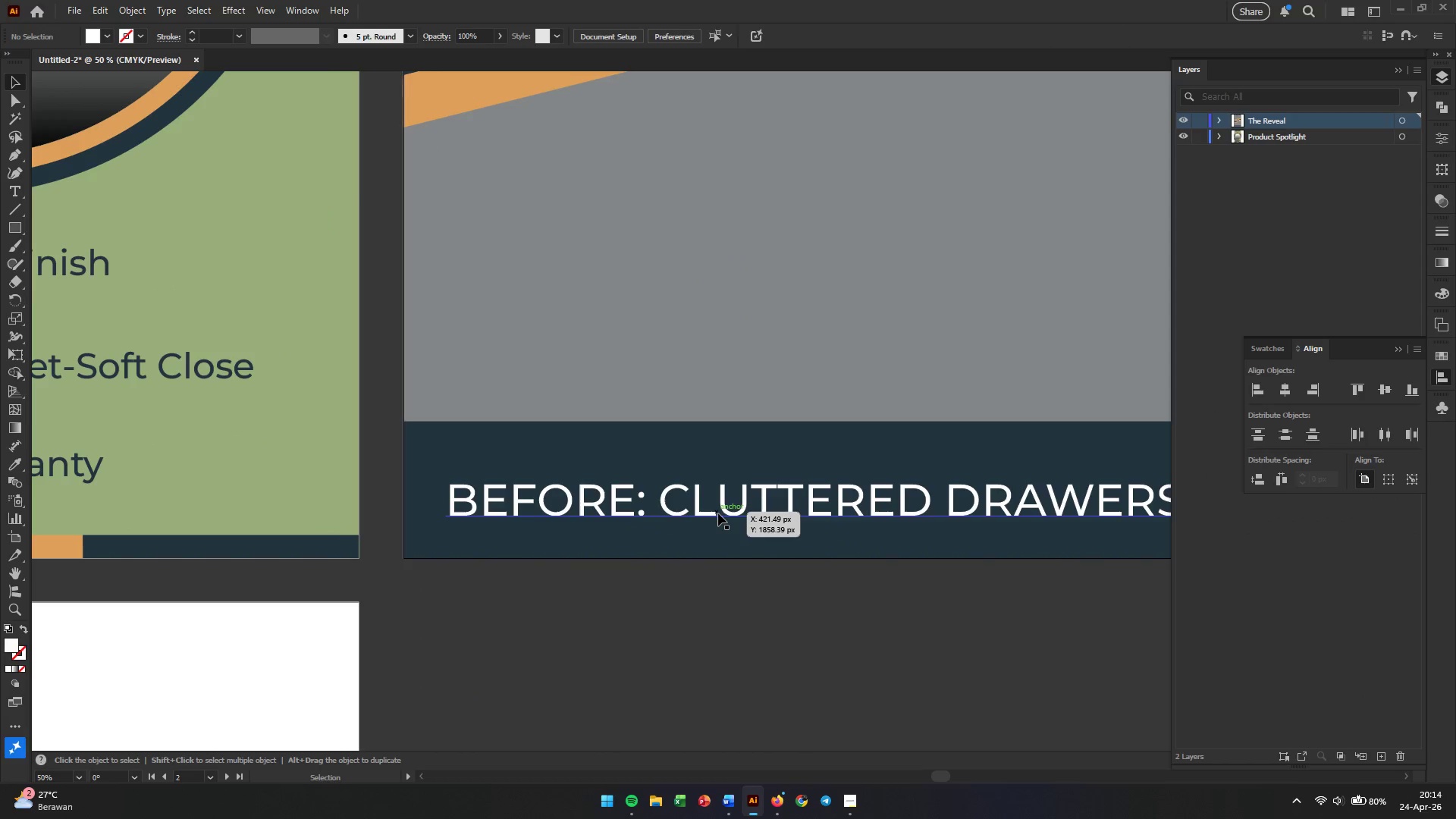 
left_click([718, 513])
 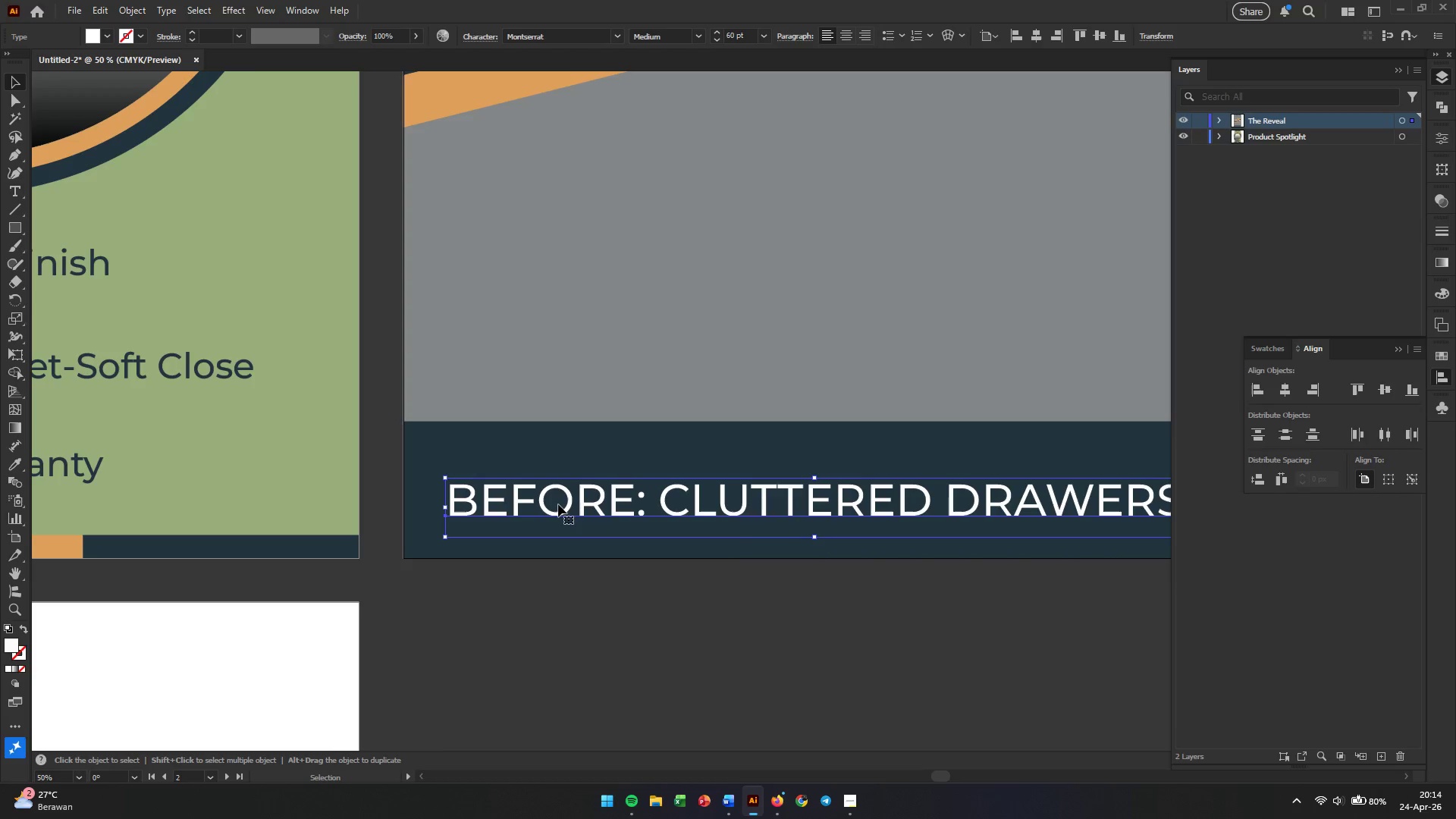 
double_click([558, 504])
 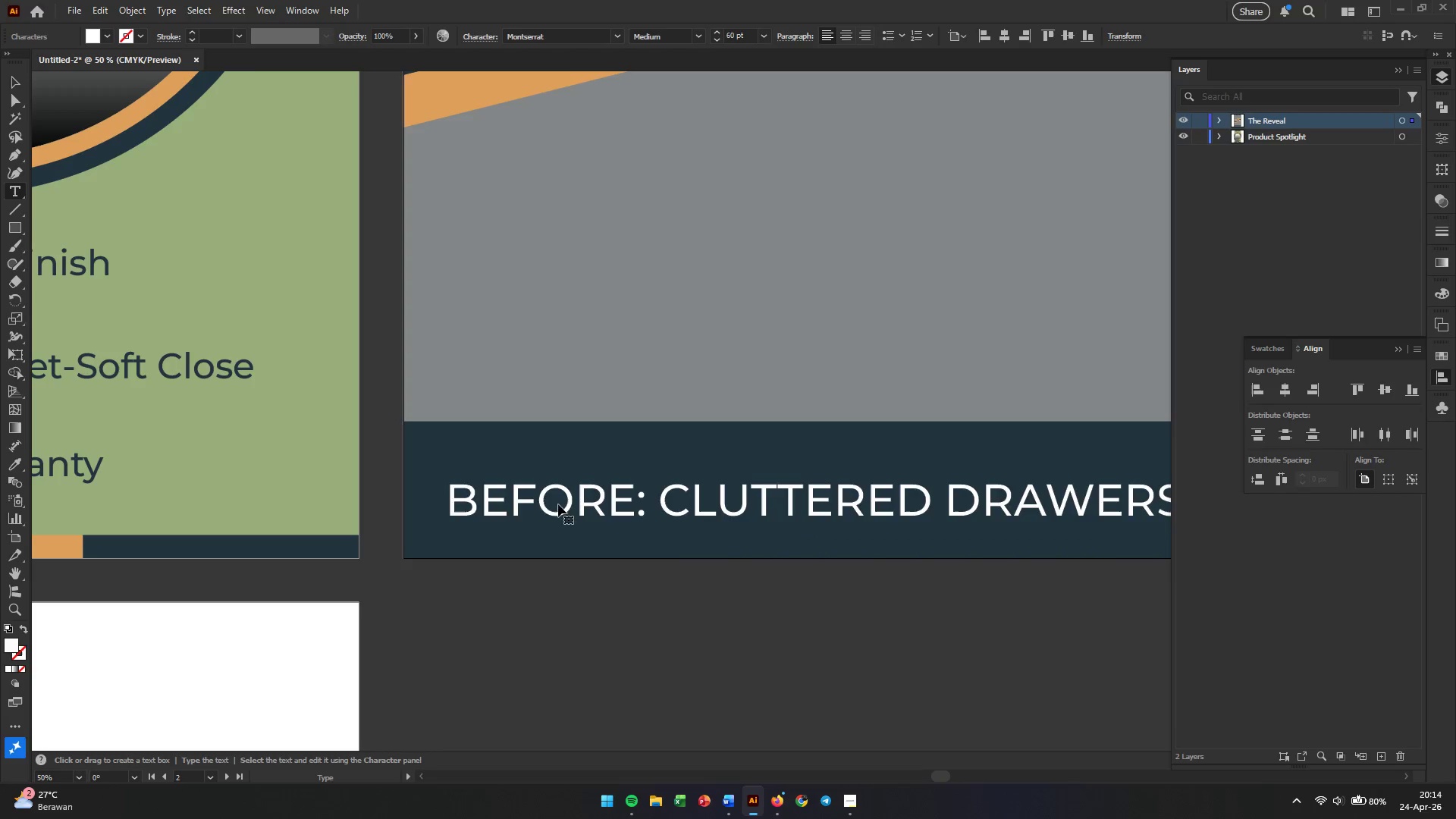 
triple_click([558, 504])
 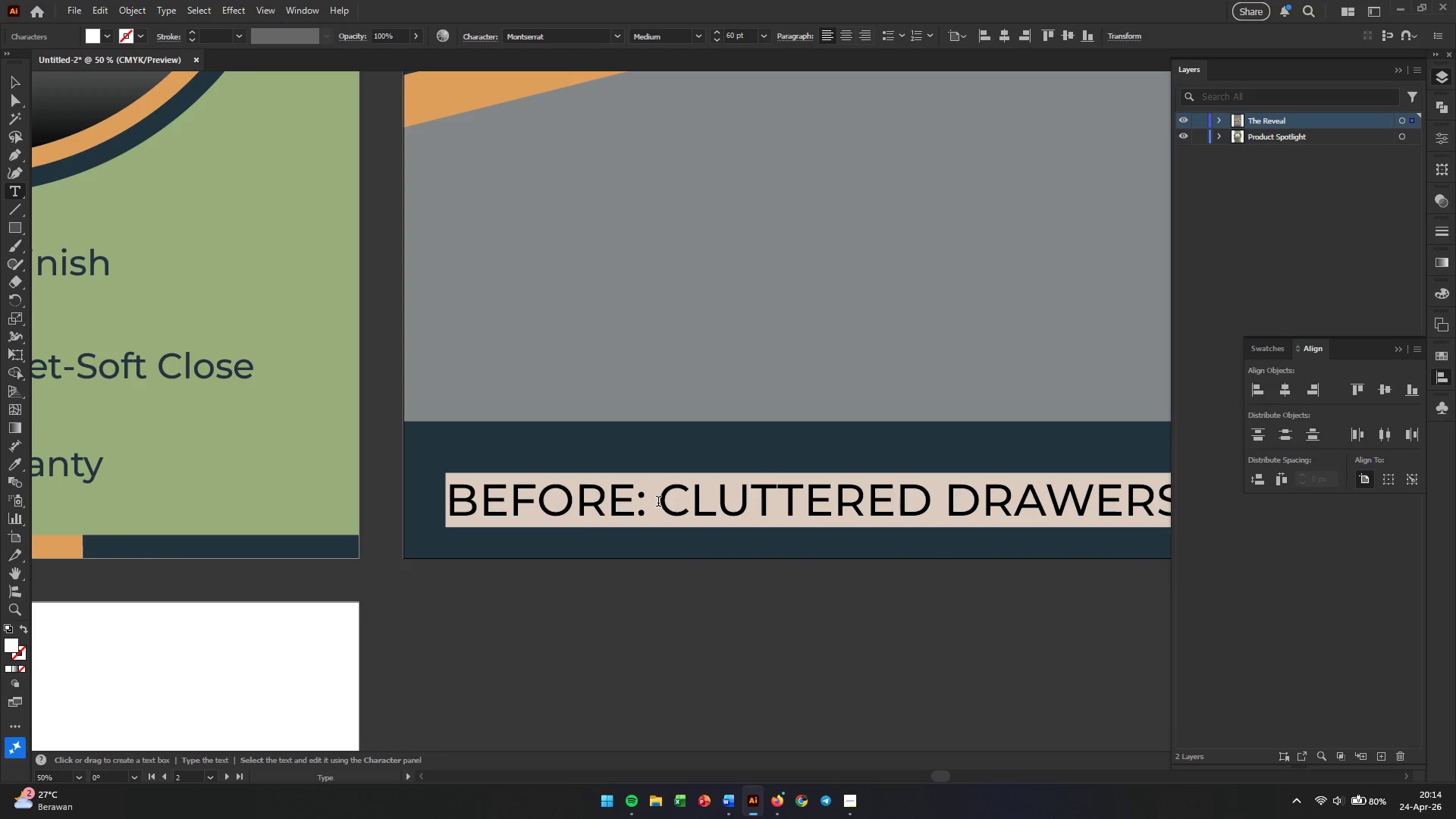 
type(AFTER: SEAMLESS V)
 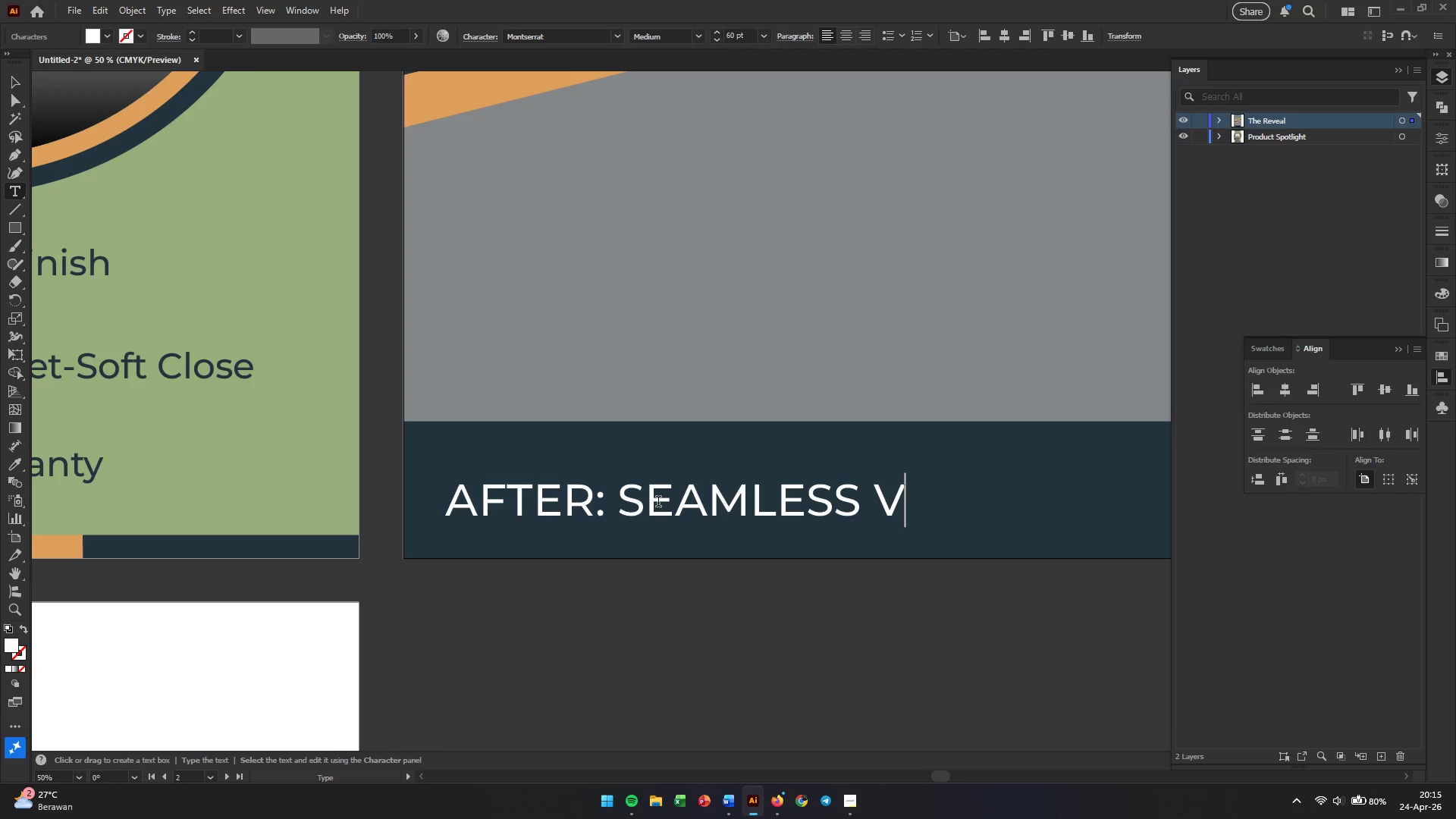 
type(&V CABINETRY)
 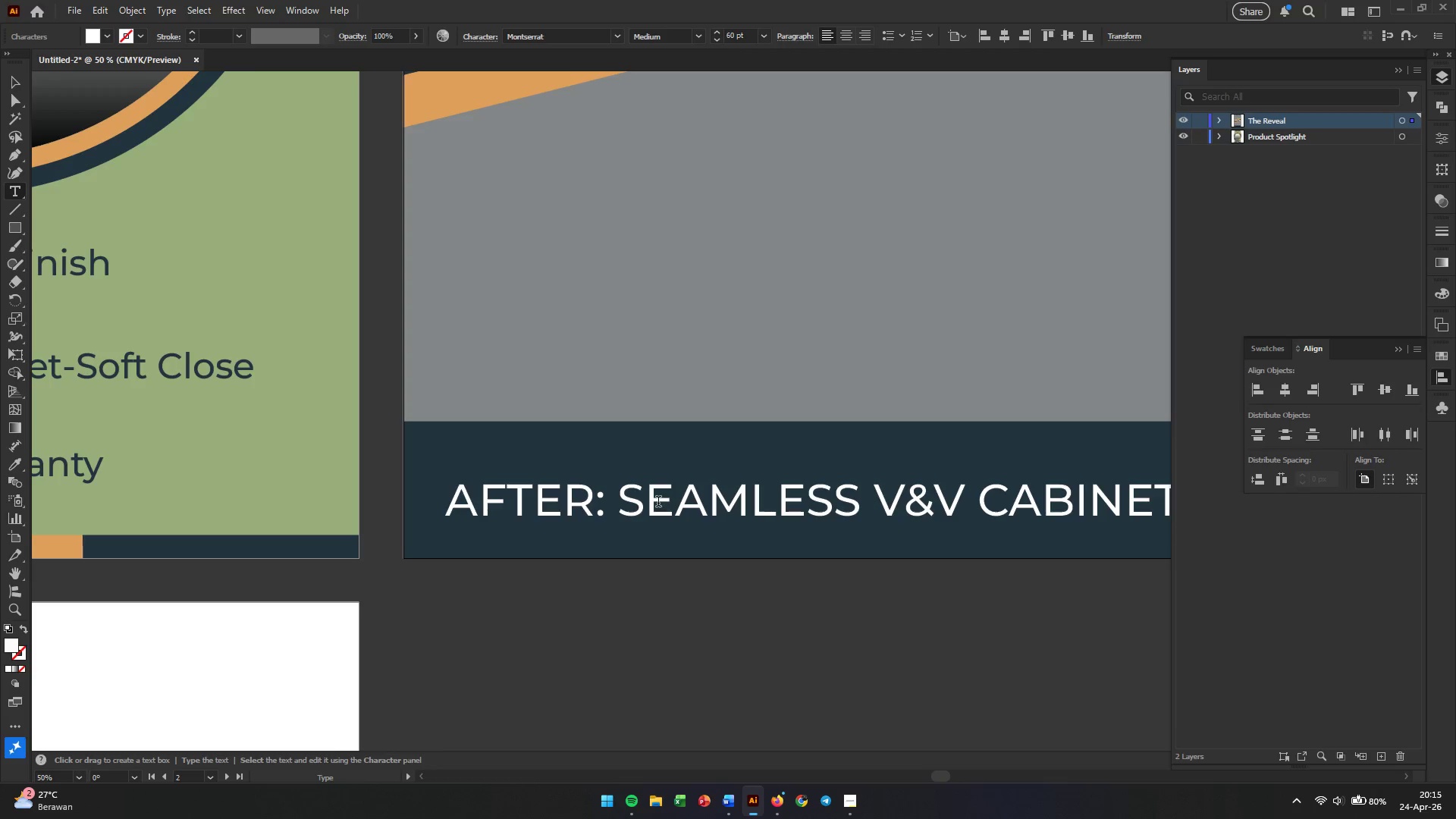 
hold_key(key=AltLeft, duration=1.89)
scroll: coordinate [924, 550], scroll_direction: down, amount: 3.0
 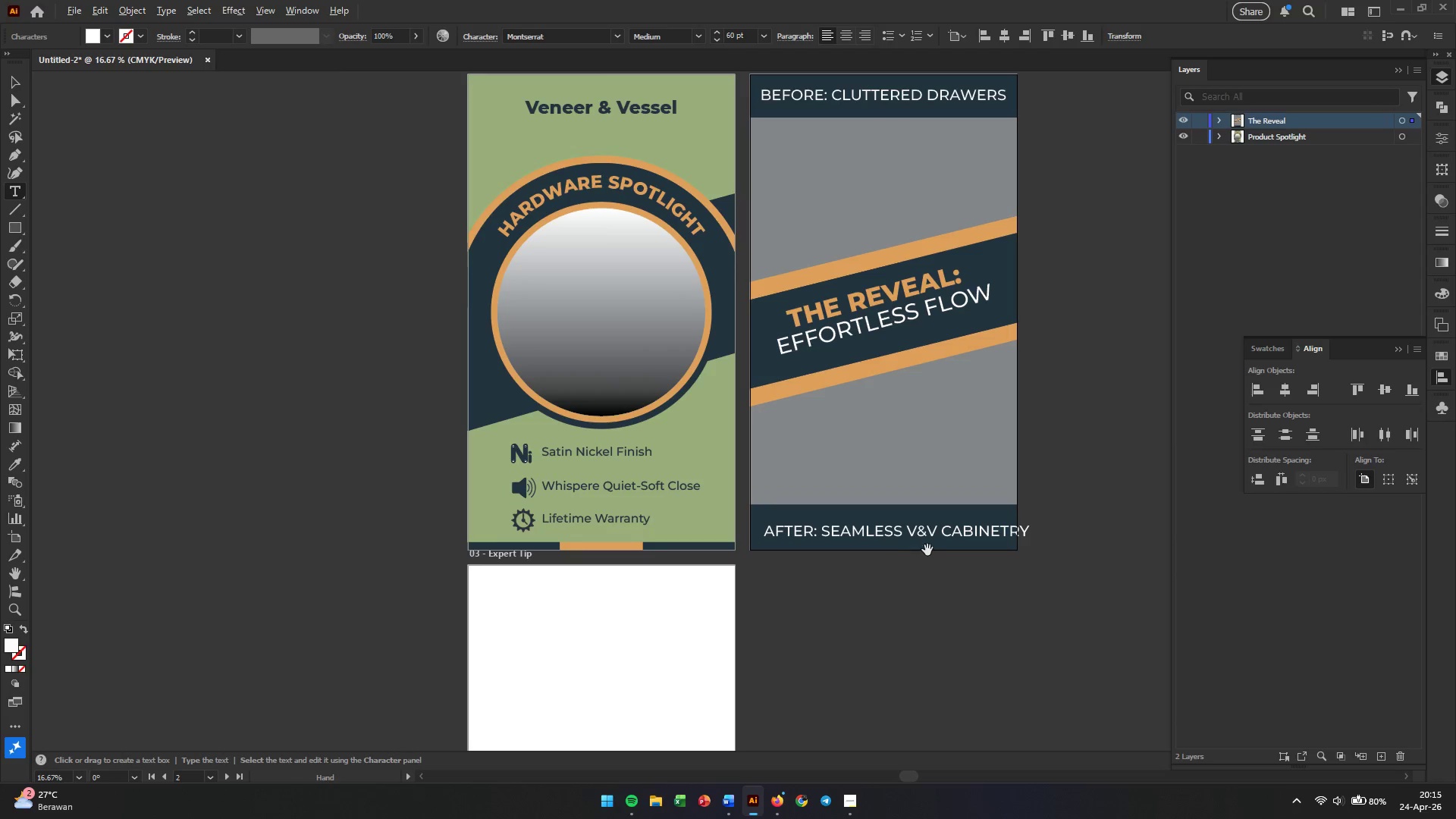 
scroll: coordinate [928, 548], scroll_direction: up, amount: 2.0
 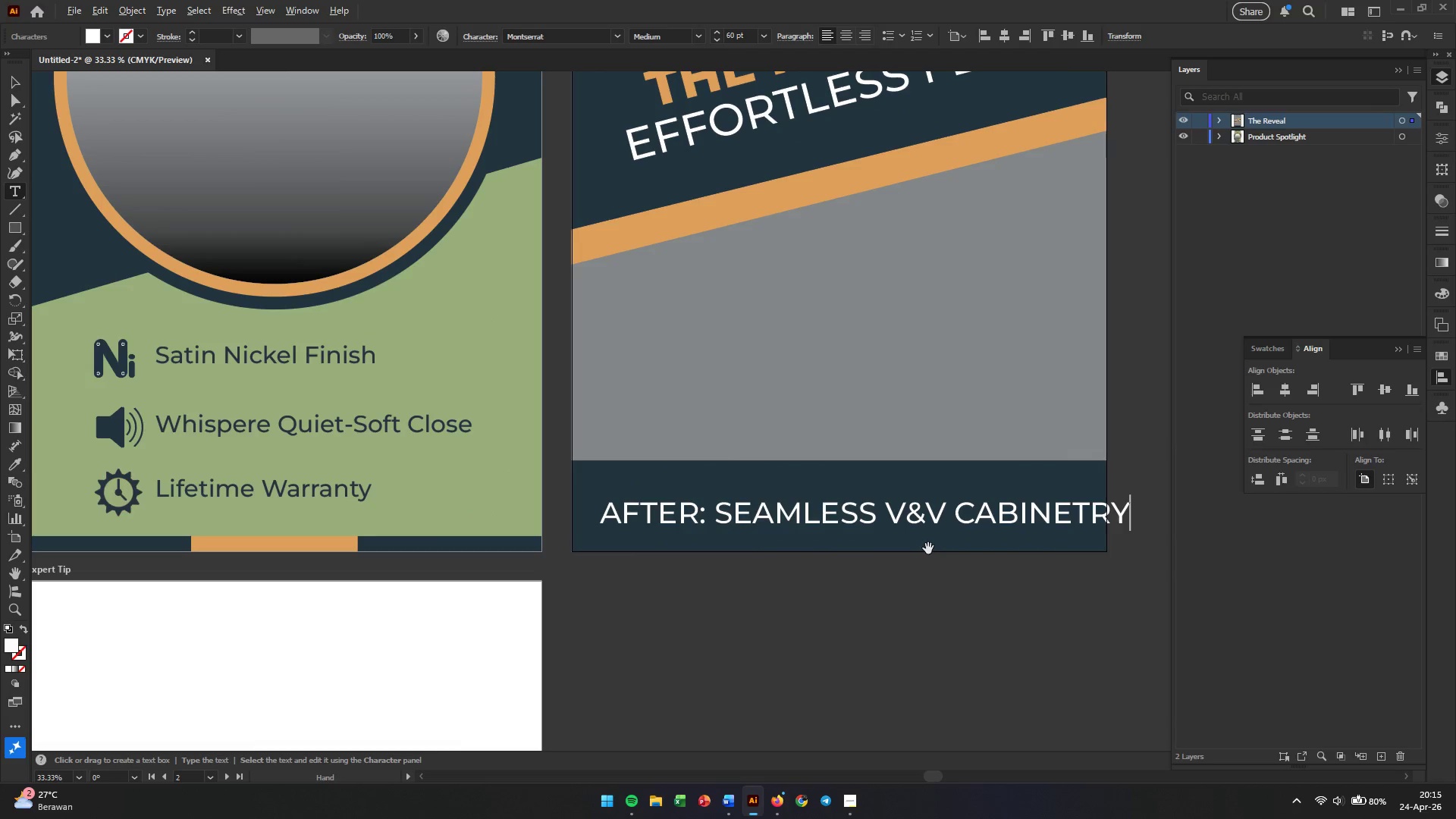 
scroll: coordinate [929, 548], scroll_direction: down, amount: 2.0
 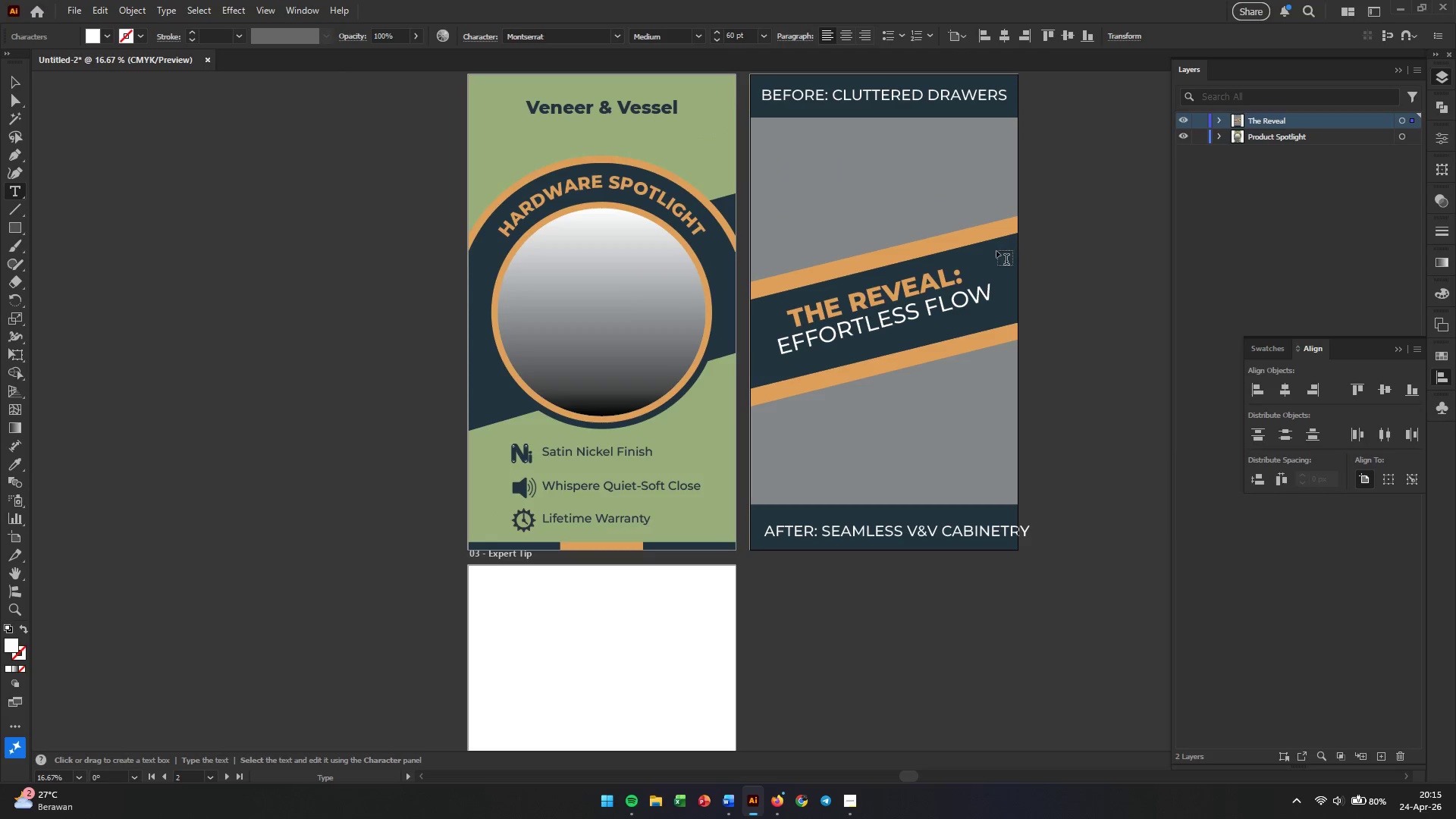 
key(V)
 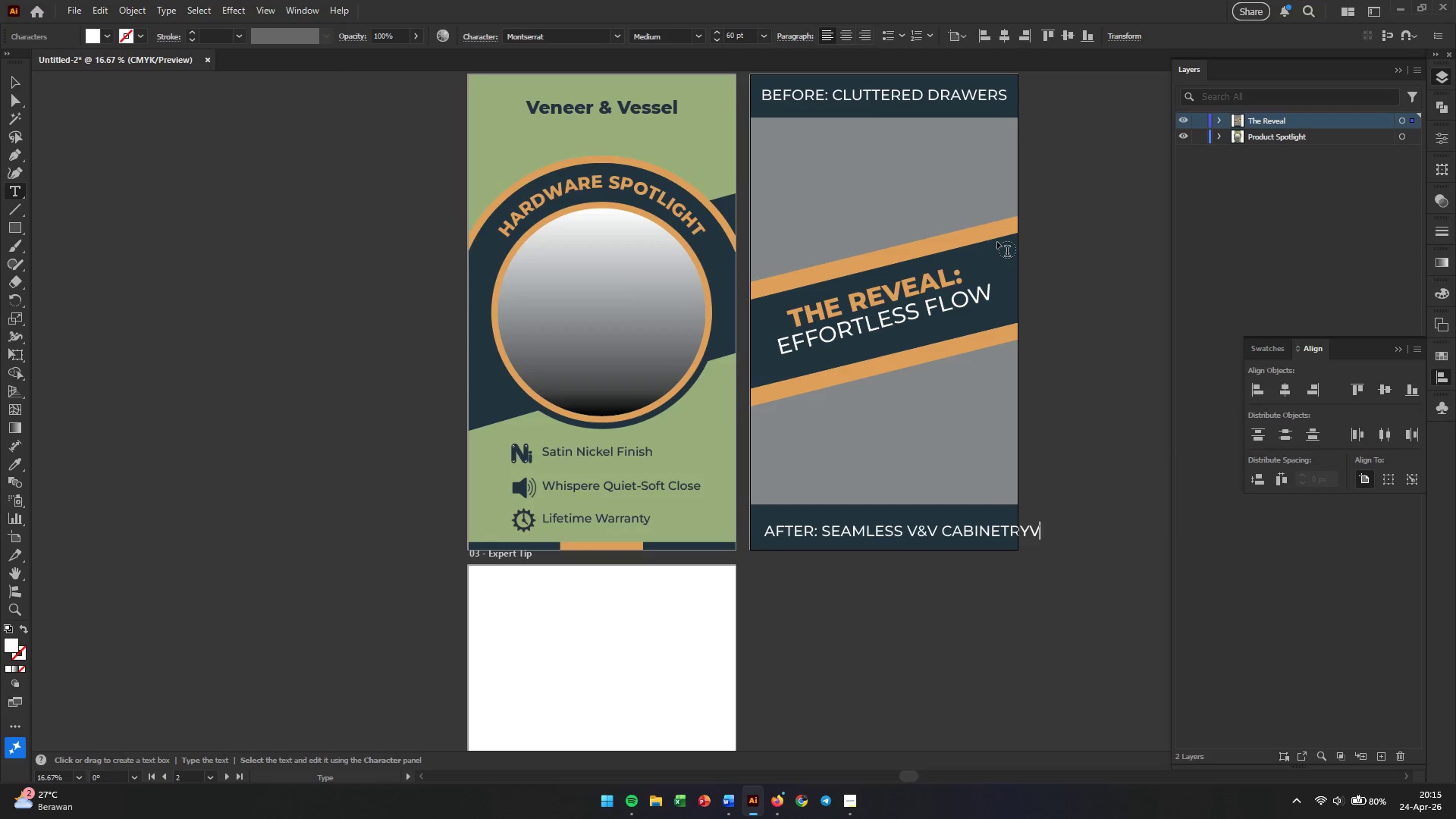 
key(Backspace)
 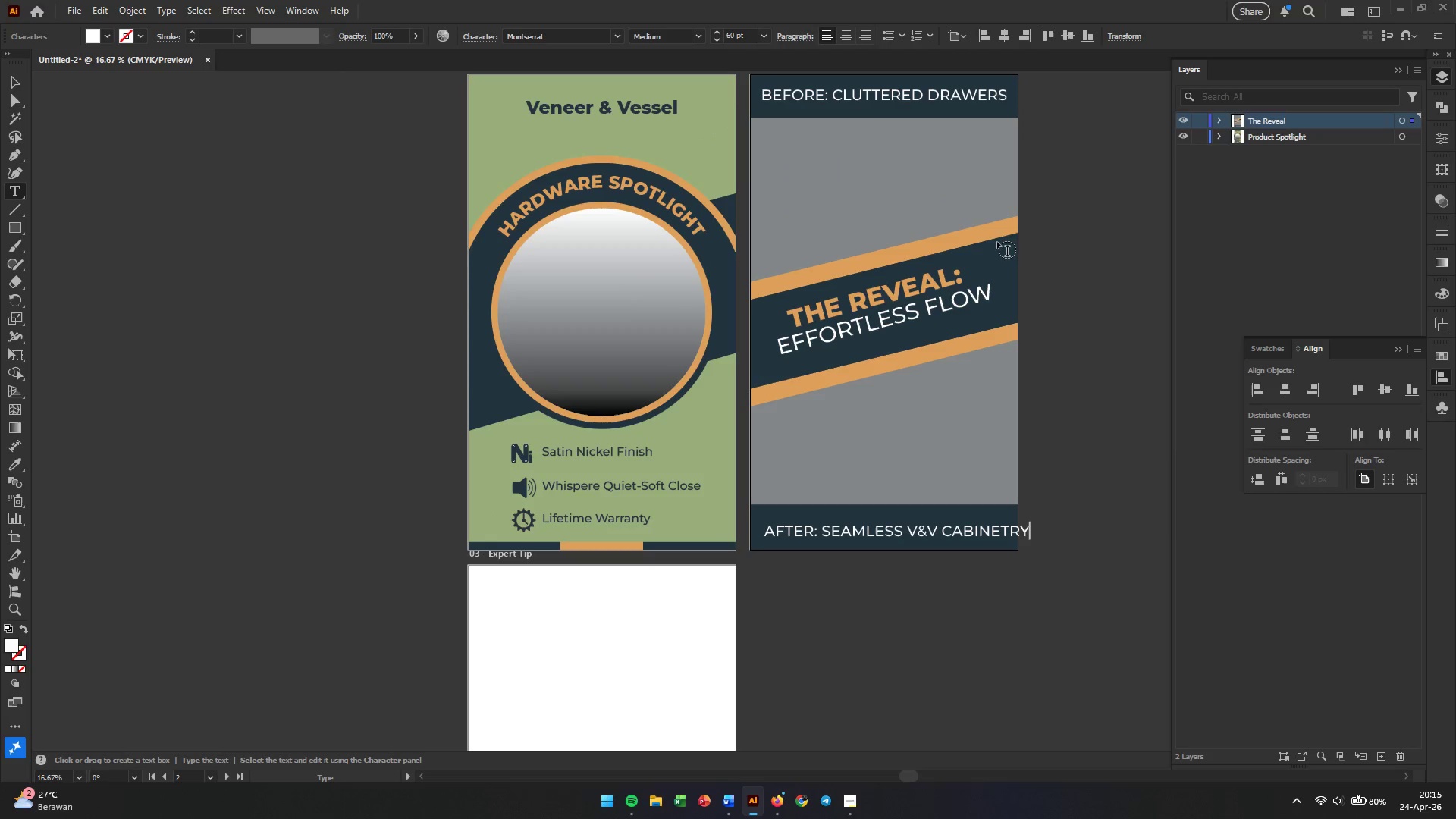 
key(Escape)
 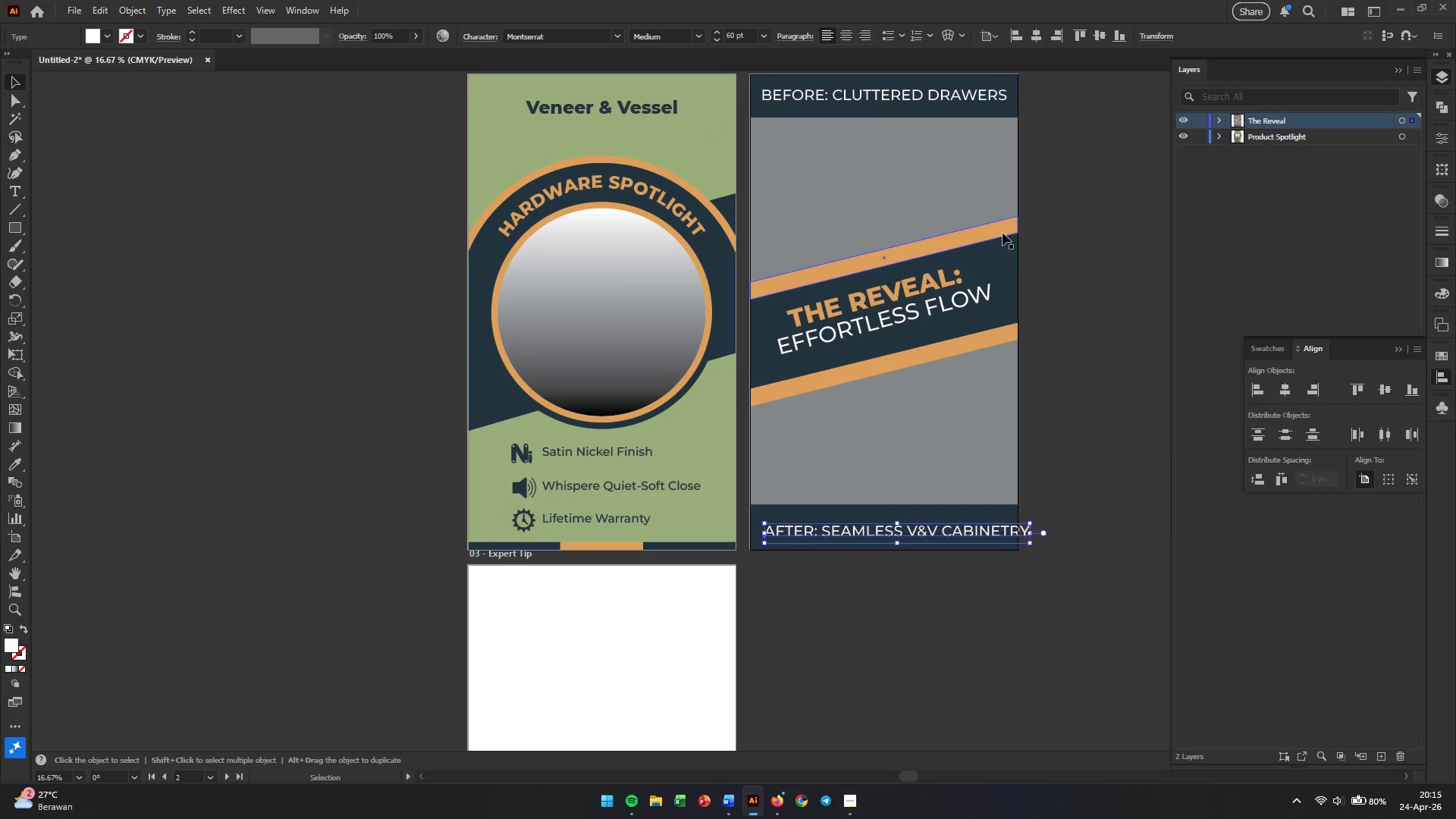 
key(V)
 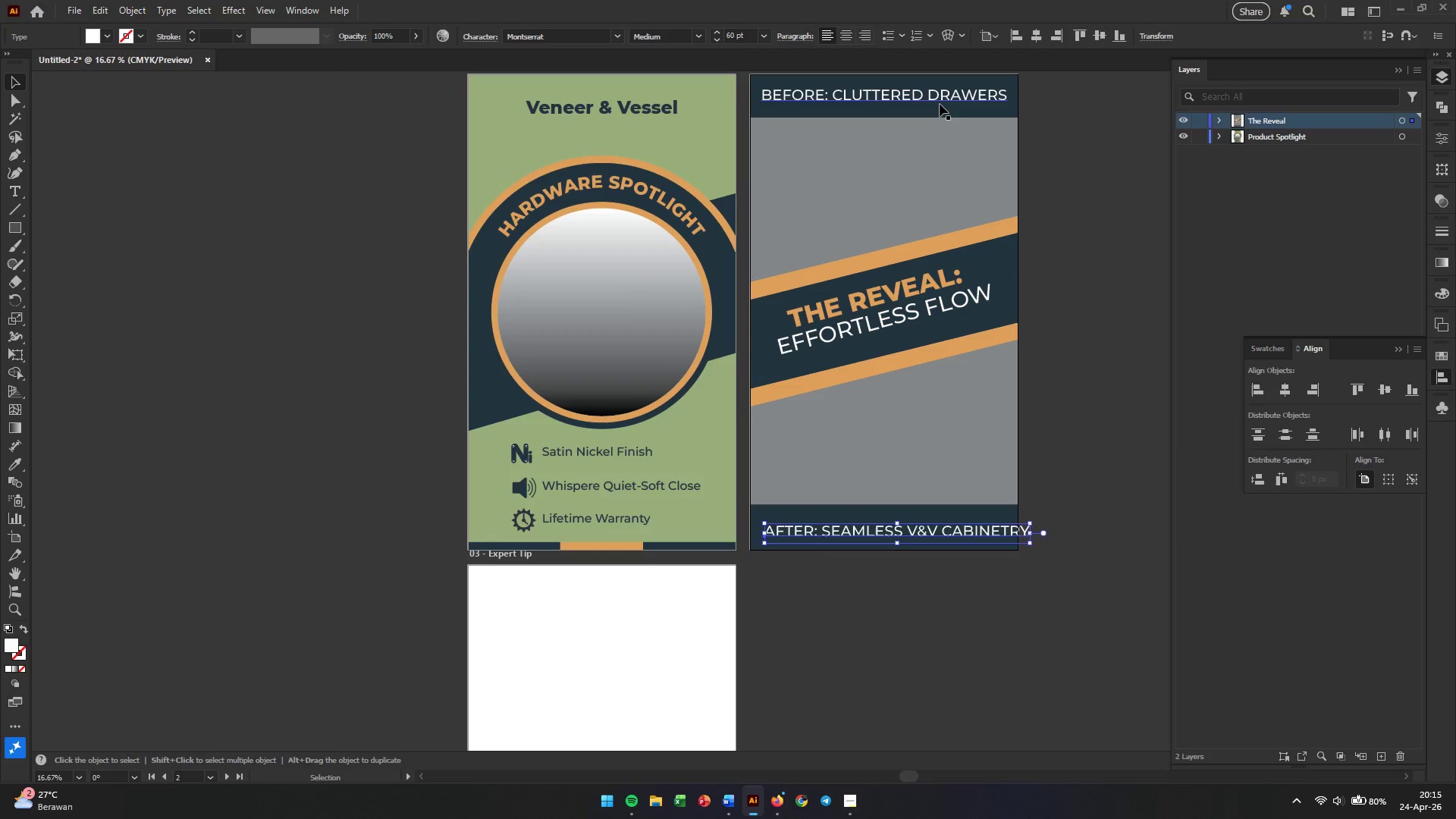 
left_click([940, 96])
 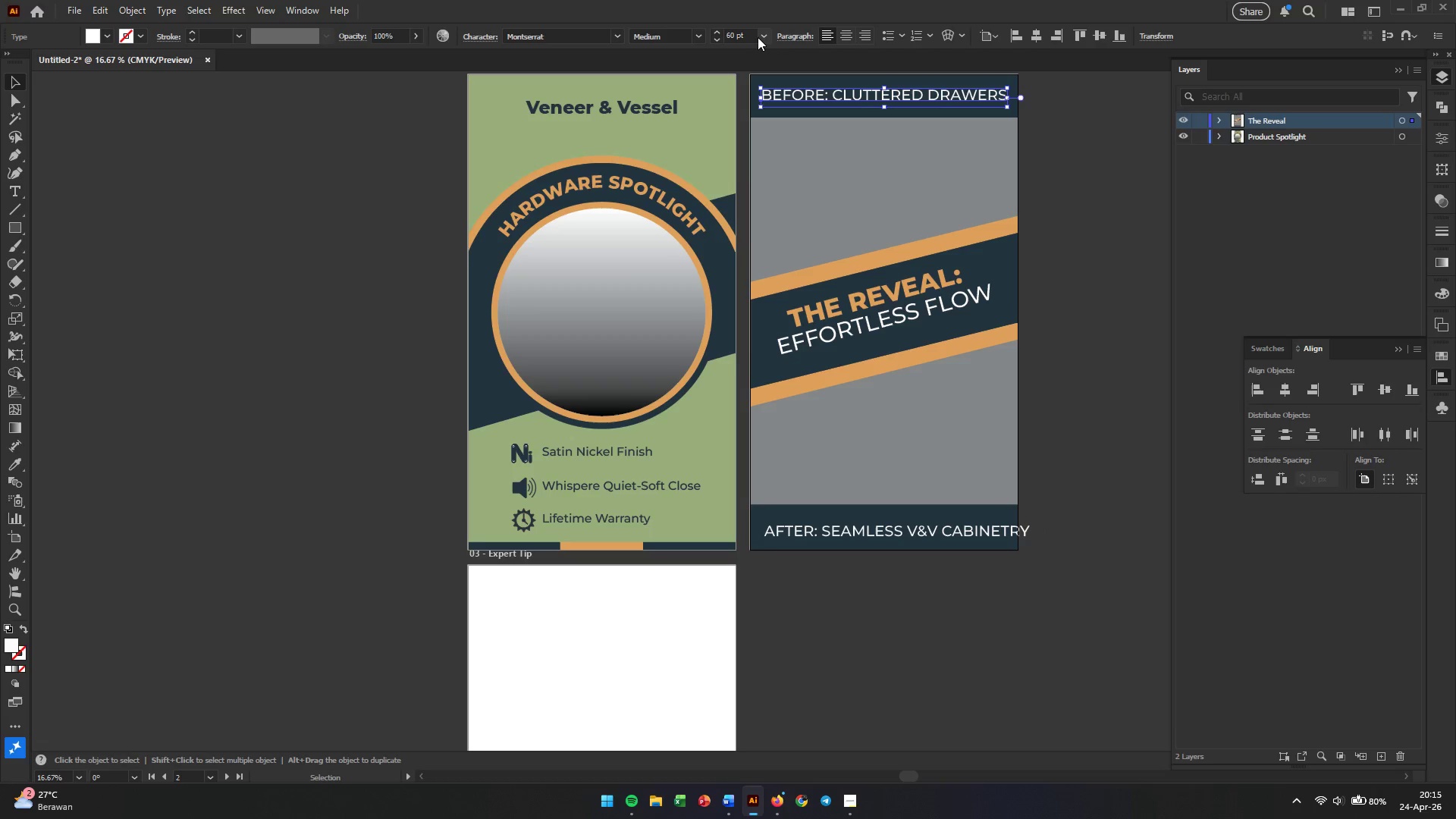 
left_click([765, 37])
 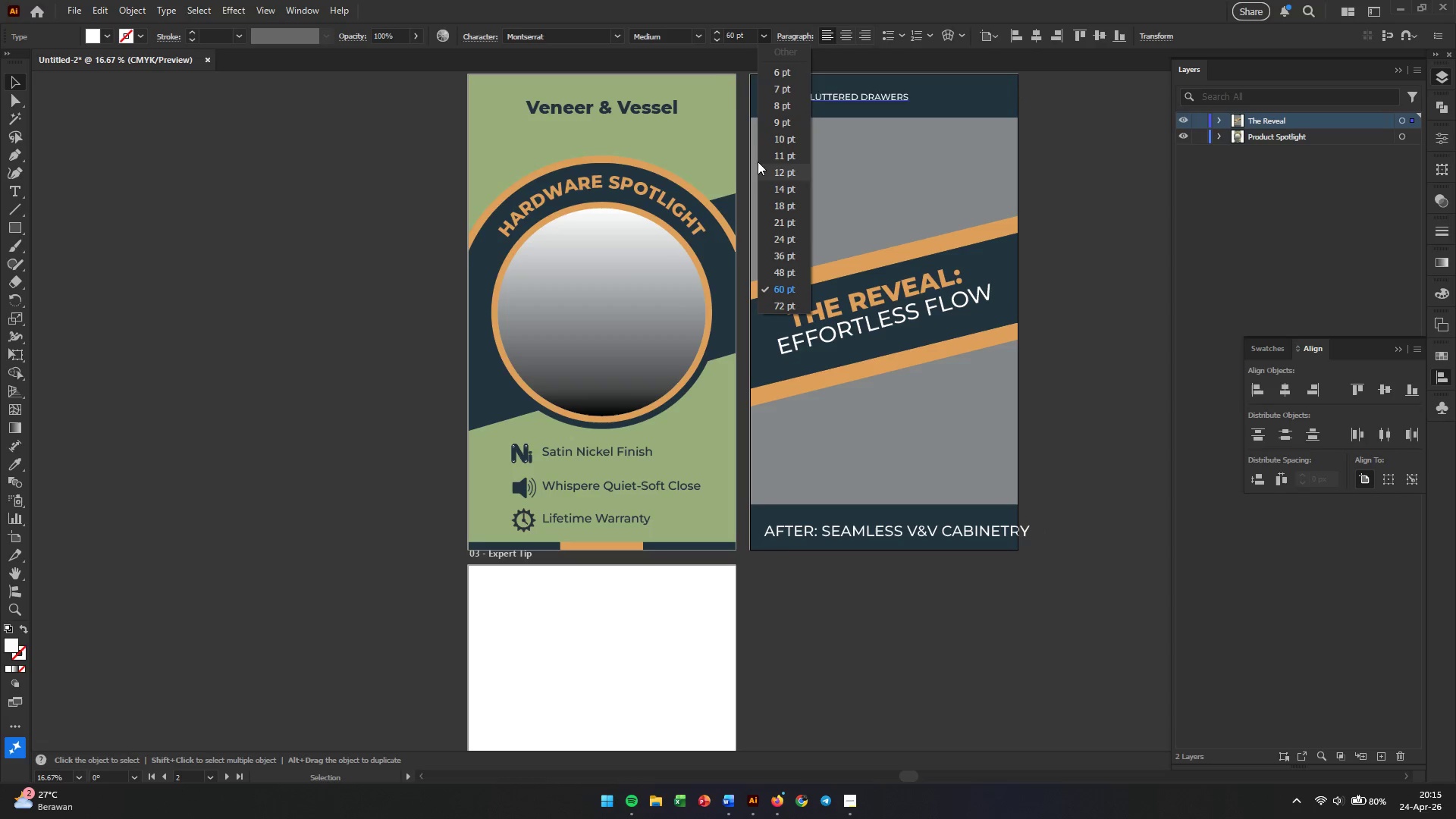 
double_click([731, 39])
 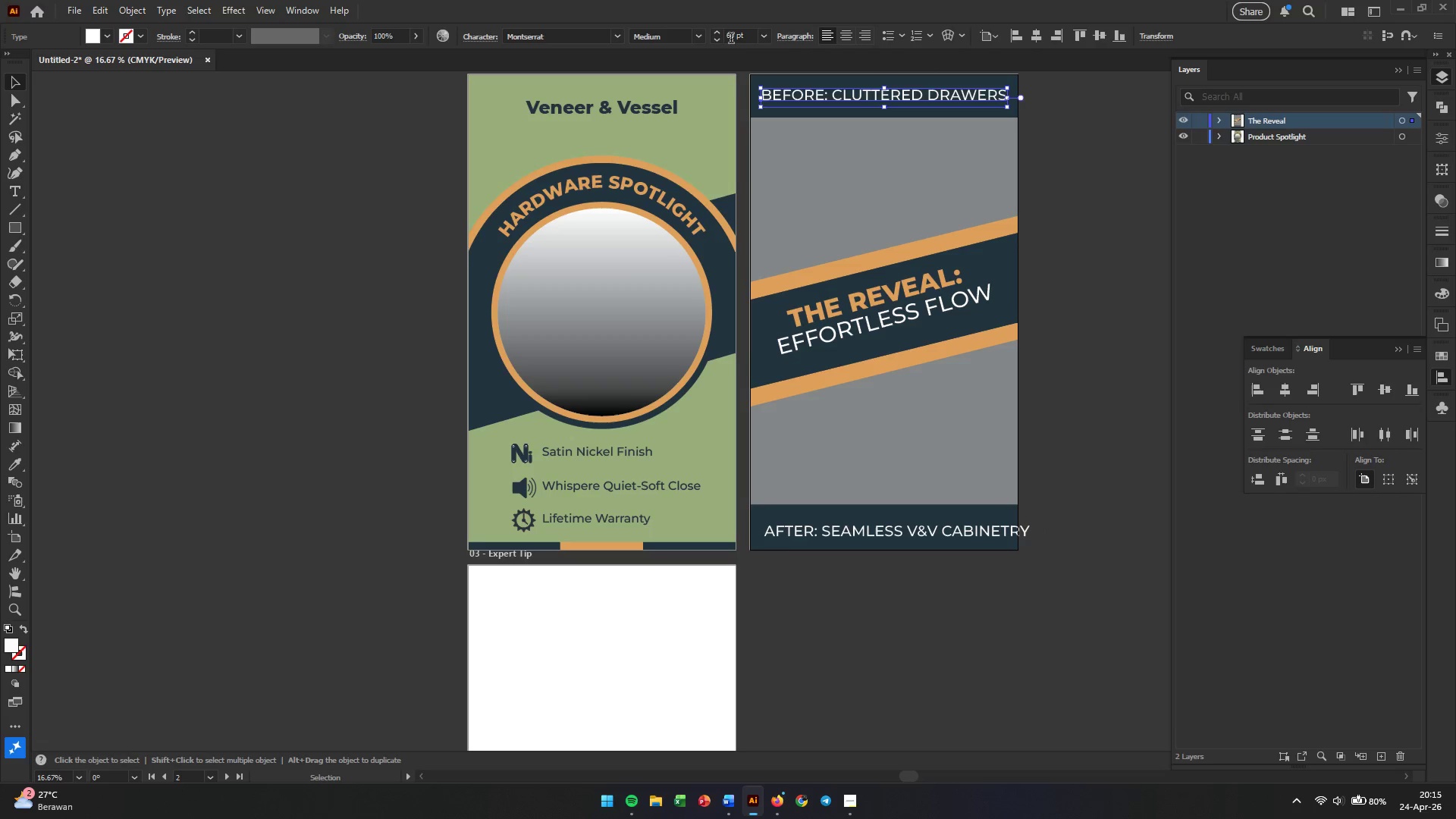 
triple_click([731, 39])
 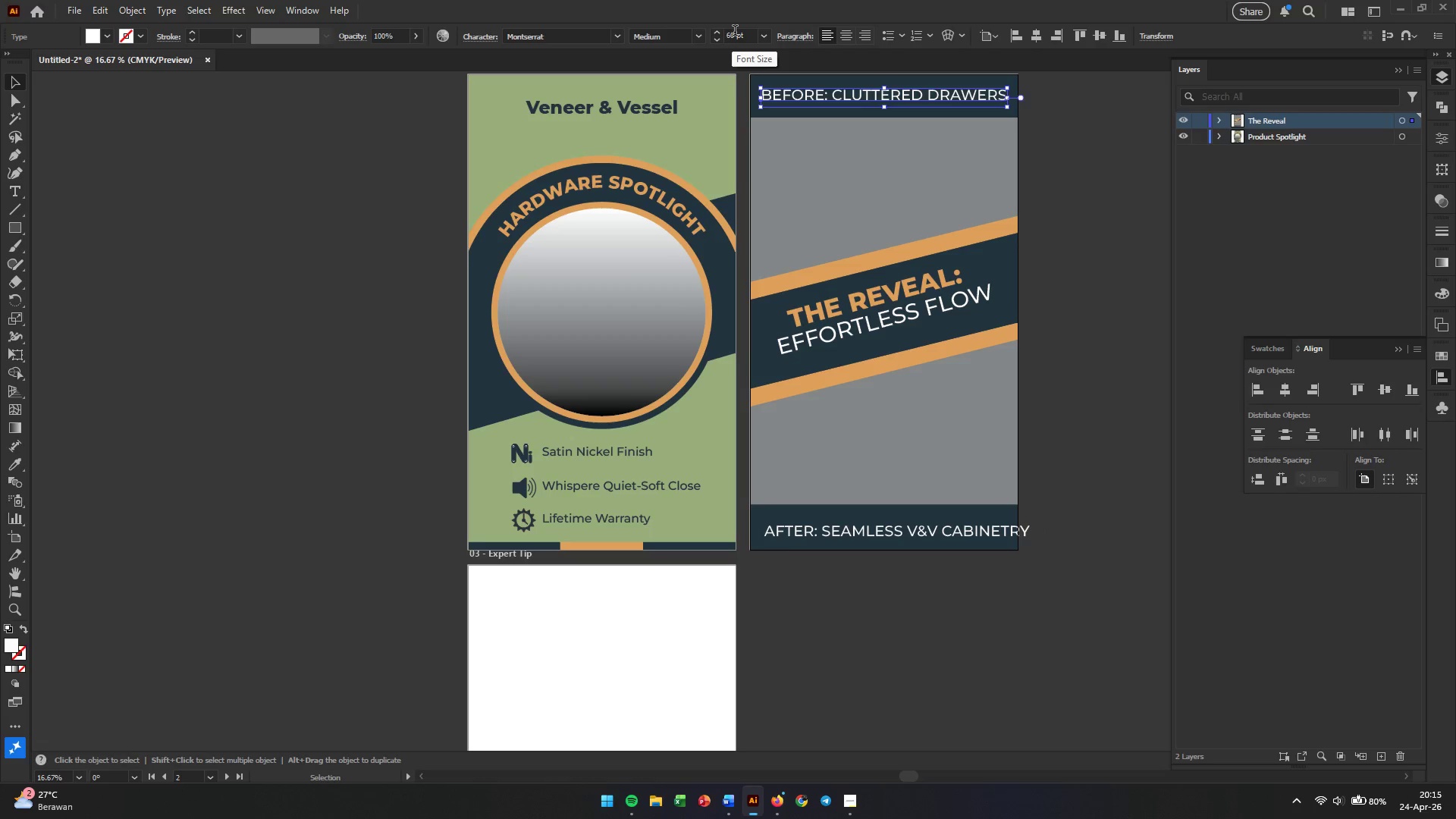 
double_click([735, 32])
 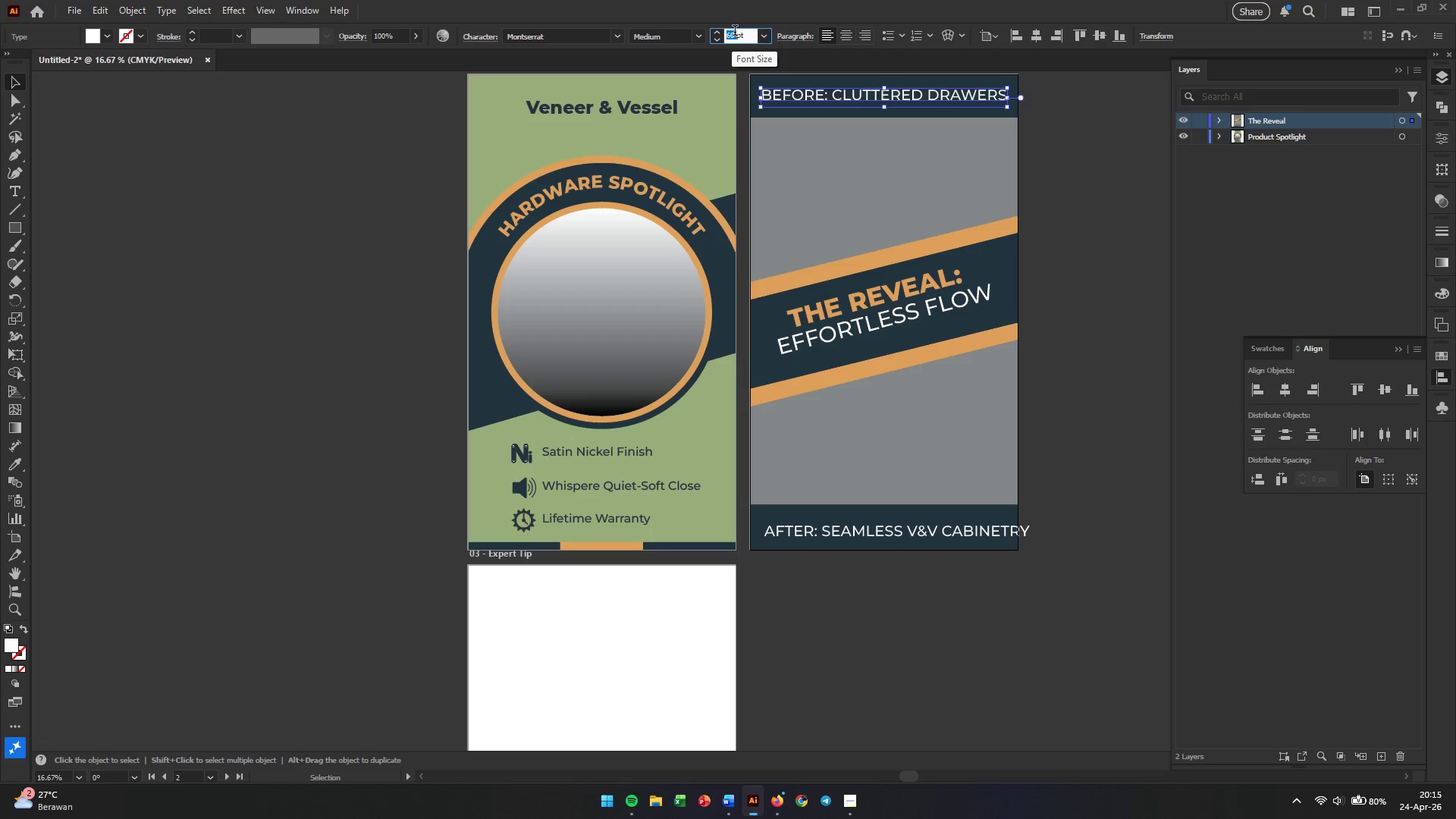 
triple_click([735, 32])
 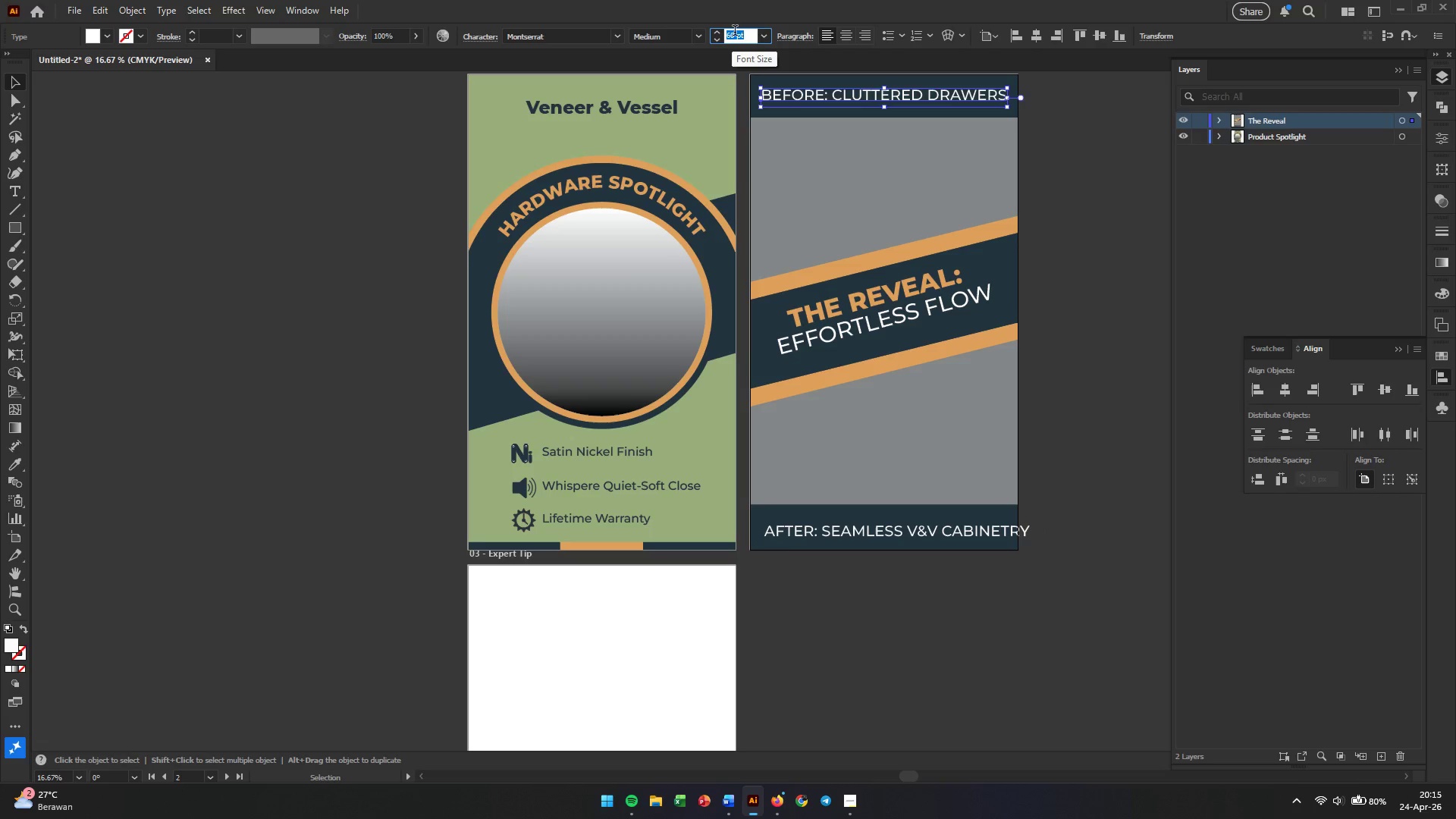 
key(Numpad5)
 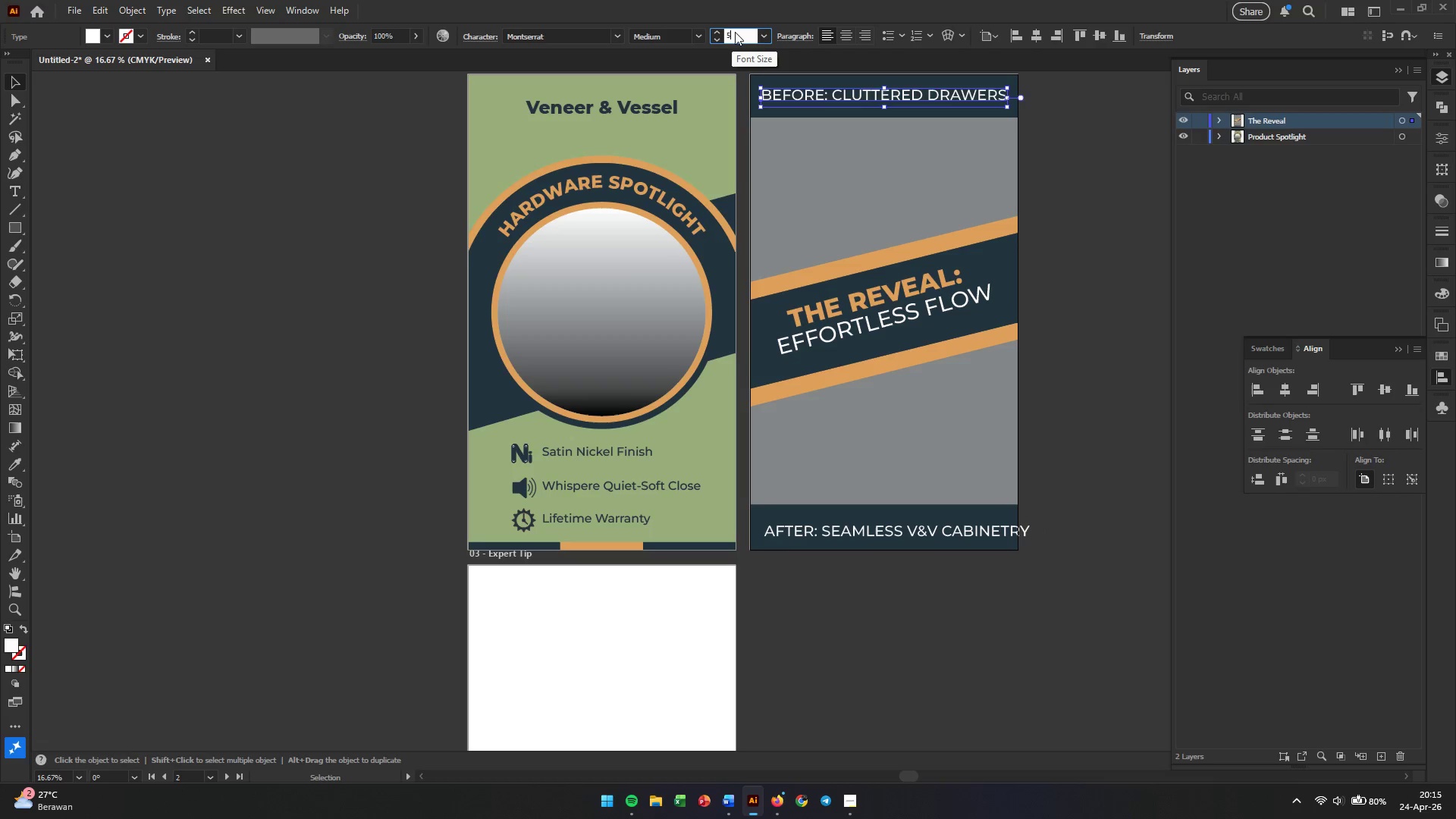 
key(Numpad0)
 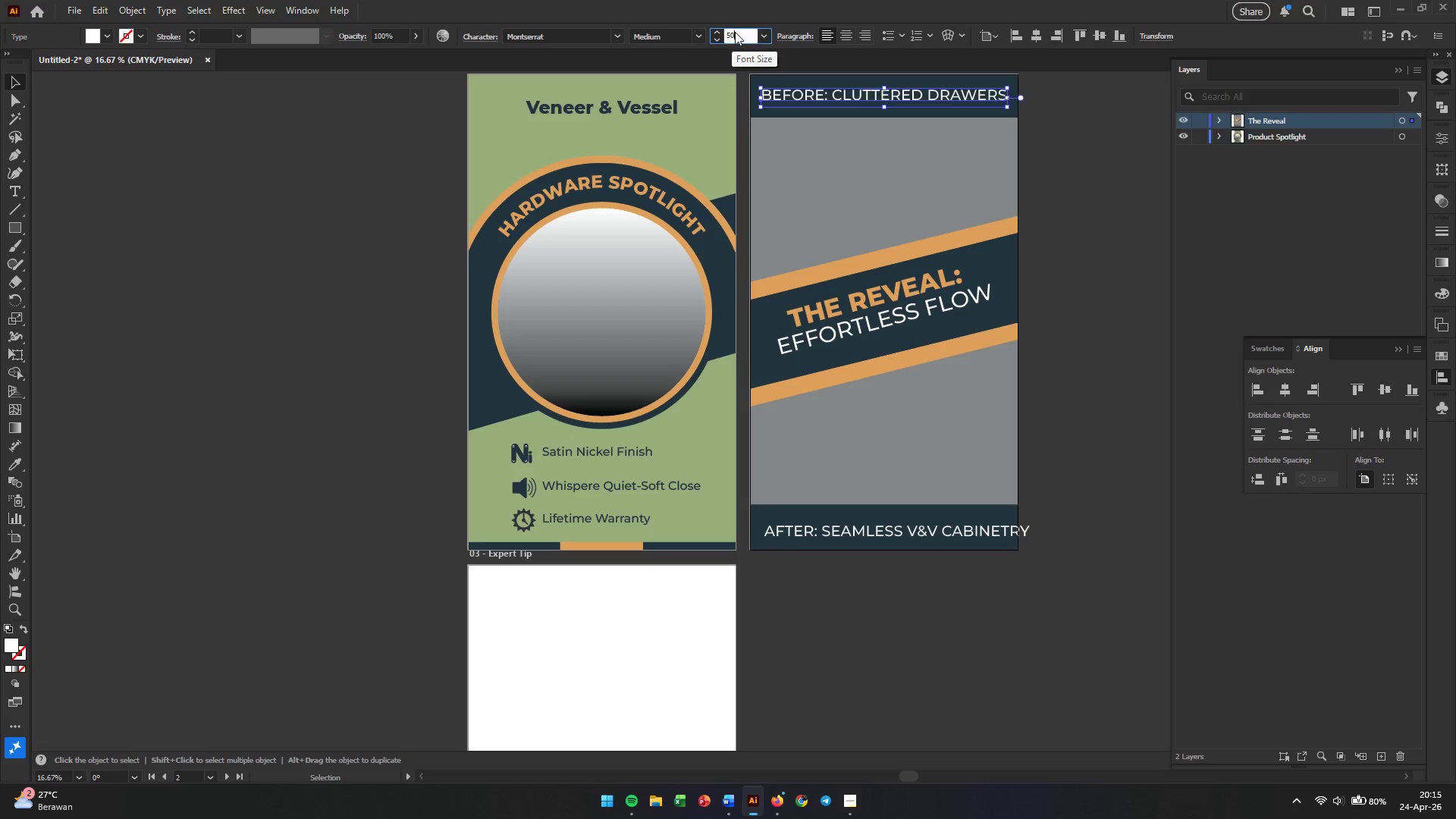 
key(Enter)
 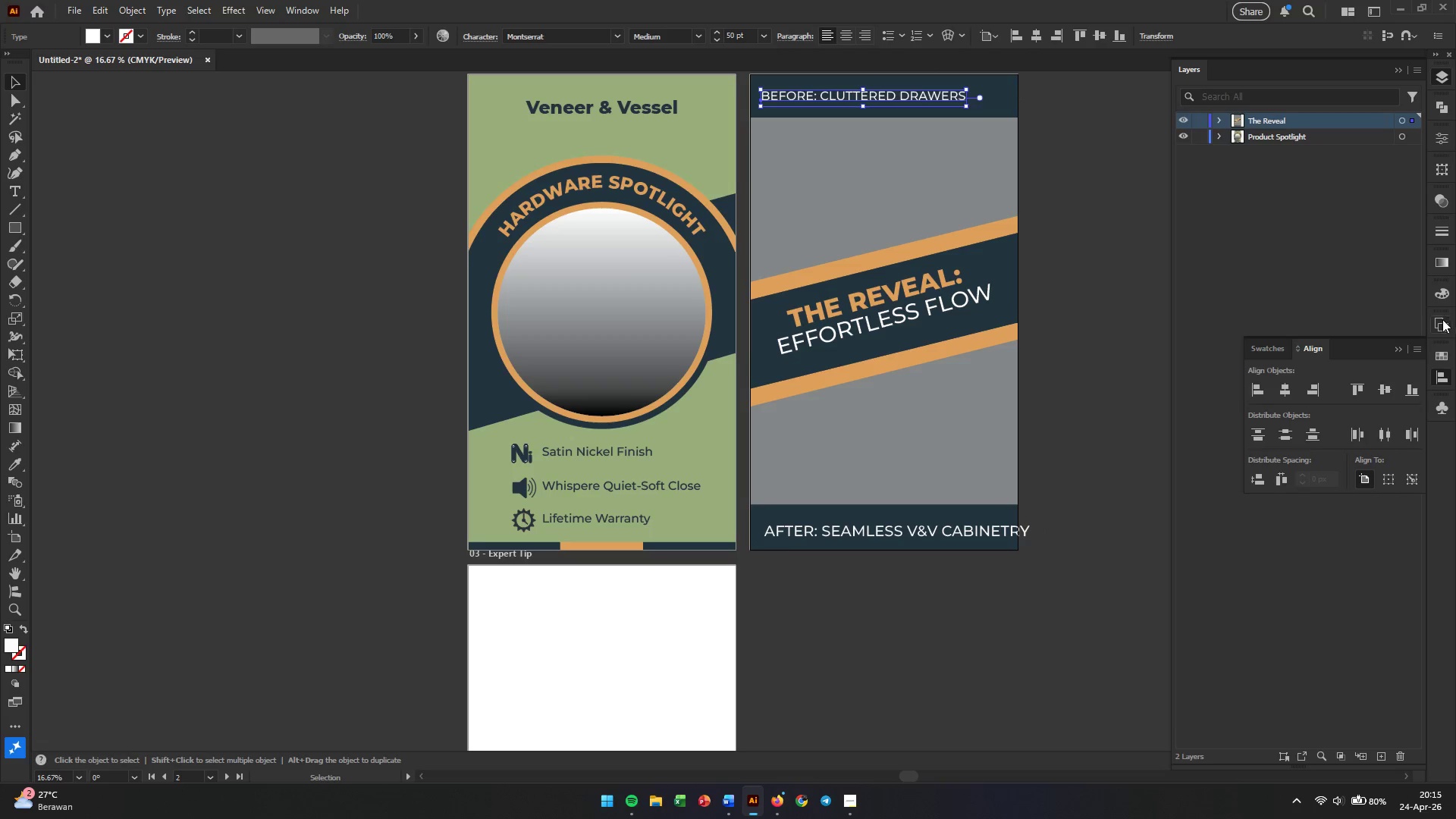 
double_click([1442, 380])
 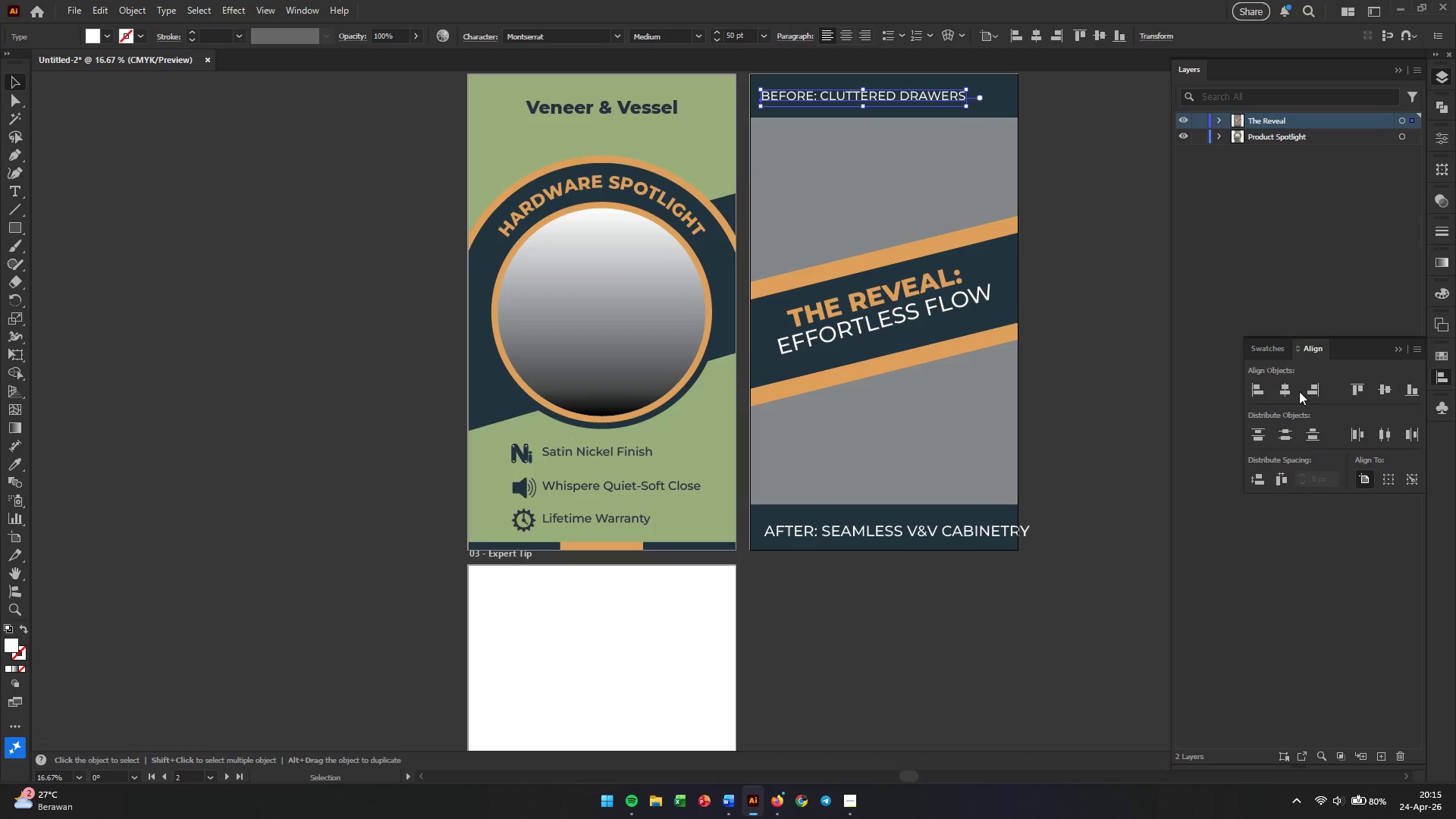 
left_click([1286, 391])
 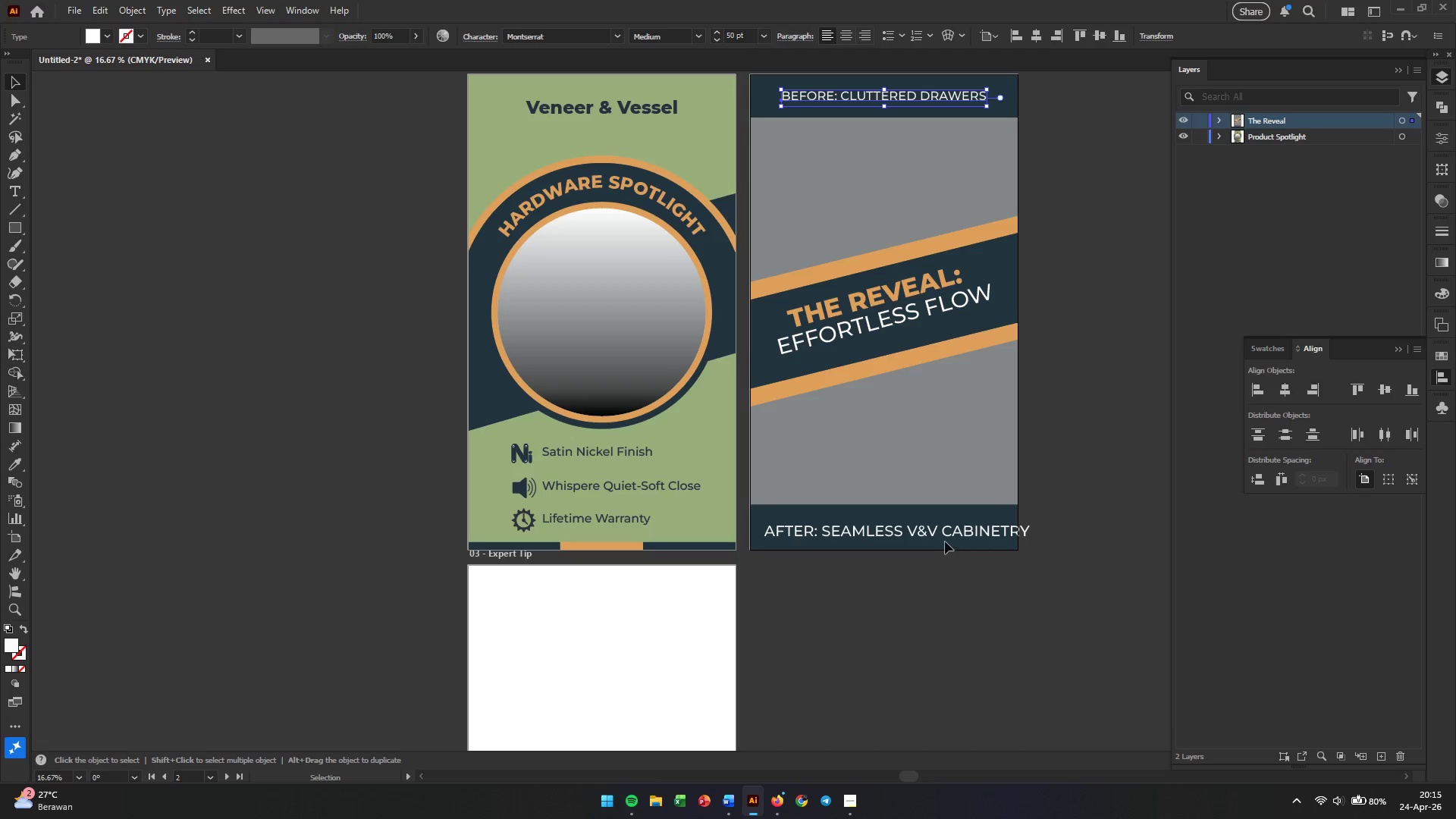 
left_click([944, 532])
 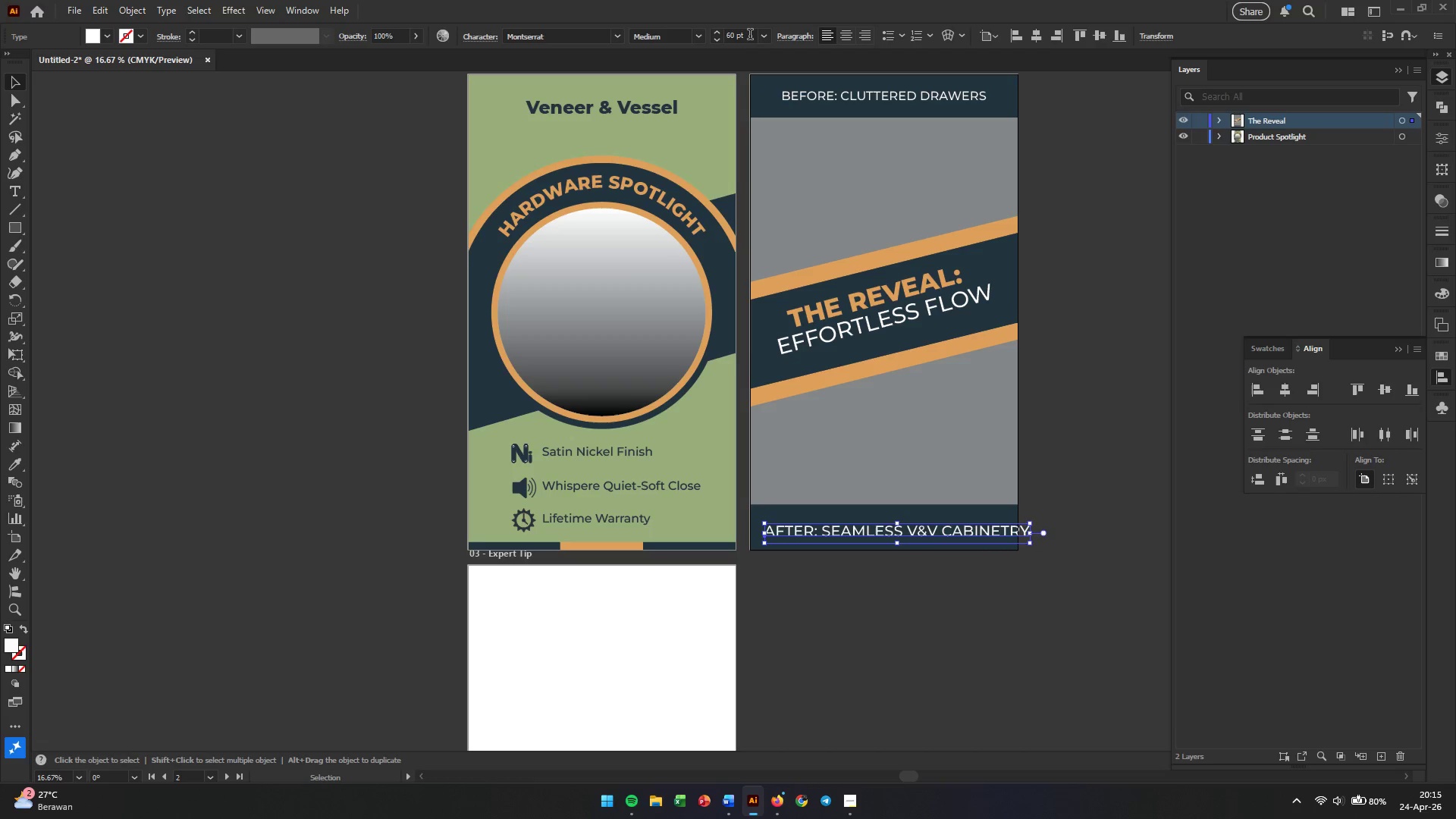 
double_click([750, 36])
 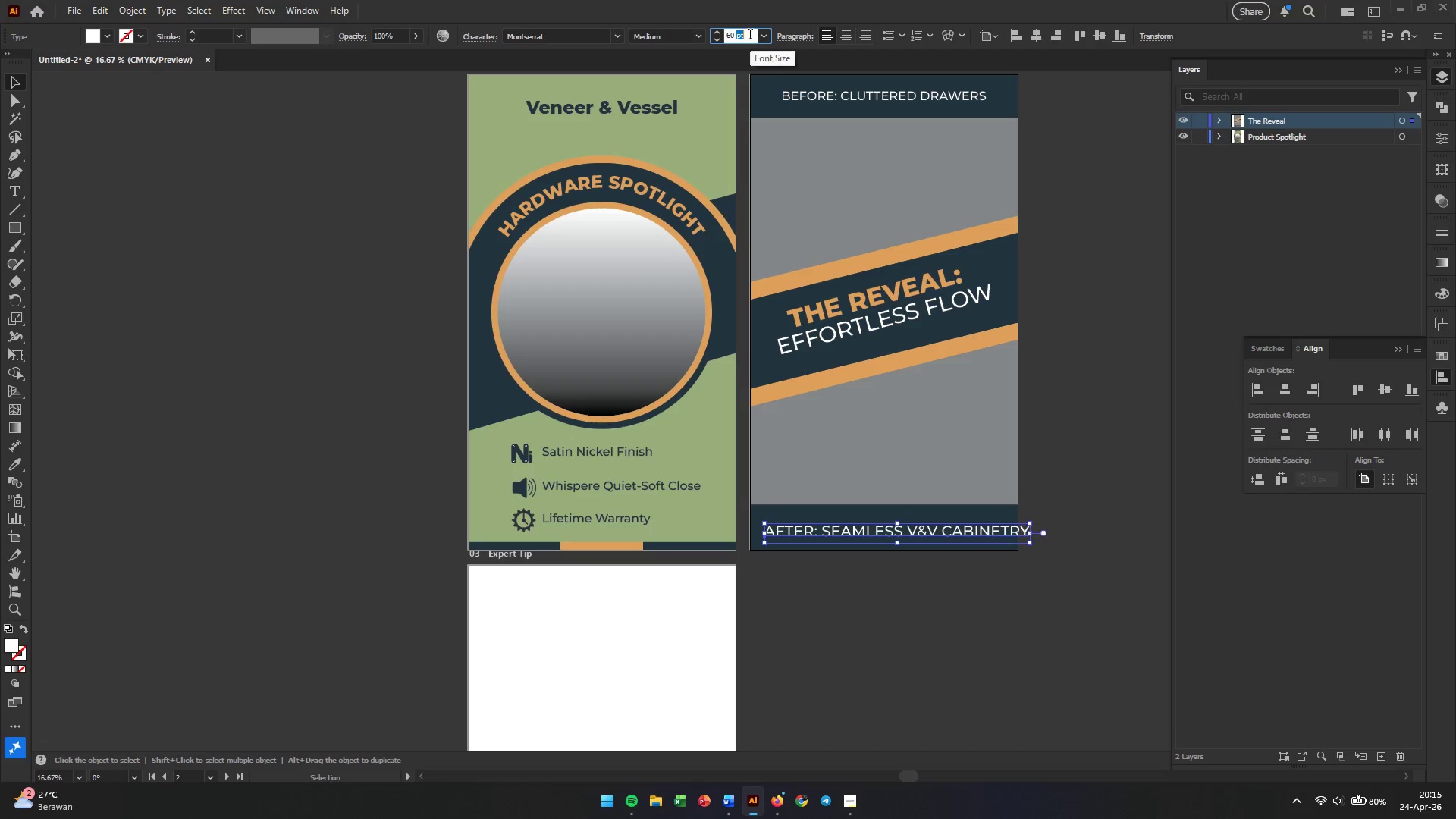 
triple_click([750, 36])
 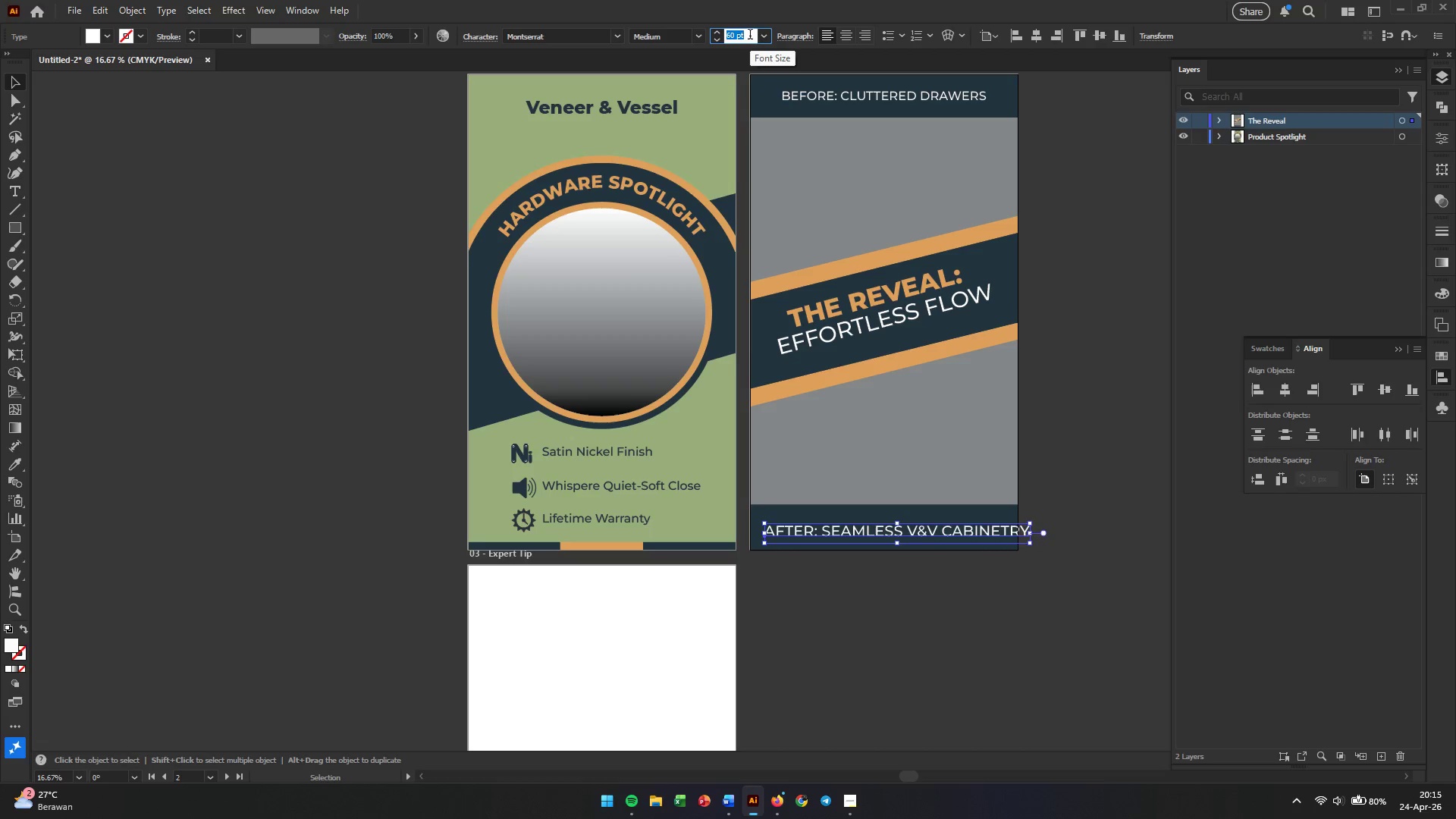 
key(Numpad5)
 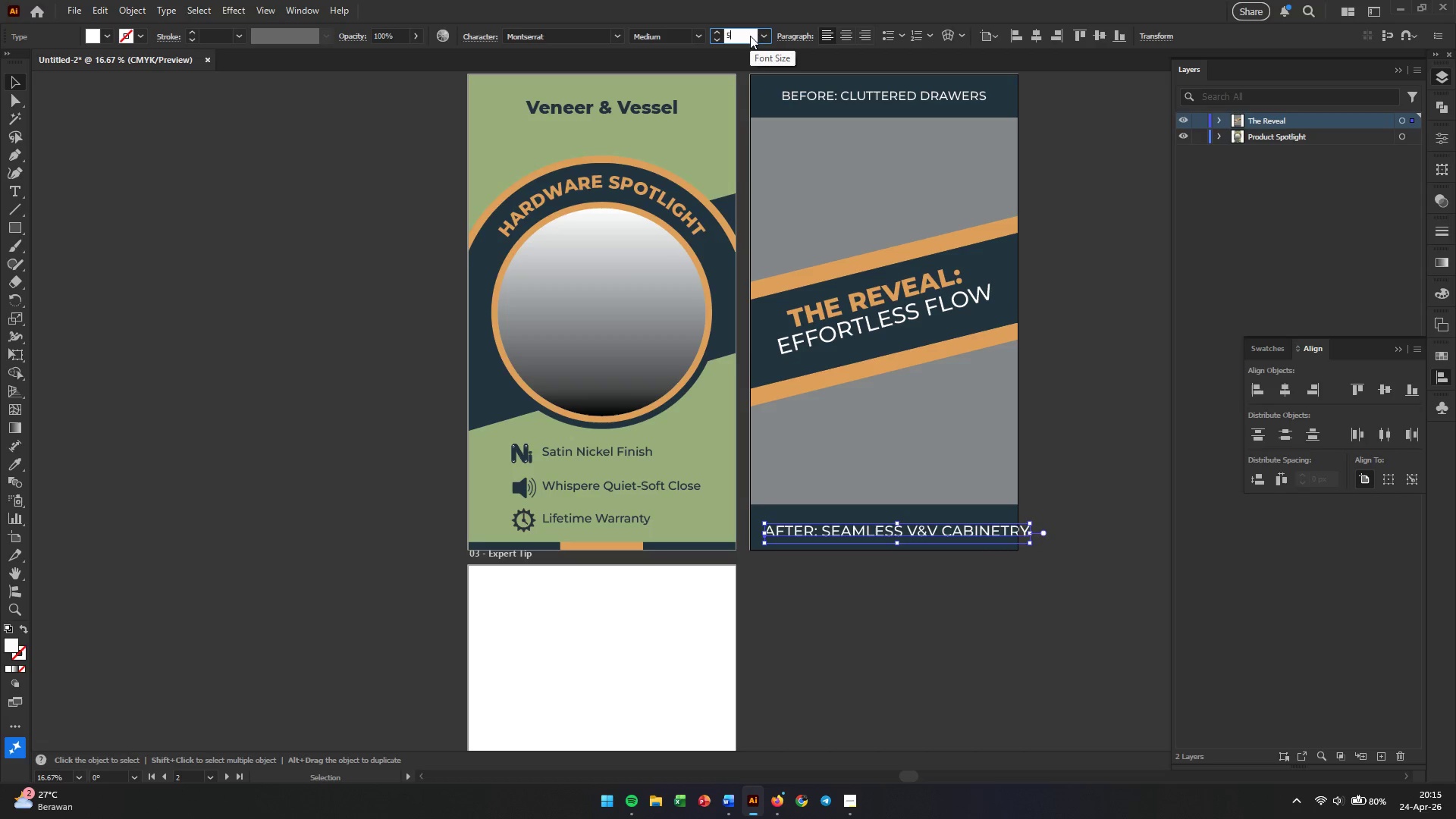 
key(Numpad0)
 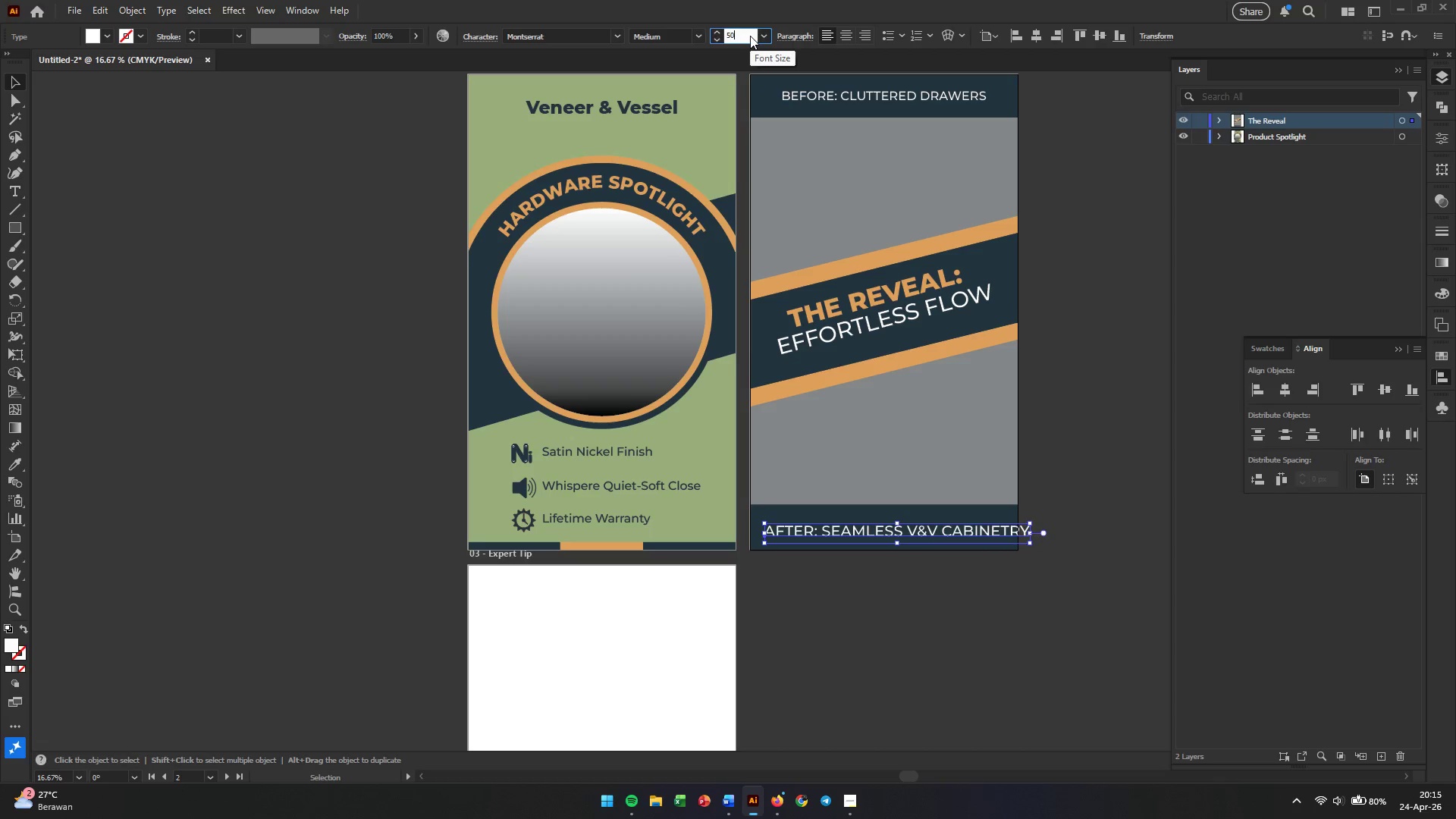 
key(Enter)
 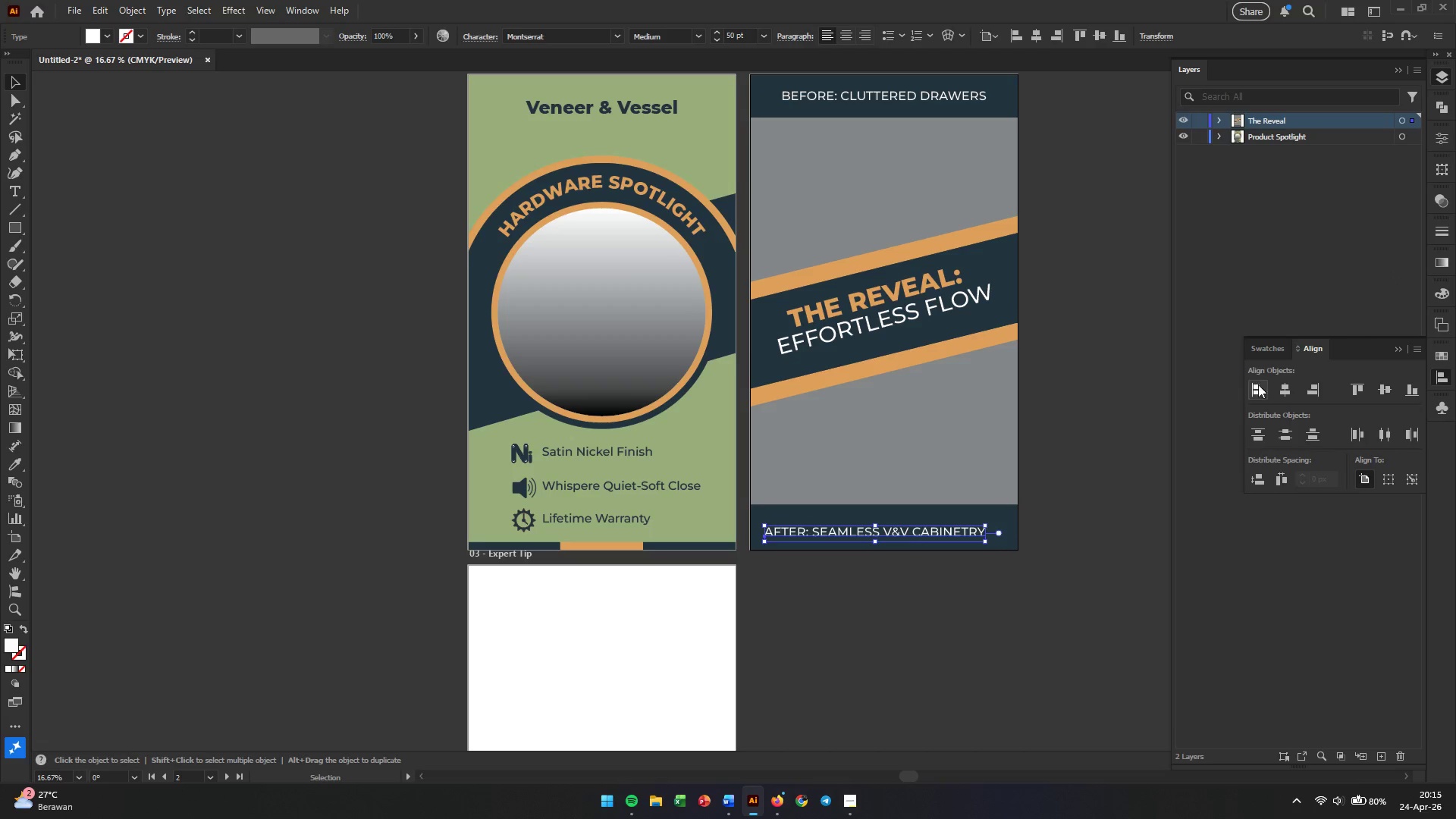 
left_click([1282, 392])
 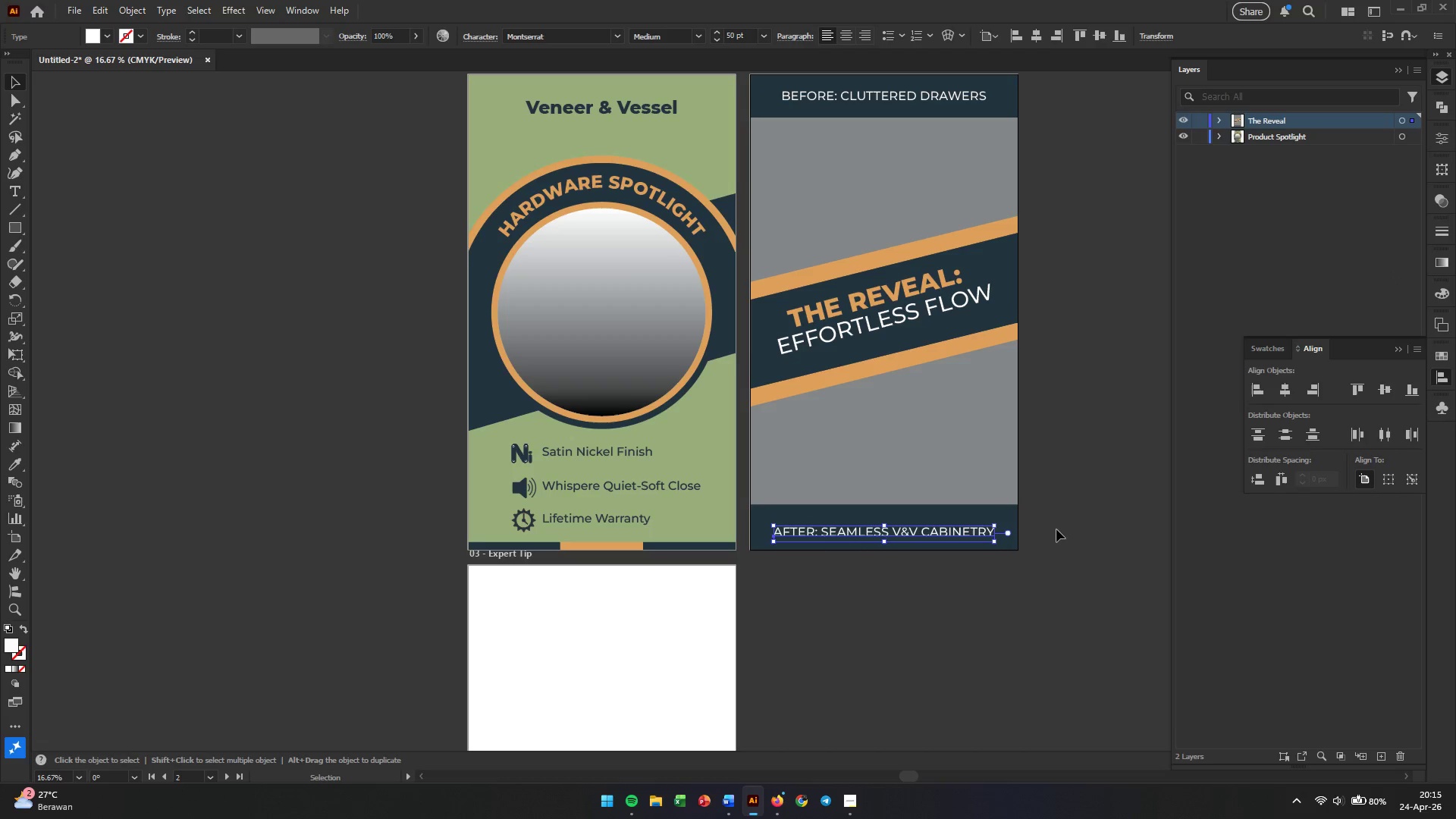 
left_click([1051, 534])
 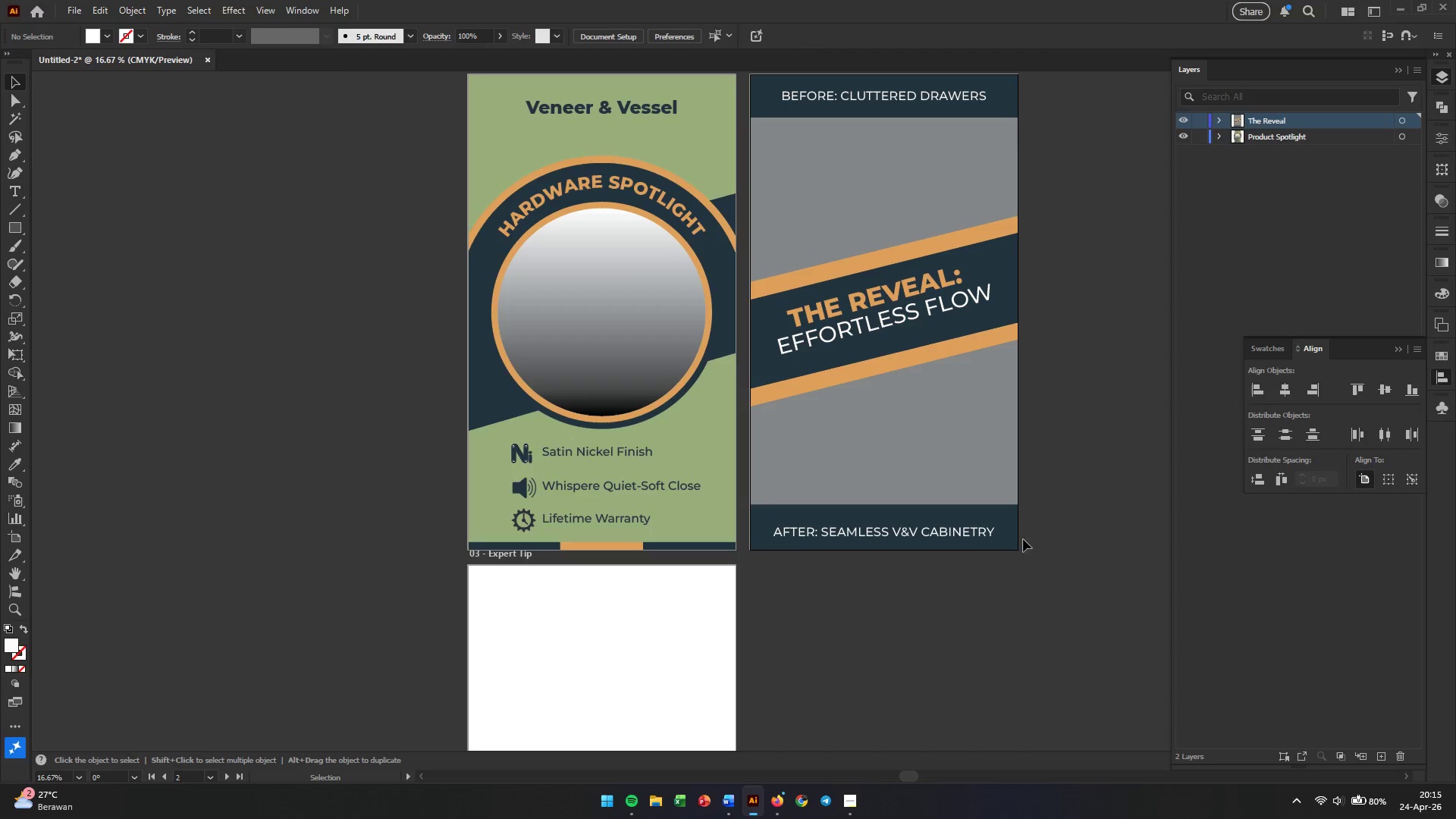 
hold_key(key=AltLeft, duration=0.55)
scroll: coordinate [902, 524], scroll_direction: up, amount: 3.0
 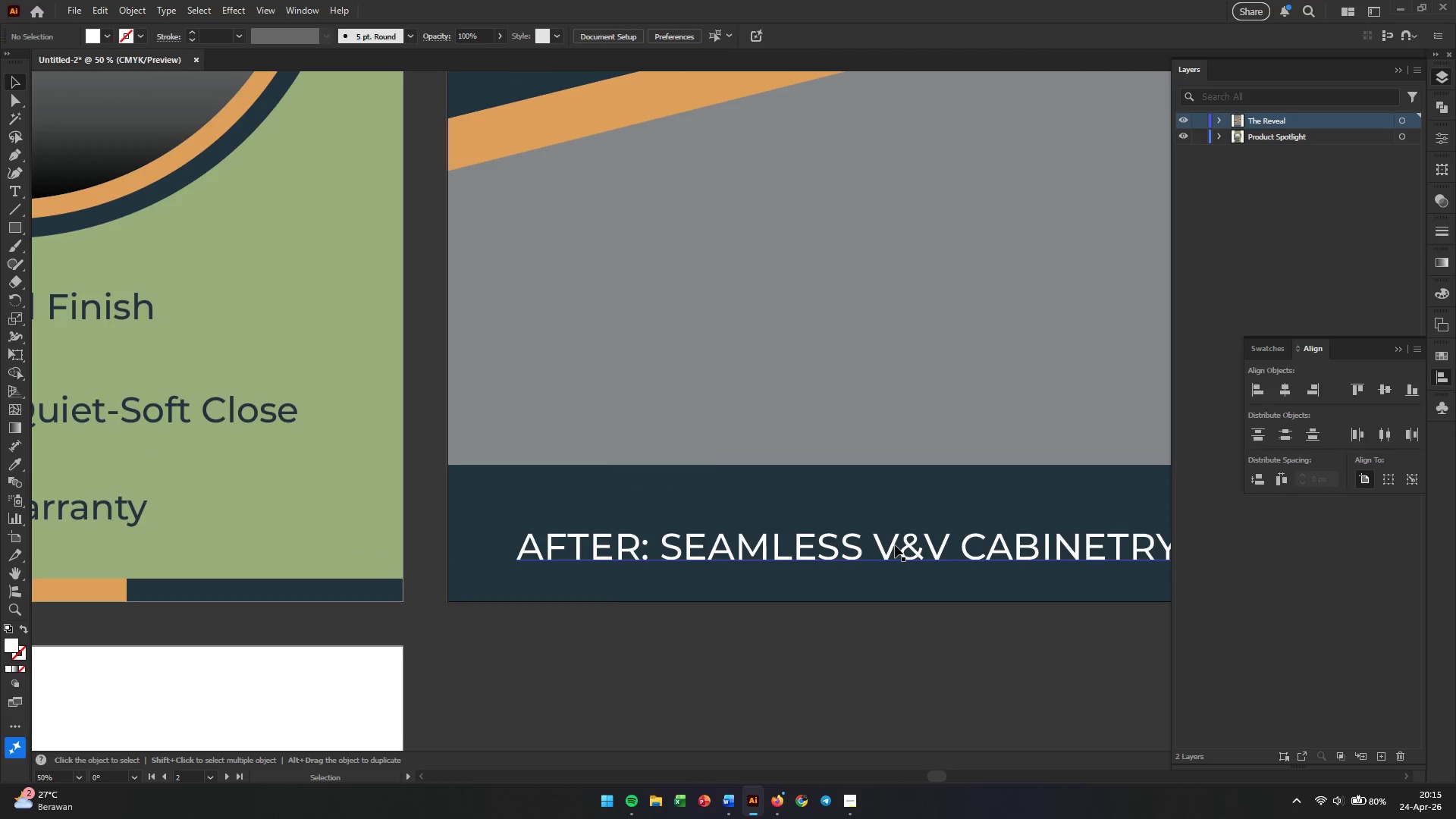 
left_click_drag(start_coordinate=[895, 545], to_coordinate=[898, 536])
 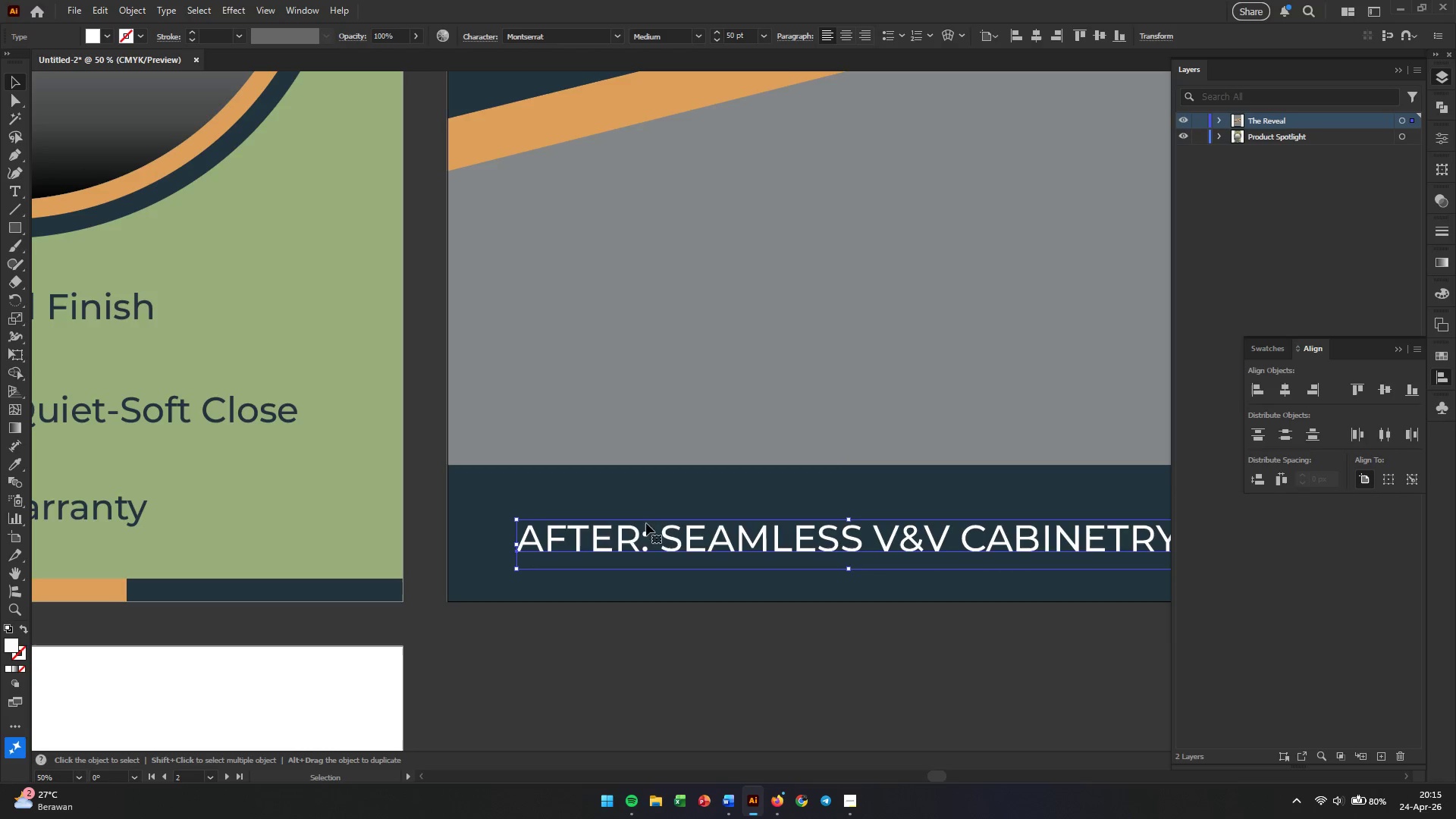 
hold_key(key=ShiftLeft, duration=2.27)
 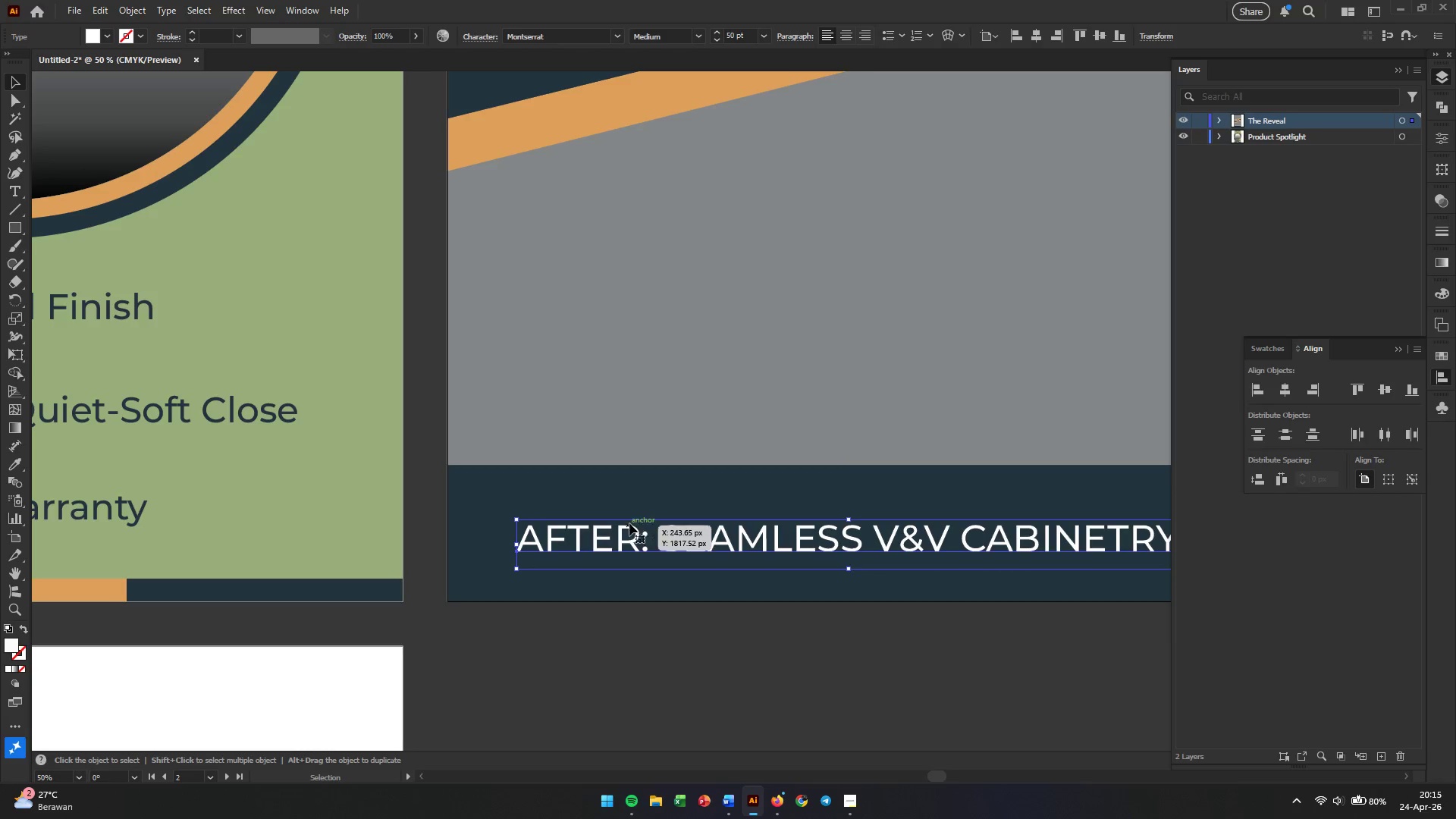 
double_click([629, 523])
 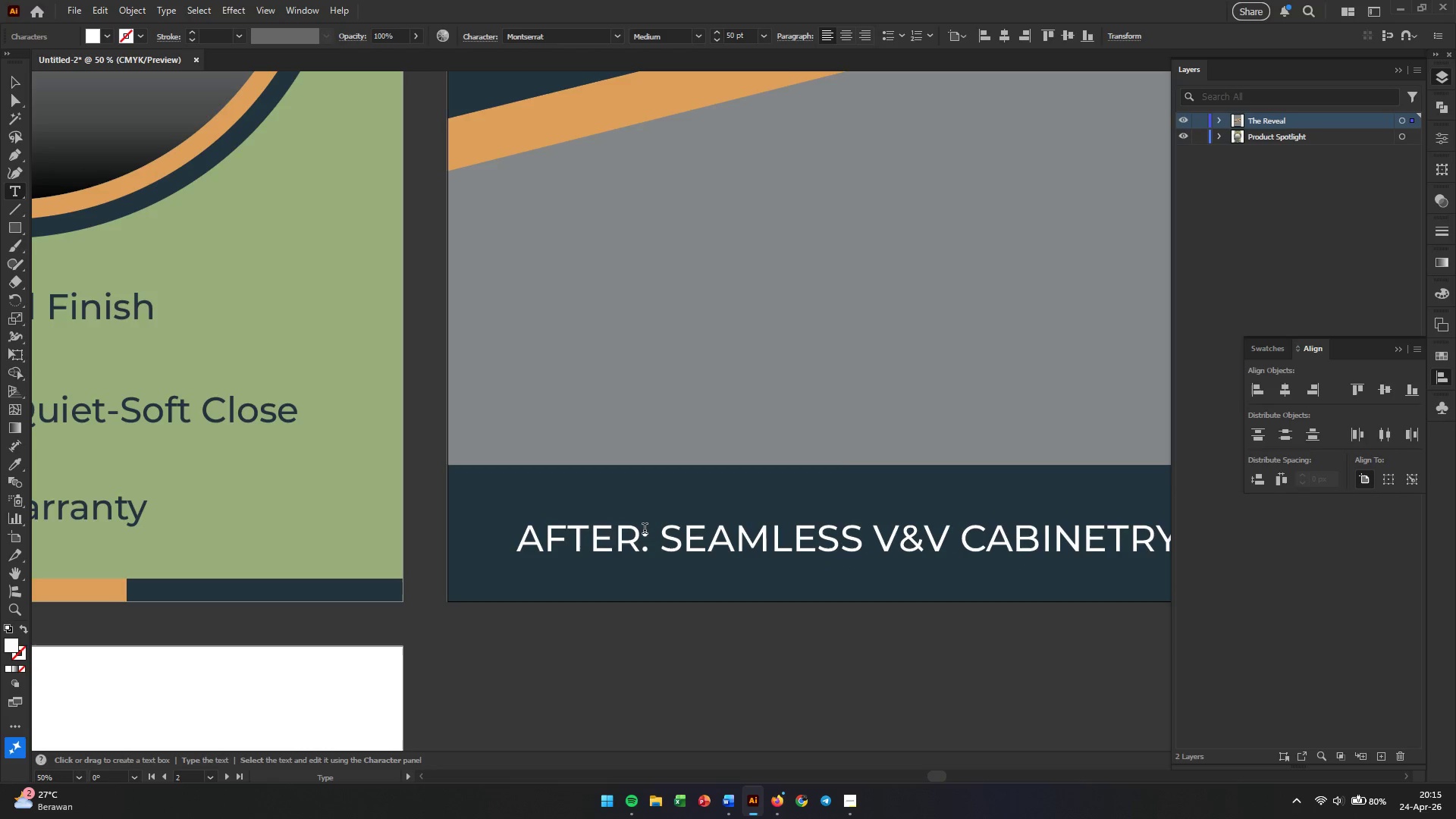 
left_click_drag(start_coordinate=[650, 532], to_coordinate=[485, 516])
 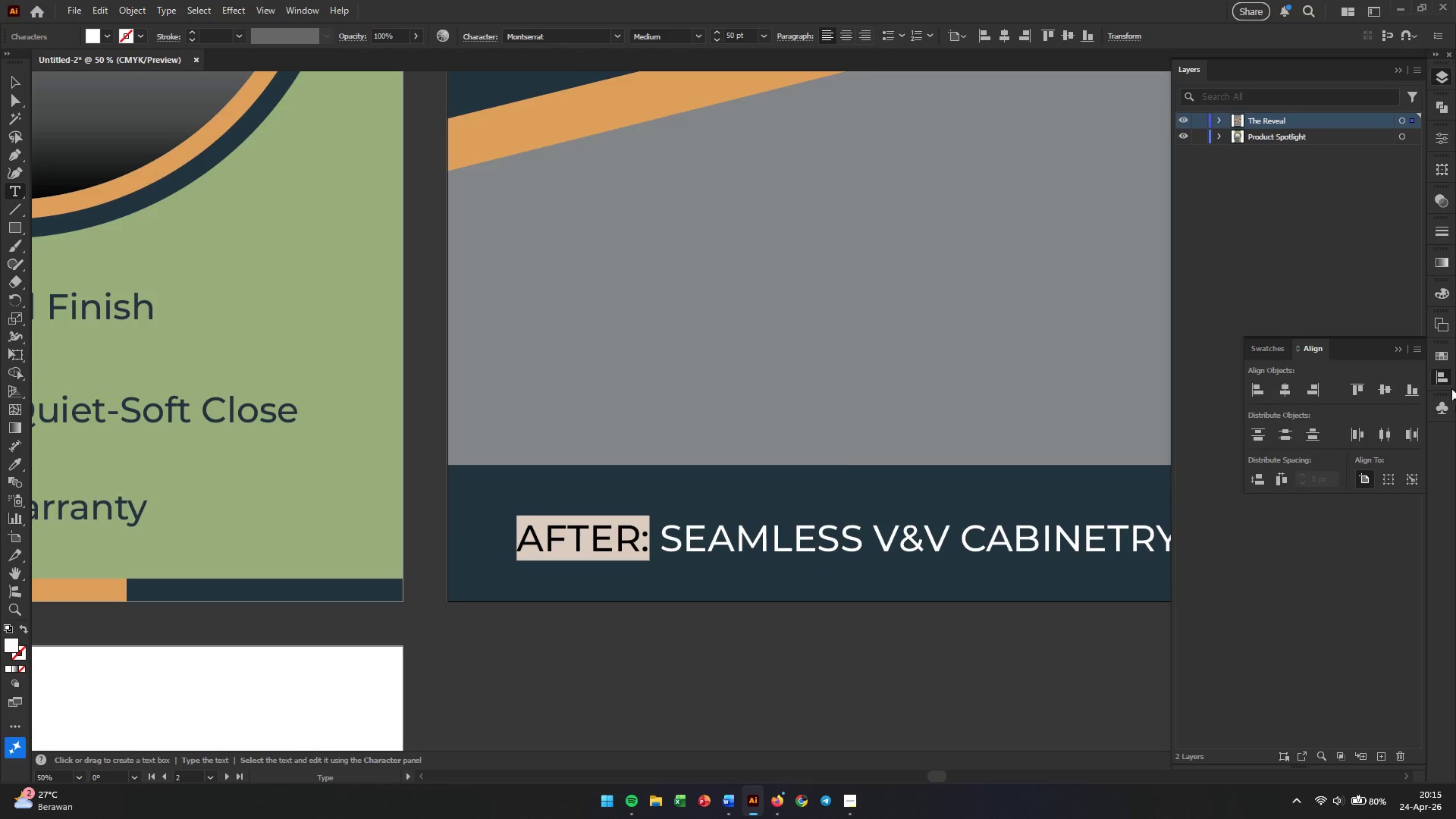 
left_click([1444, 356])
 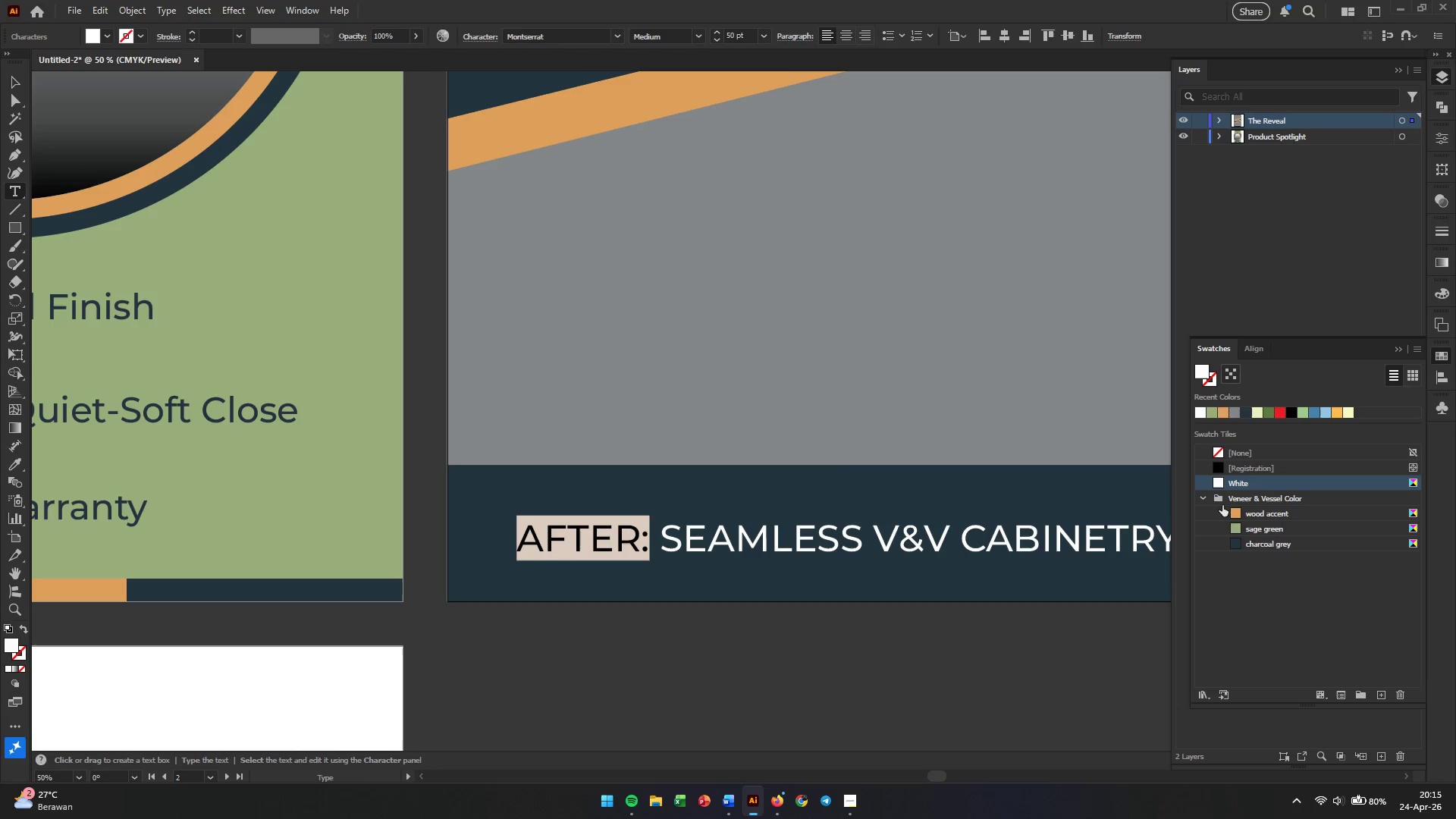 
left_click([1236, 517])
 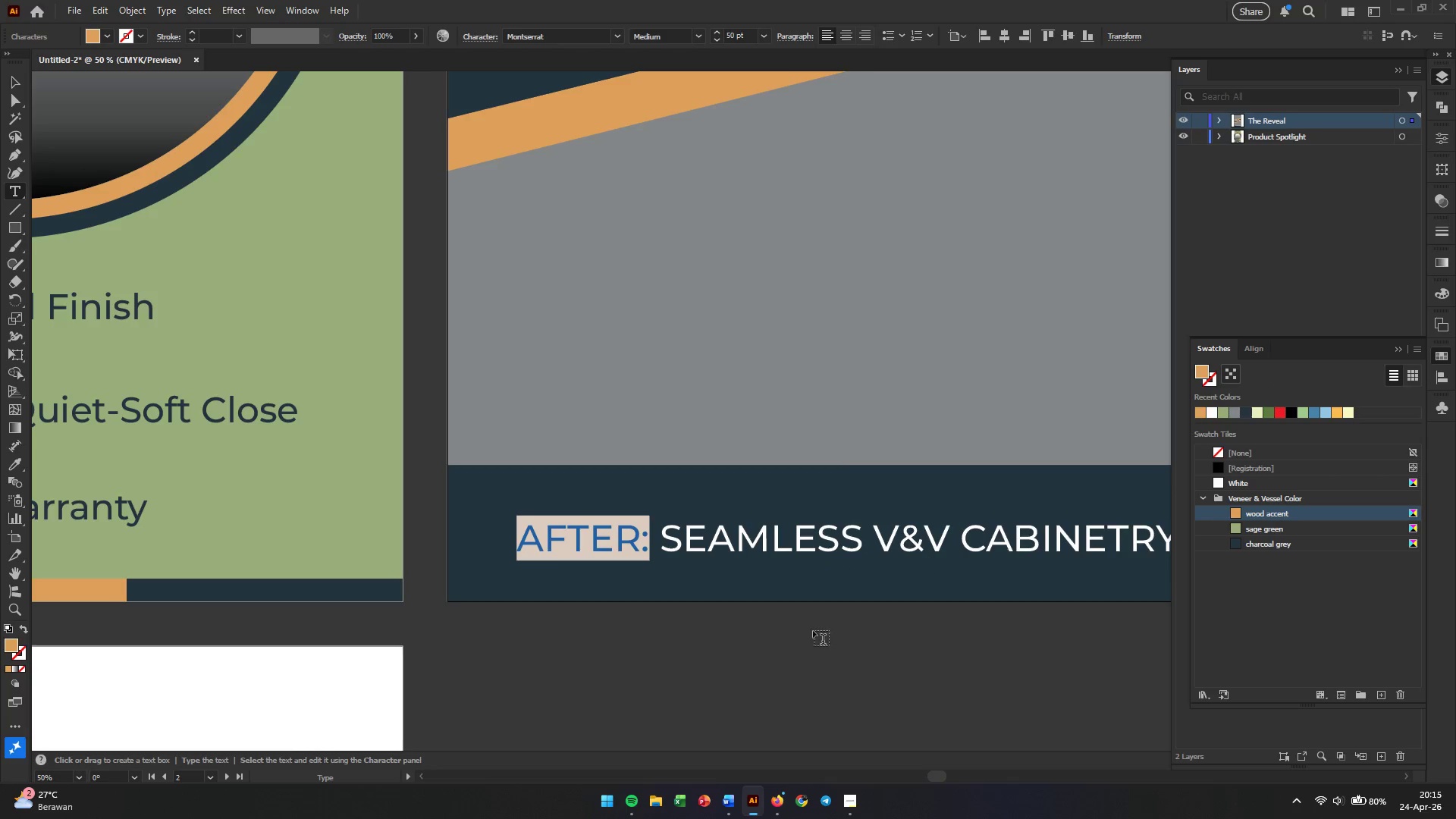 
left_click([792, 650])
 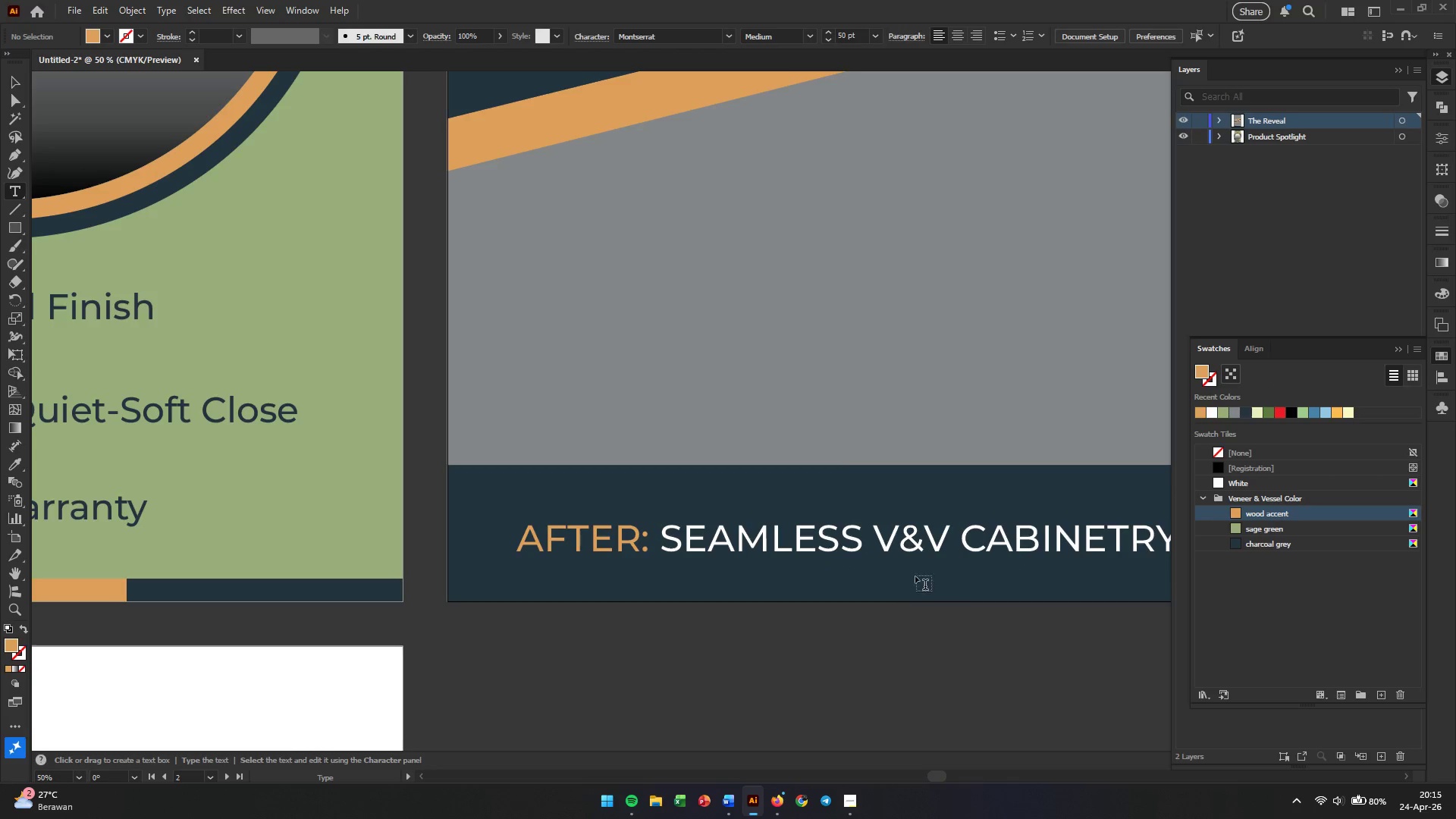 
hold_key(key=AltLeft, duration=0.48)
scroll: coordinate [832, 422], scroll_direction: down, amount: 4.0
 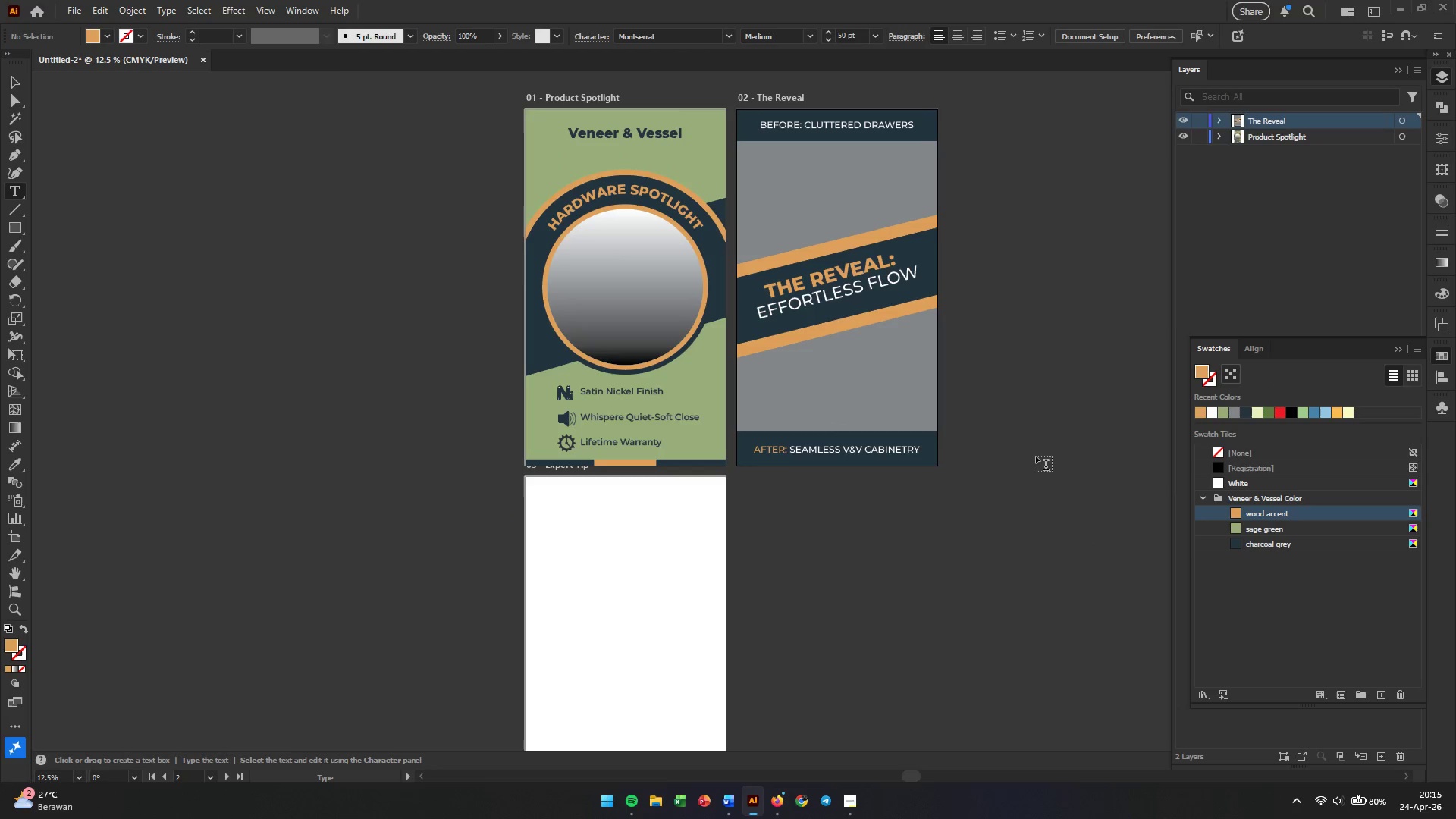 
key(V)
 